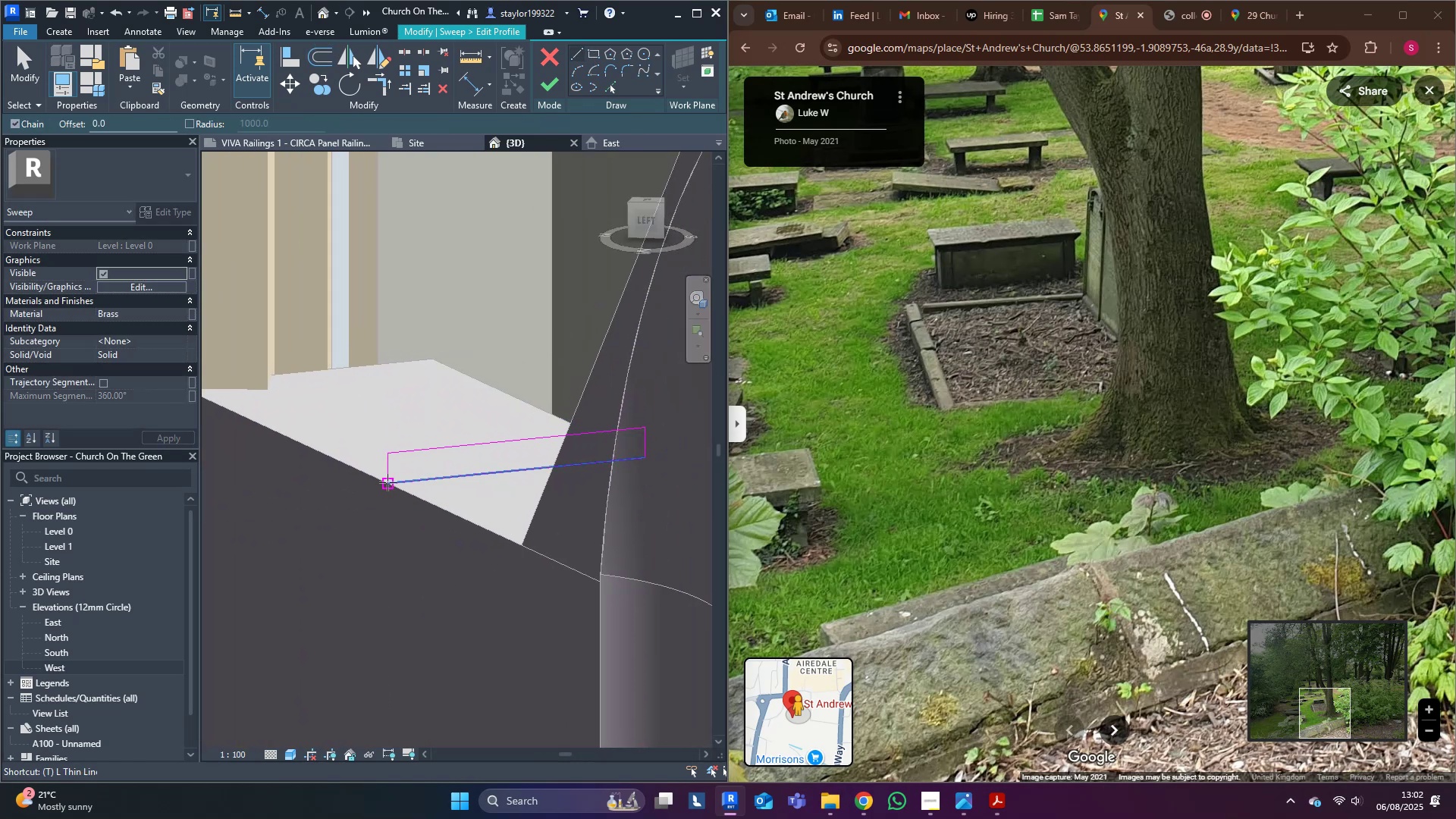 
left_click([642, 425])
 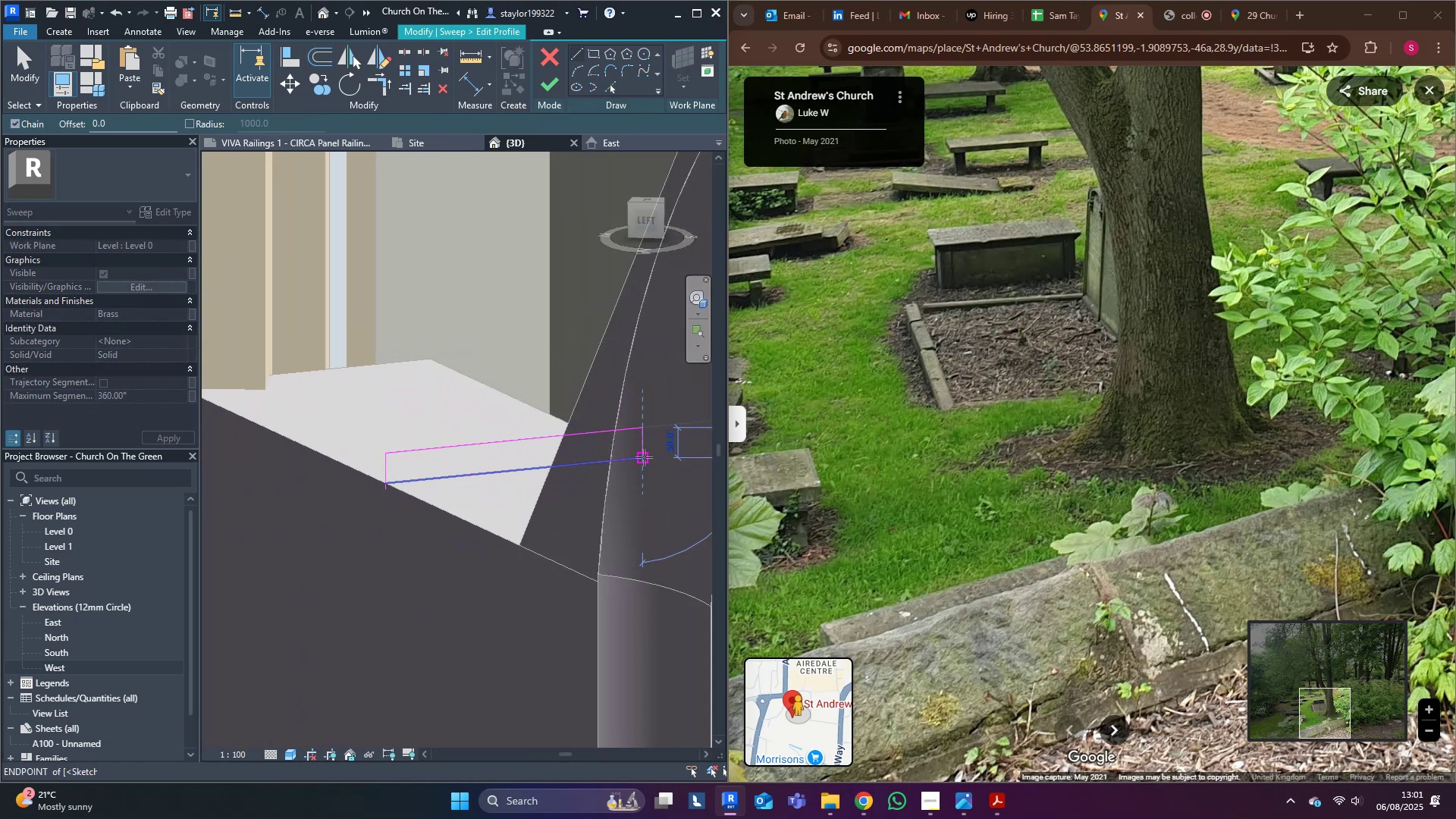 
left_click([644, 457])
 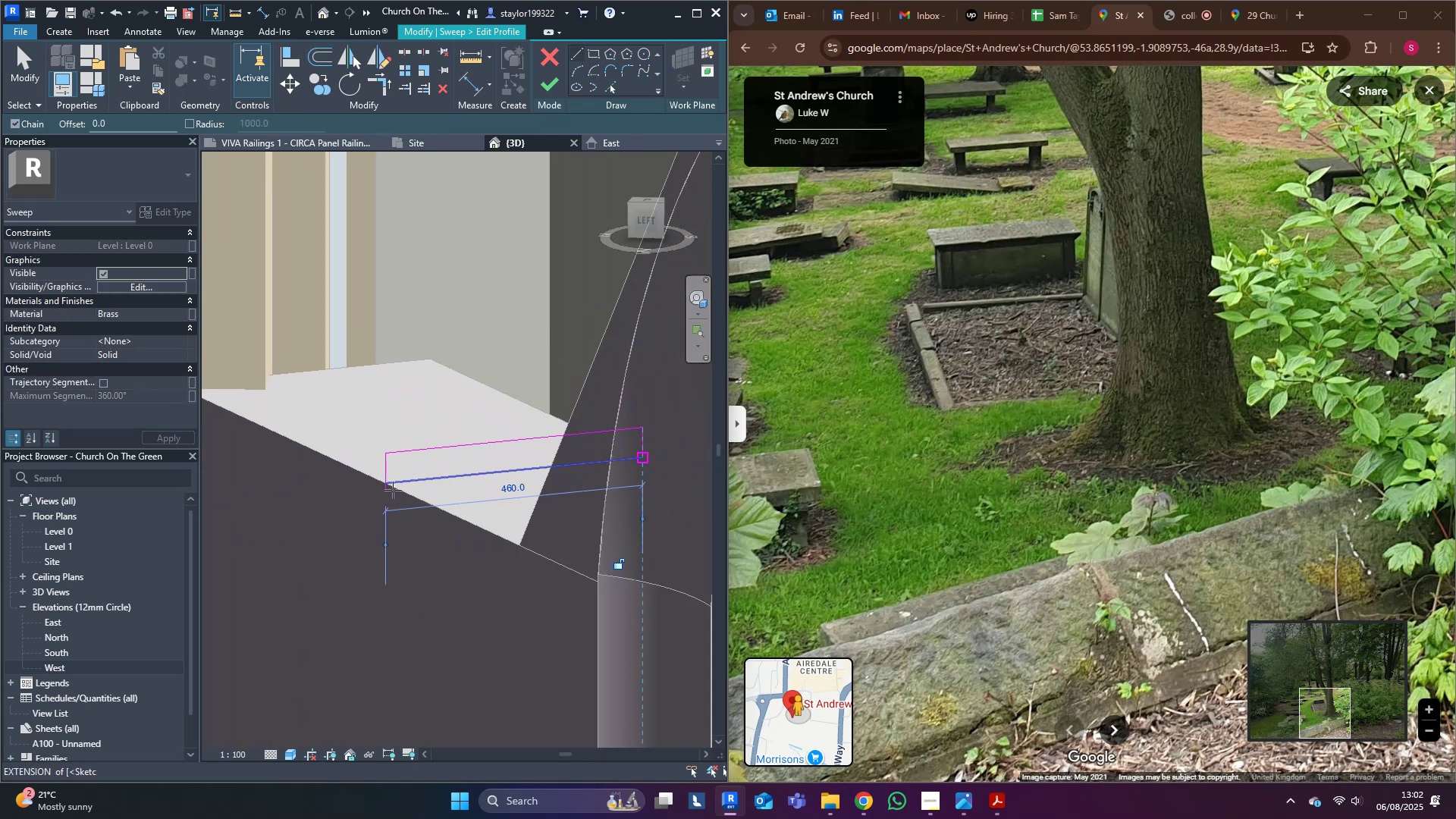 
key(R)
 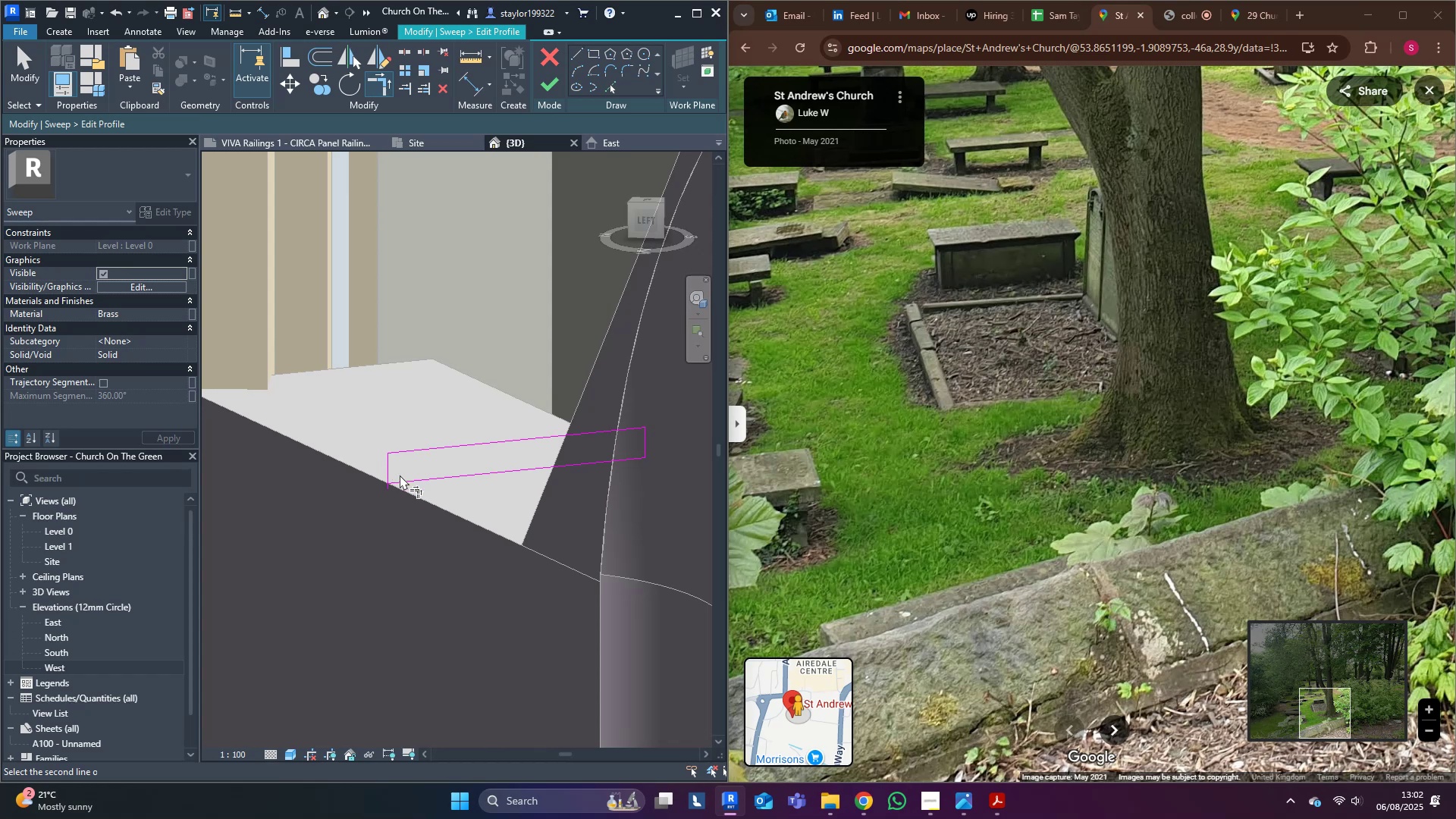 
double_click([405, 483])
 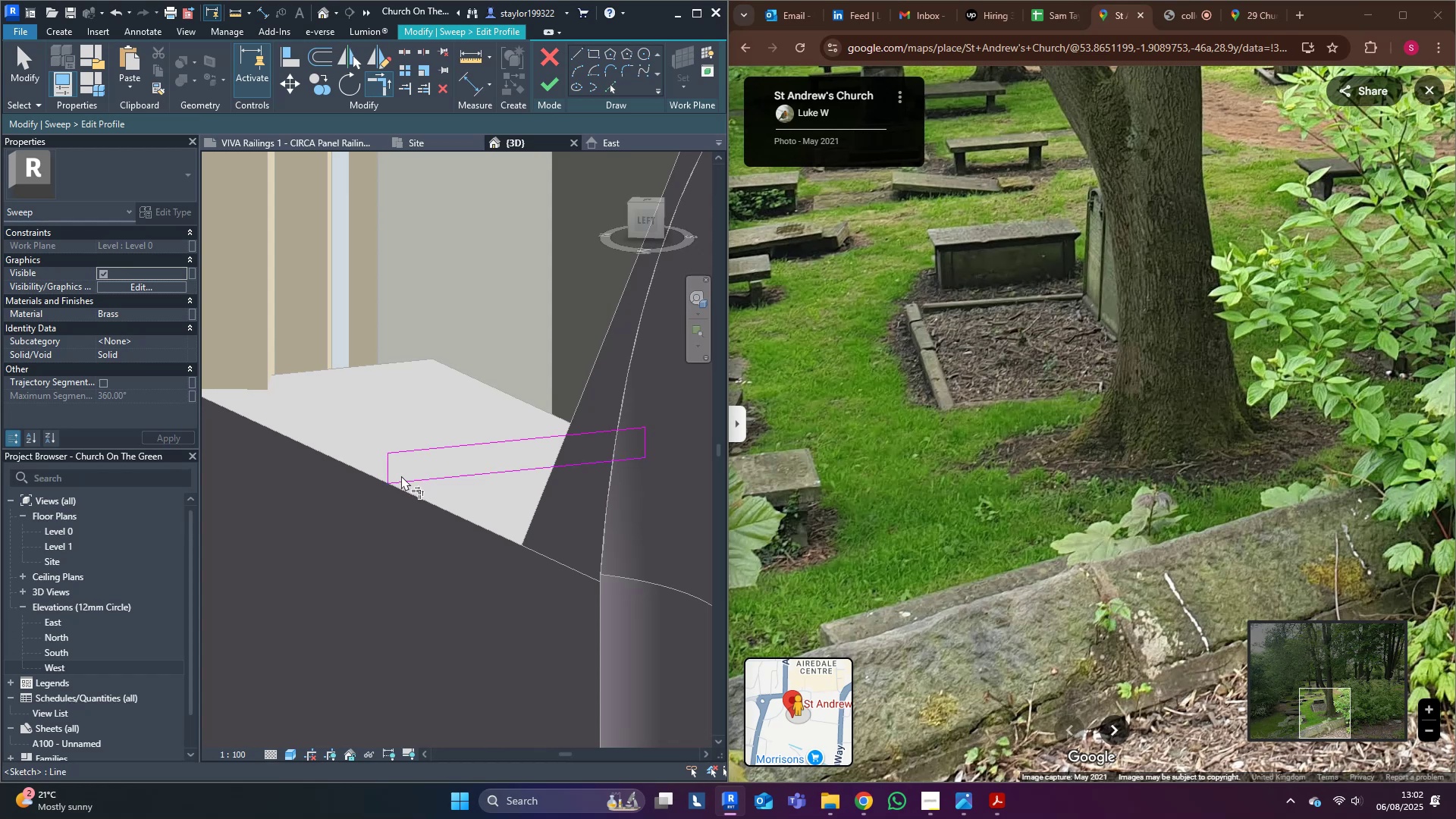 
type(md)
 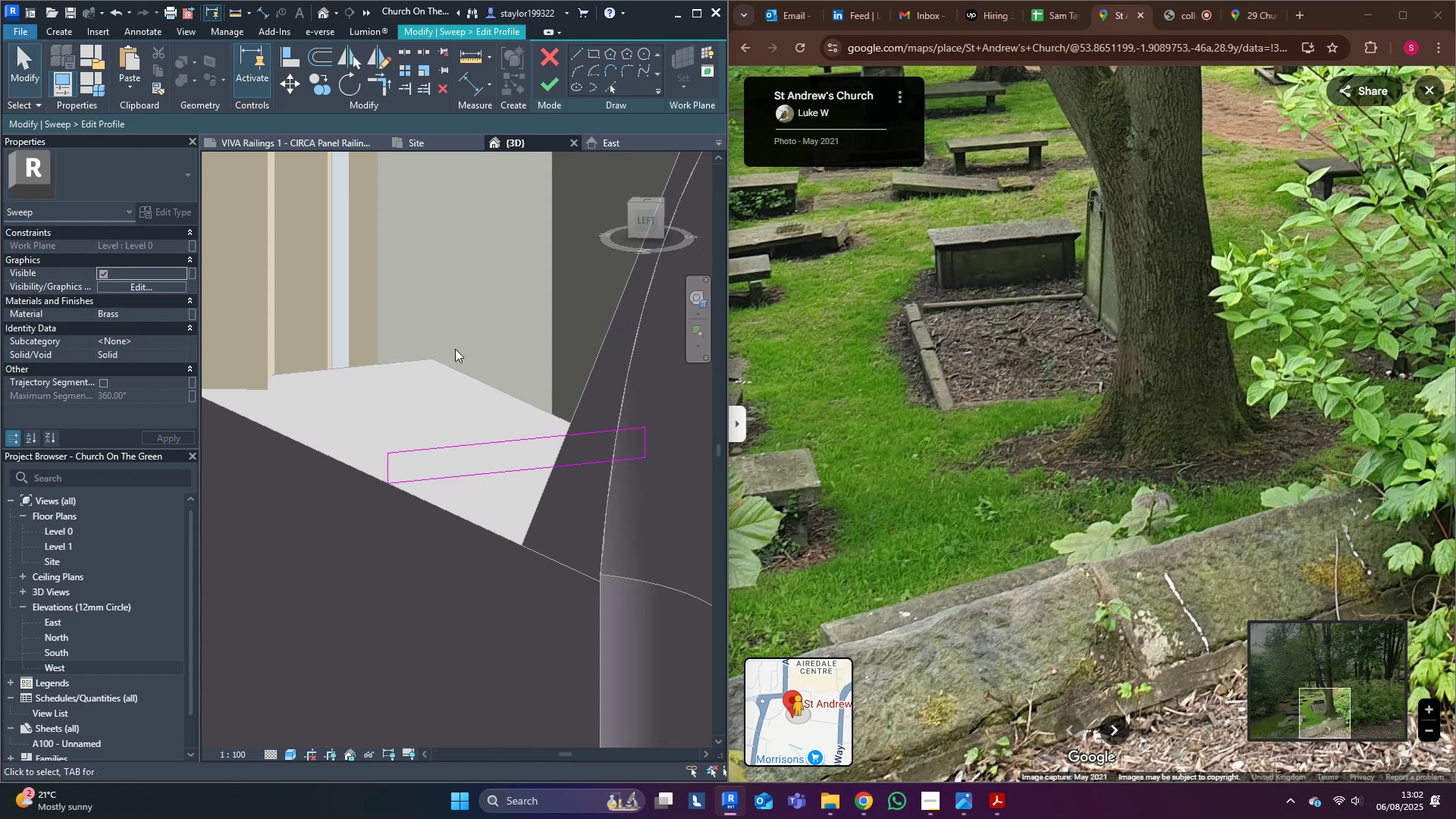 
left_click([455, 349])
 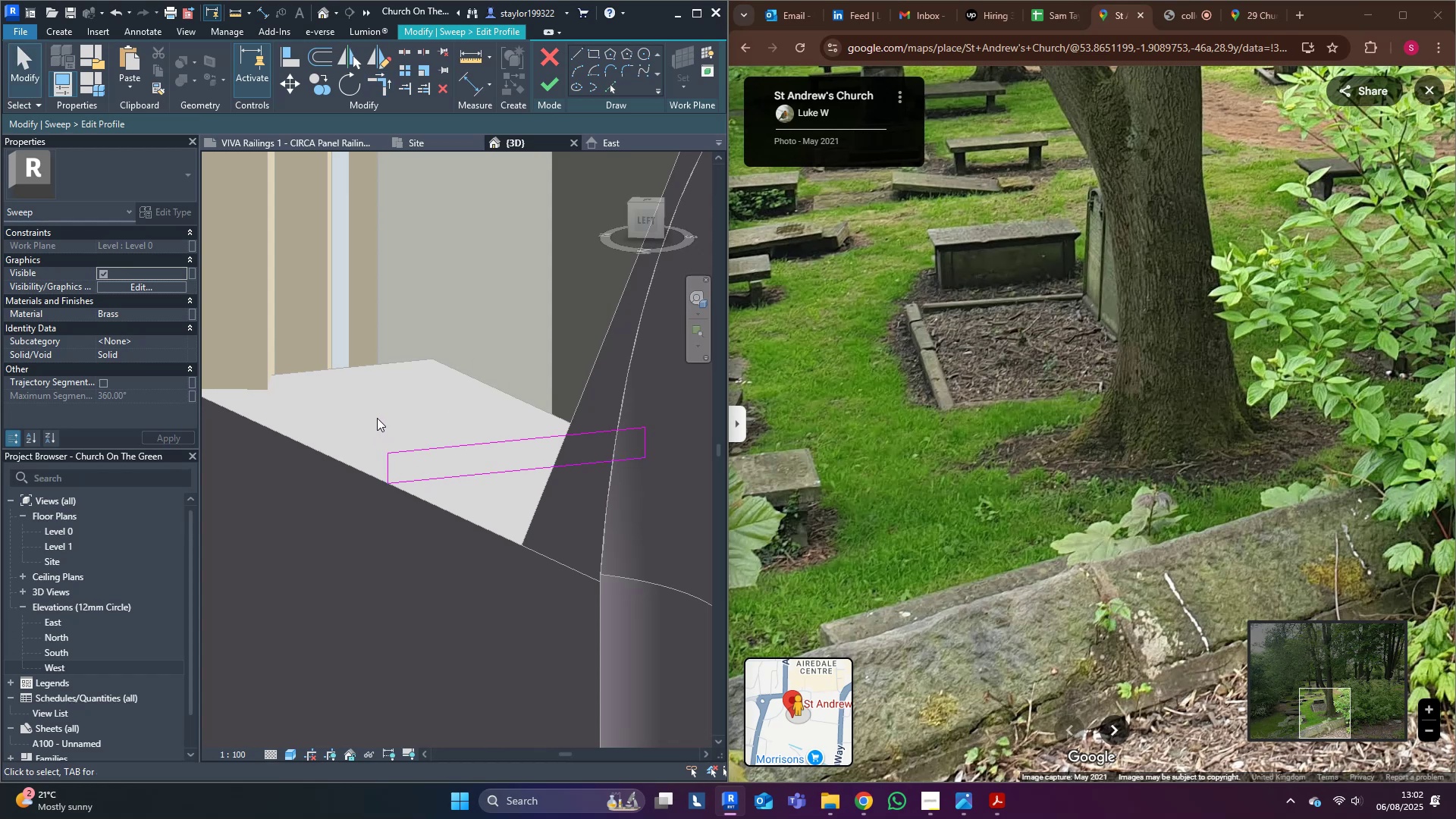 
type(of10)
 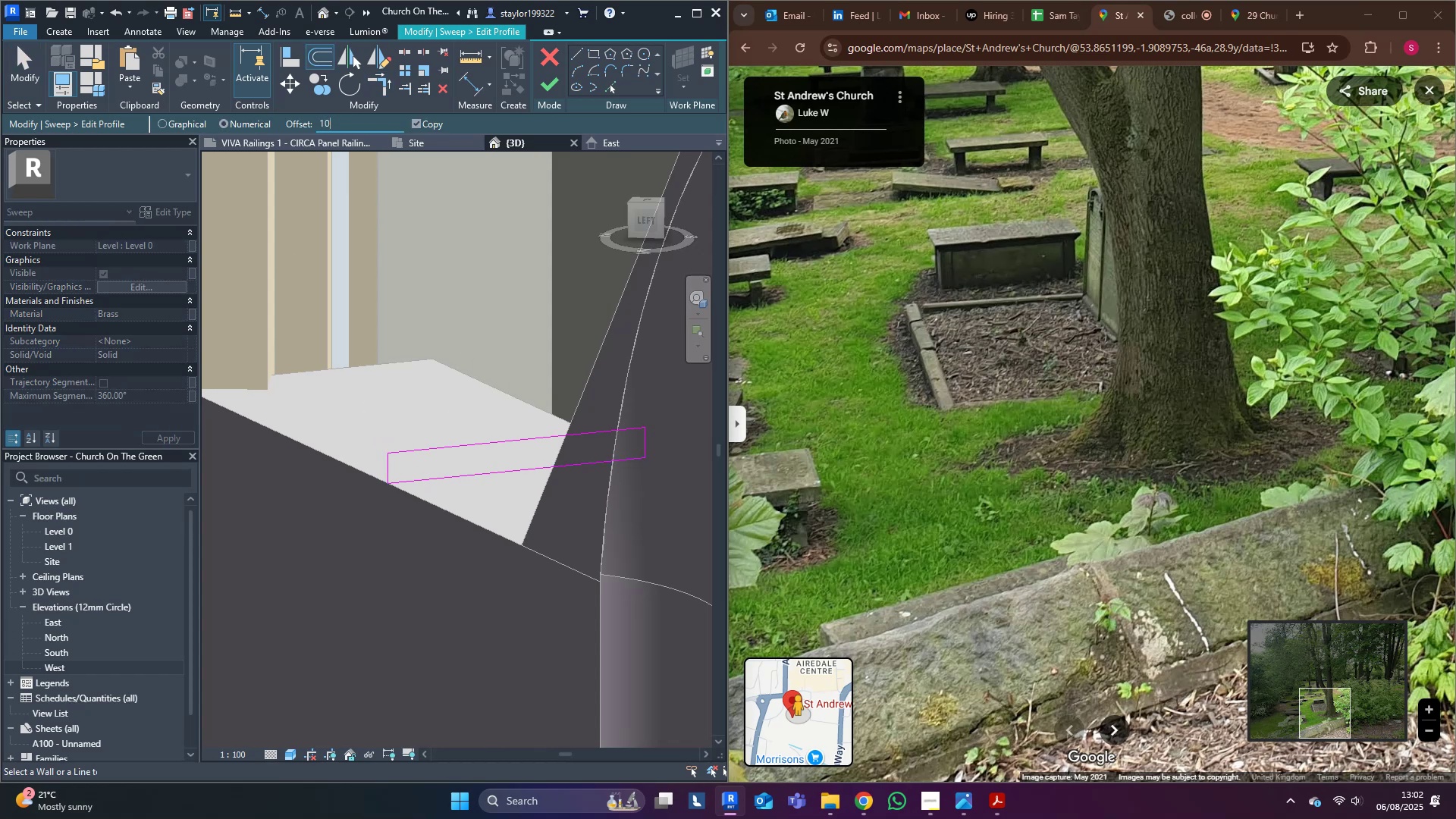 
key(Enter)
 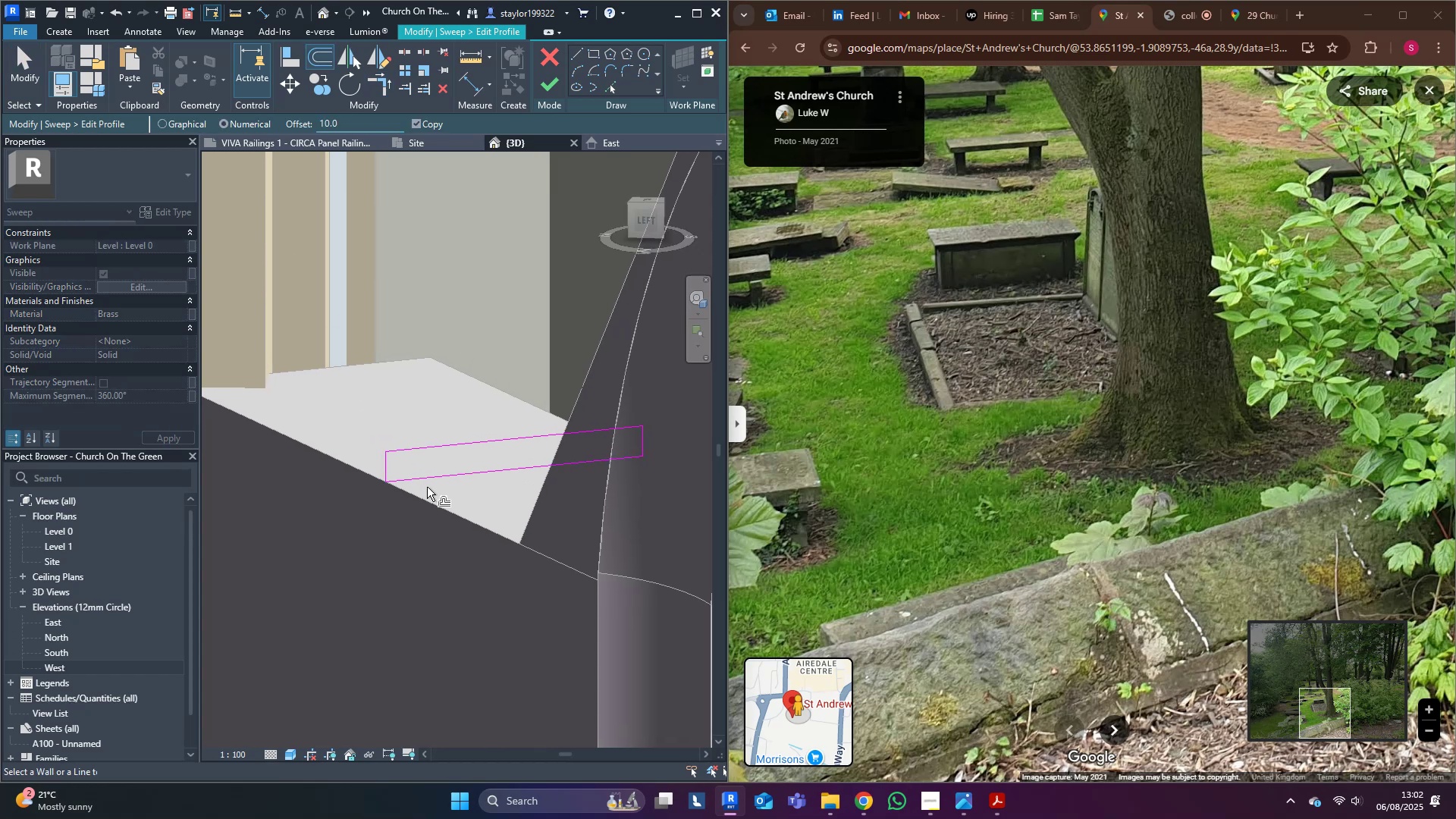 
hold_key(key=ControlLeft, duration=1.53)
left_click([388, 463])
 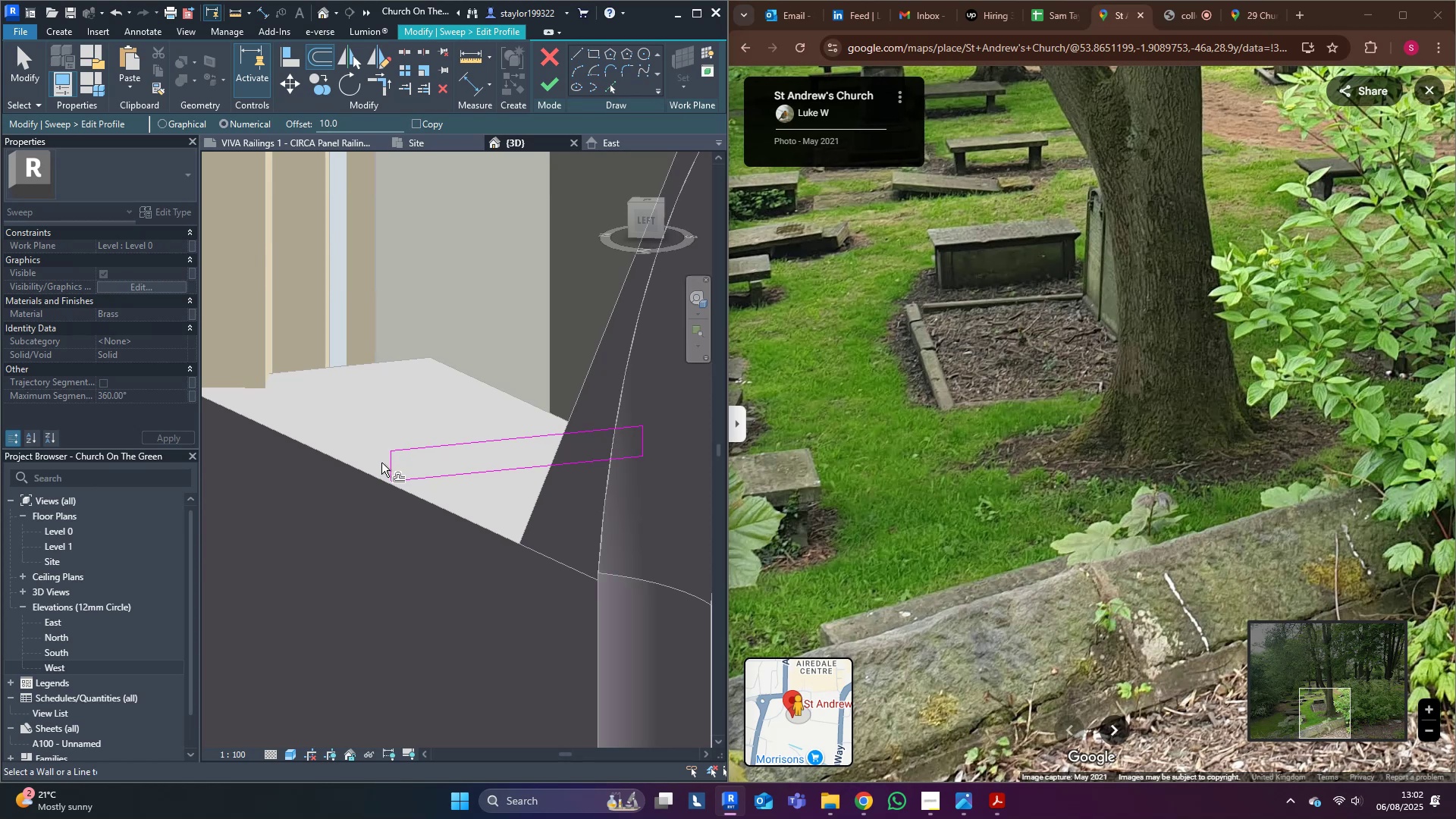 
hold_key(key=ControlLeft, duration=1.53)
left_click([388, 465])
 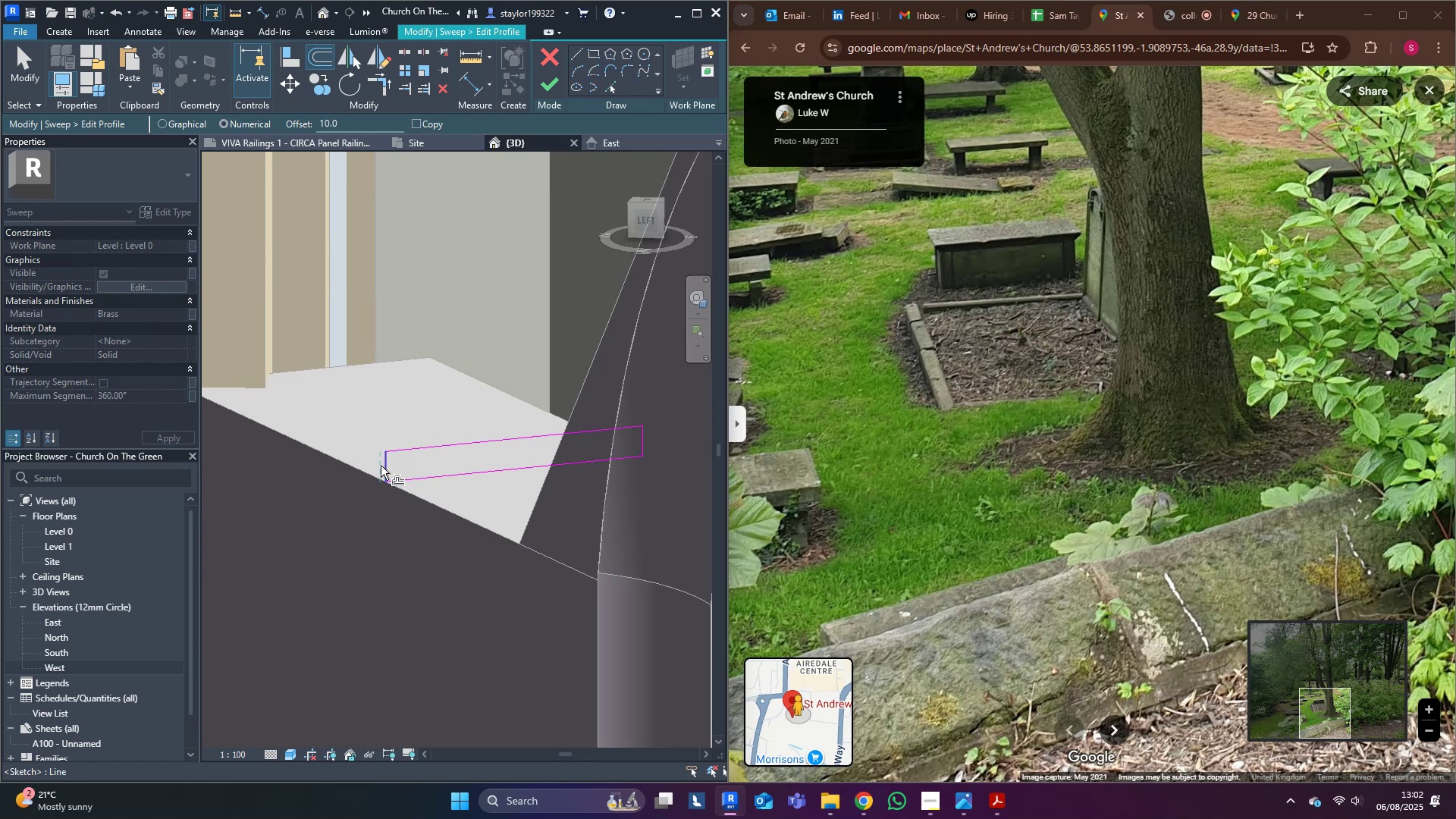 
left_click([381, 466])
 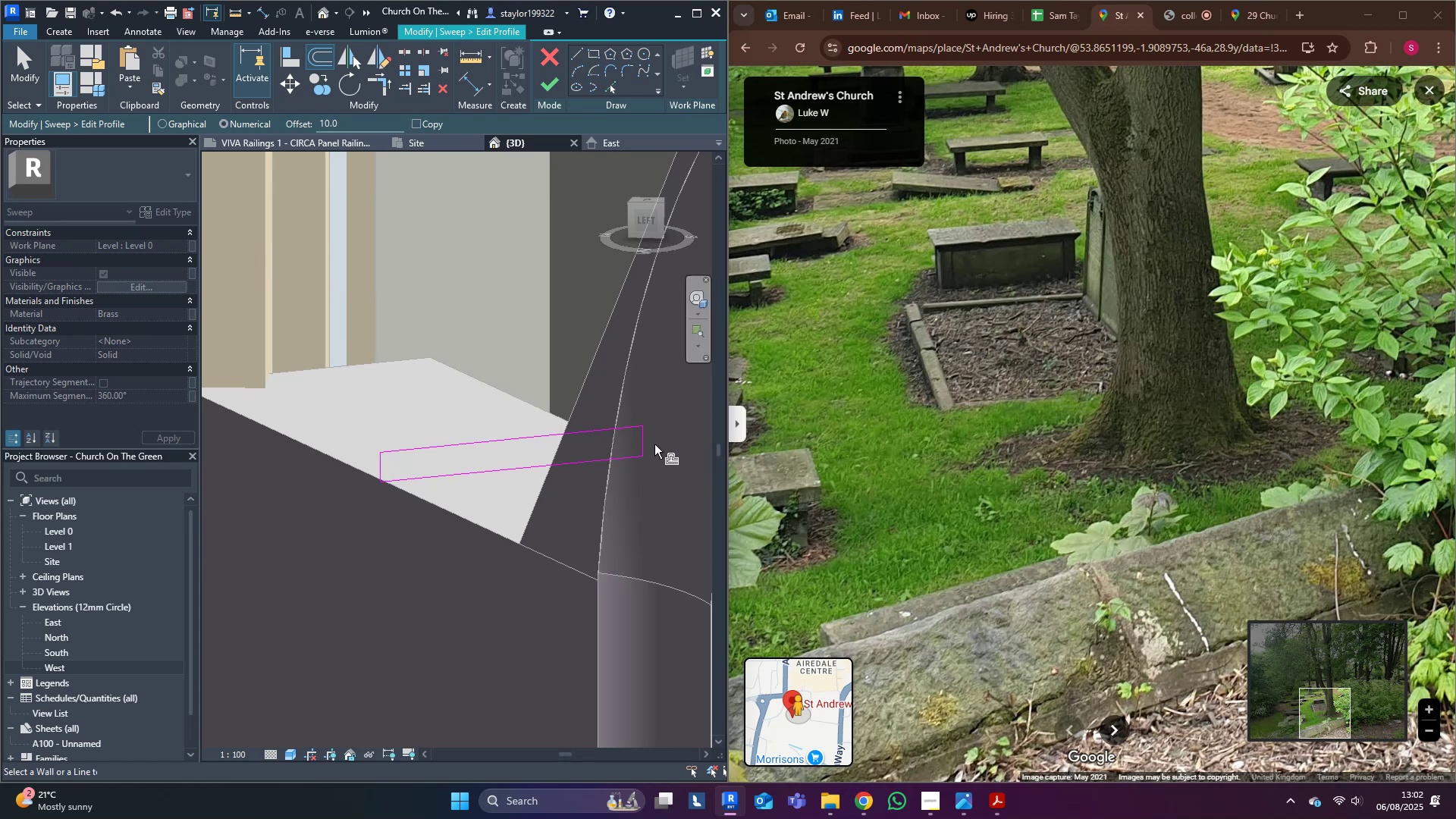 
hold_key(key=ControlLeft, duration=0.6)
left_click([647, 441])
 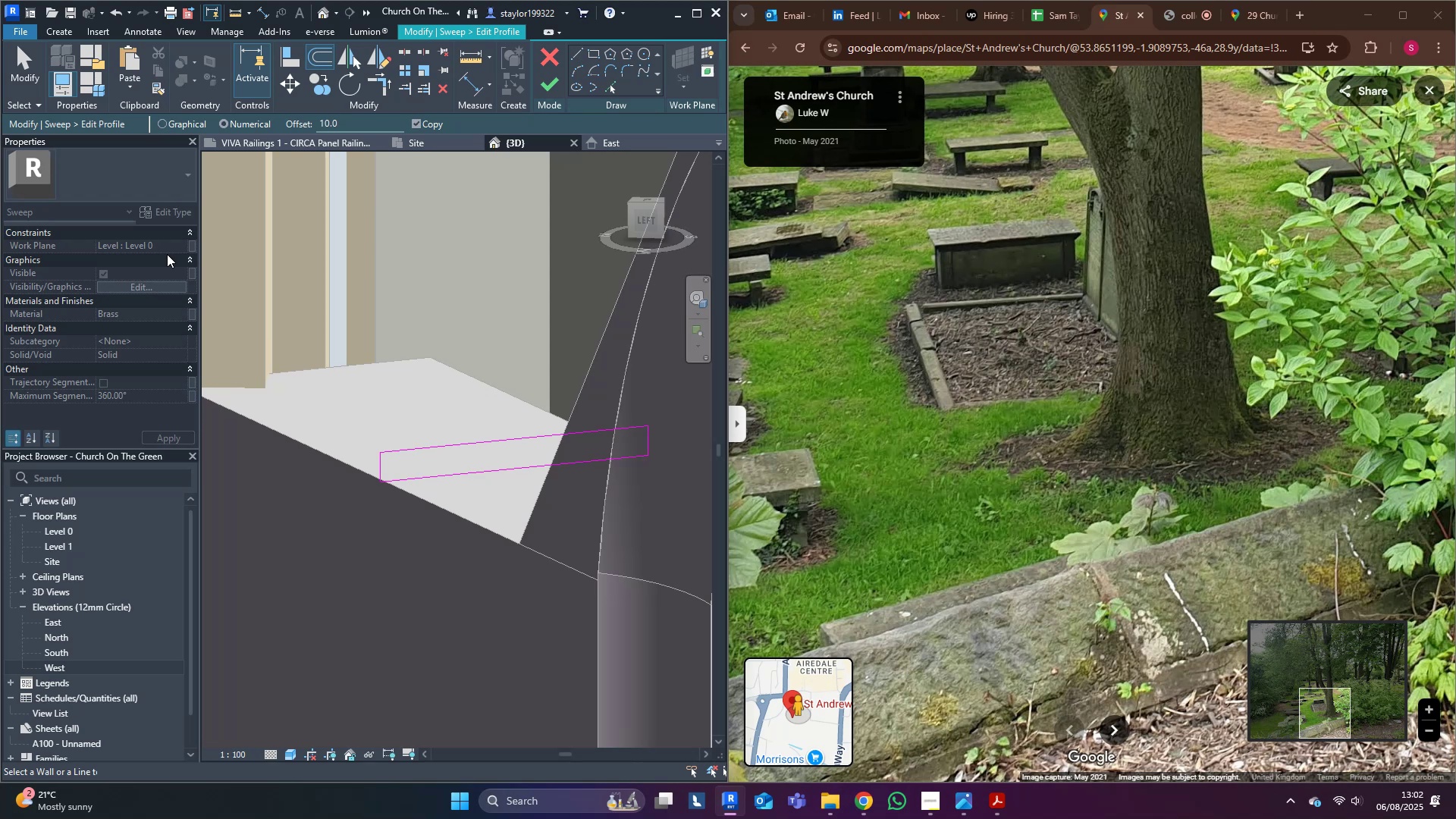 
wait(22.07)
 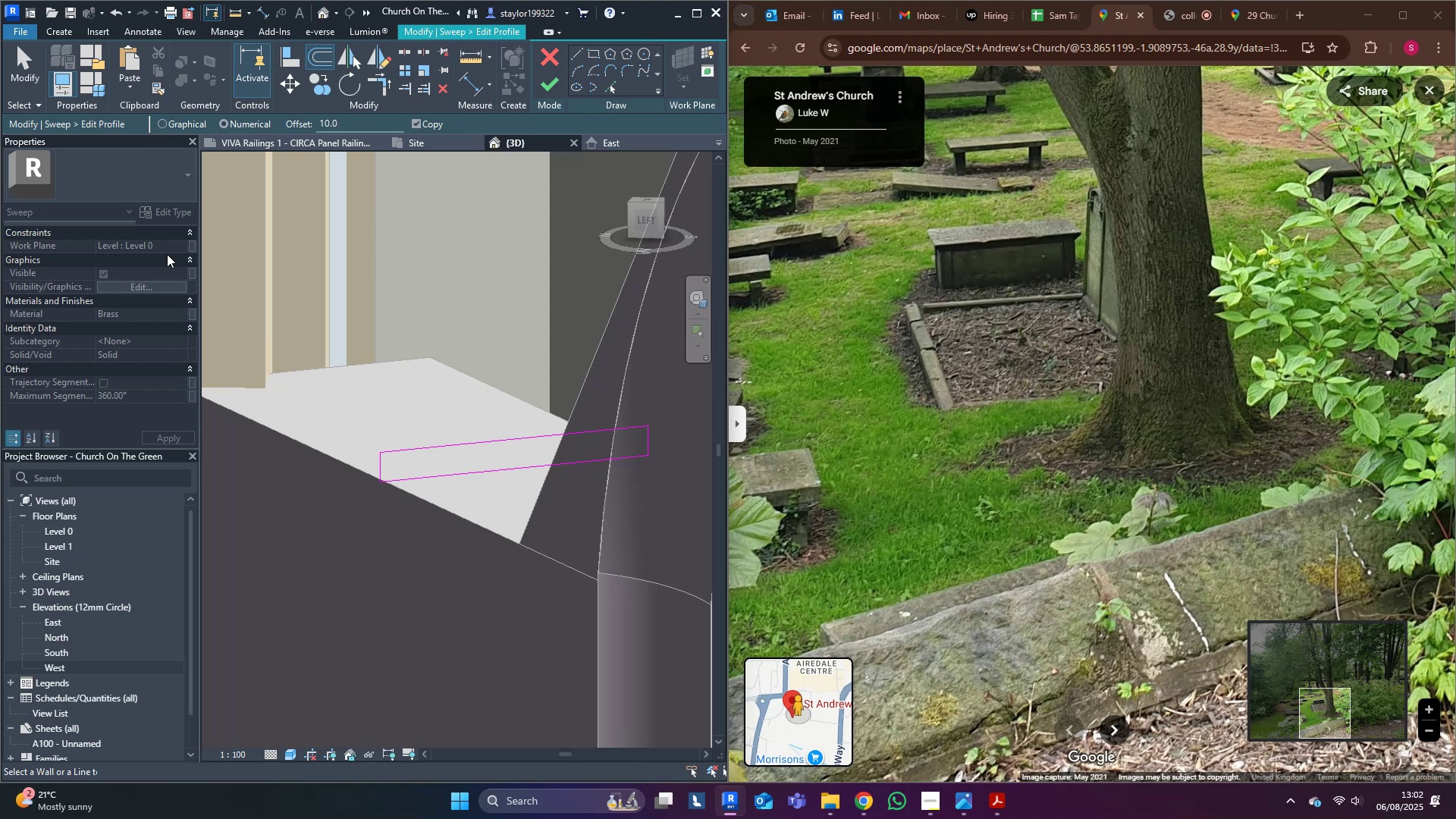 
scroll: coordinate [441, 454], scroll_direction: up, amount: 3.0
 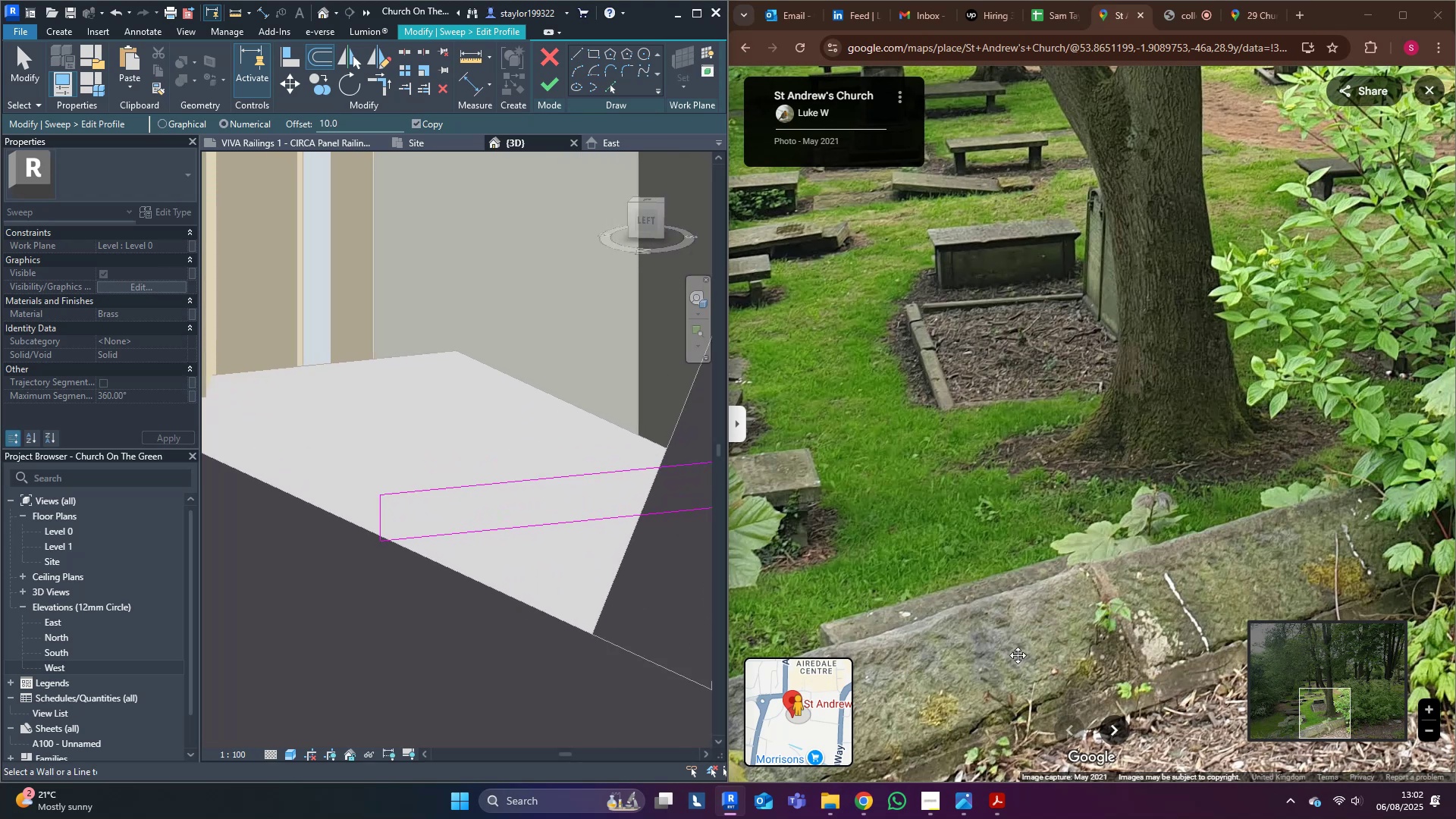 
middle_click([483, 554])
 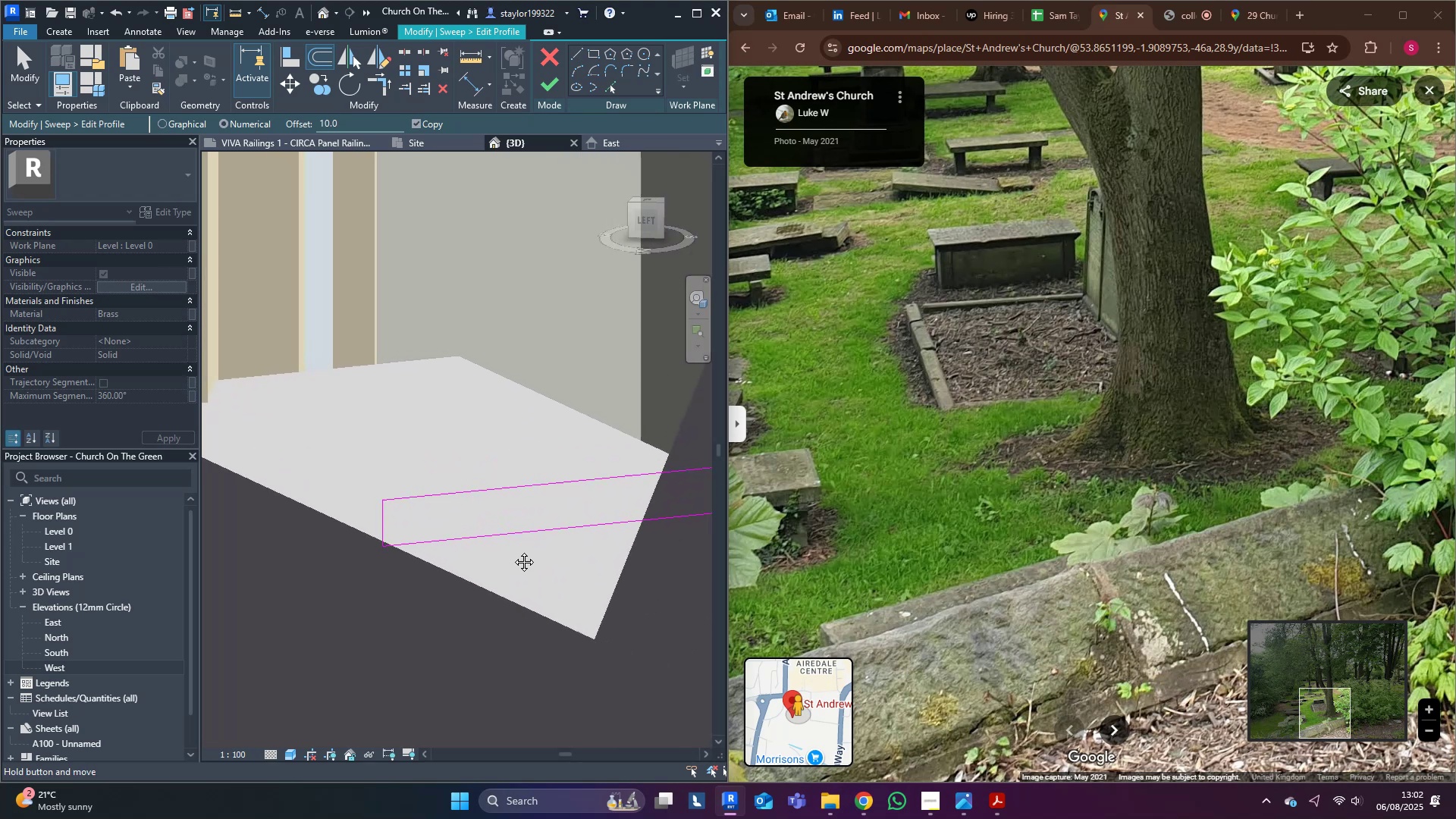 
hold_key(key=ShiftLeft, duration=0.3)
 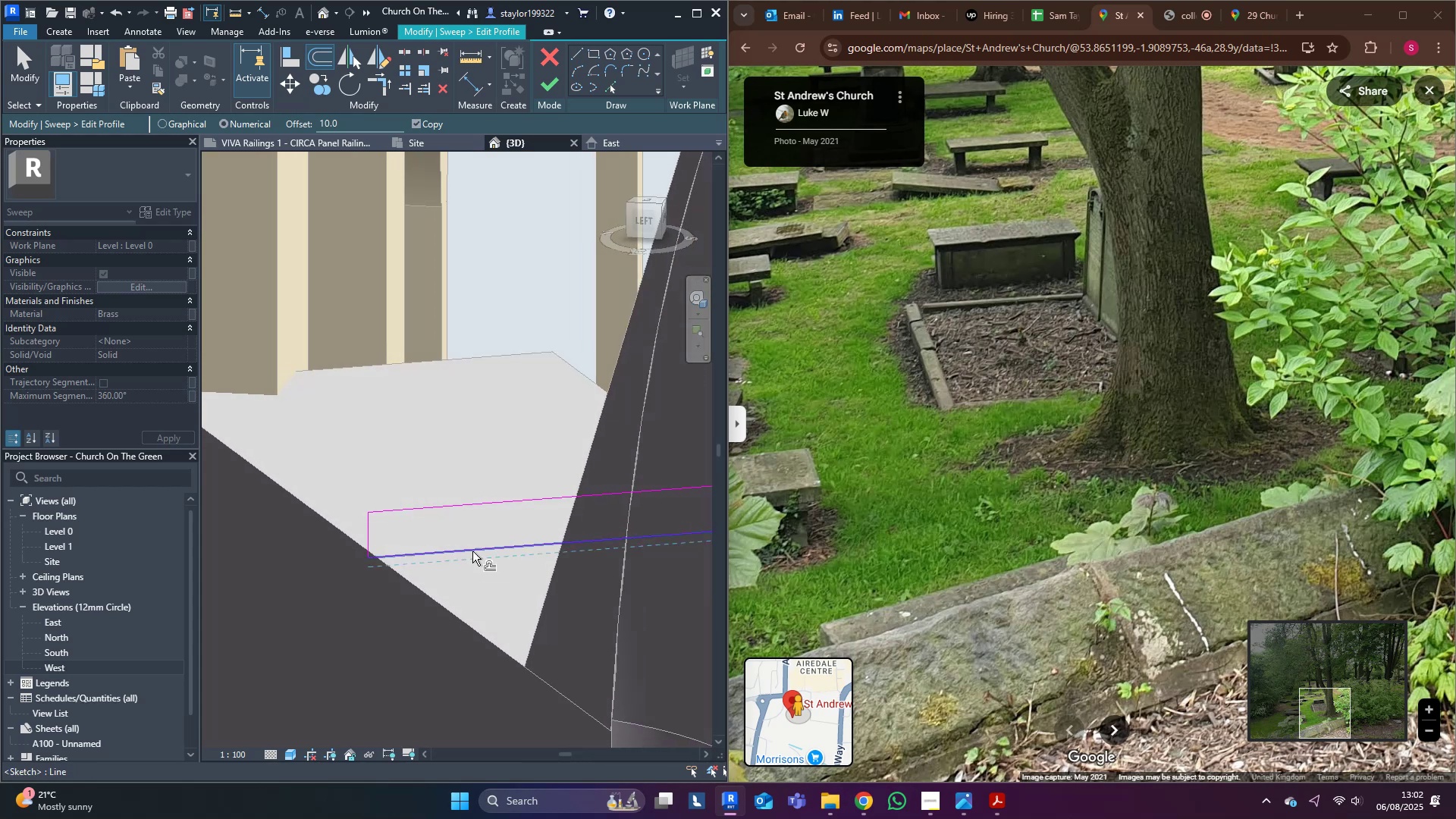 
scroll: coordinate [364, 514], scroll_direction: up, amount: 6.0
 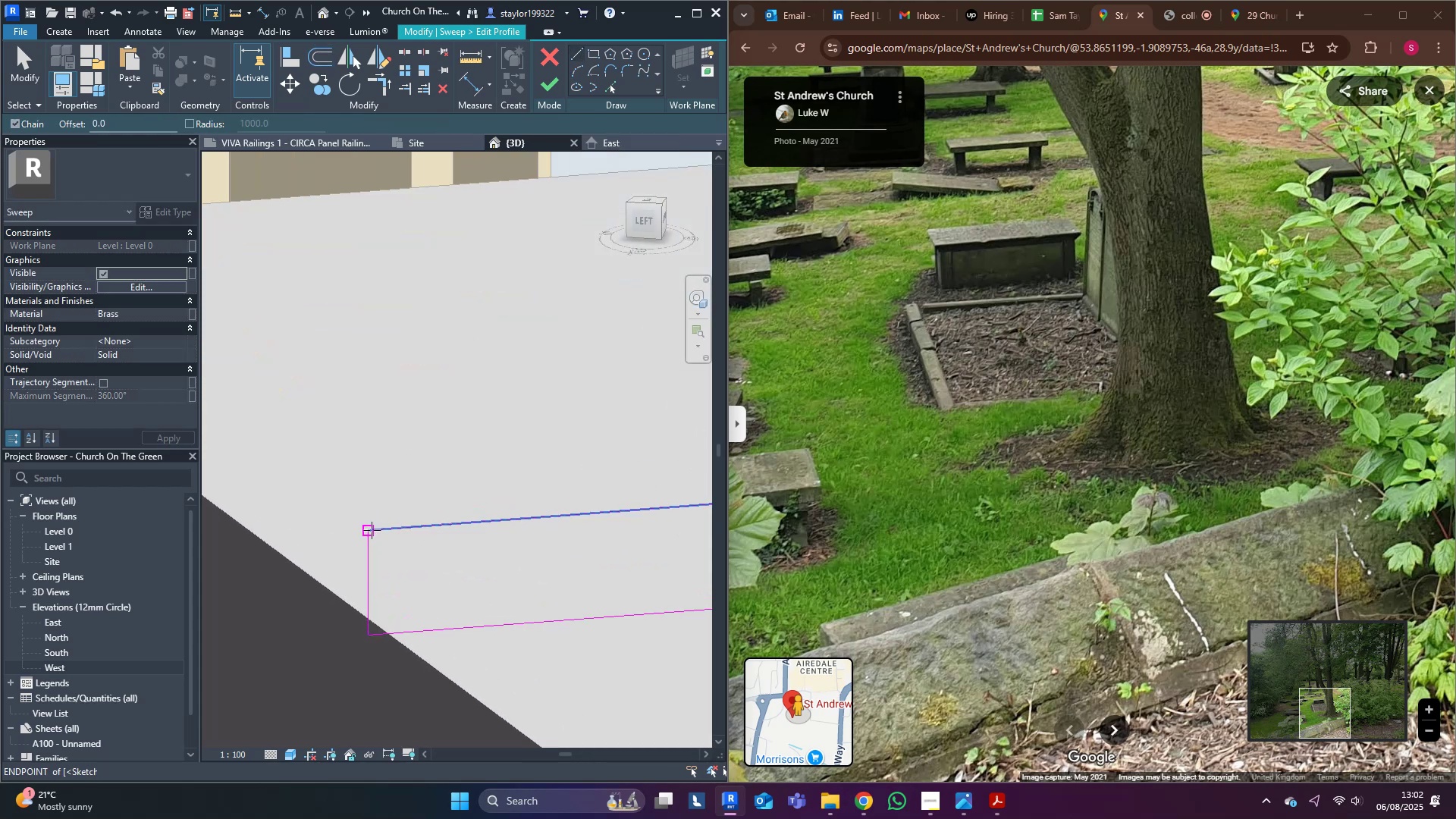 
left_click([372, 530])
 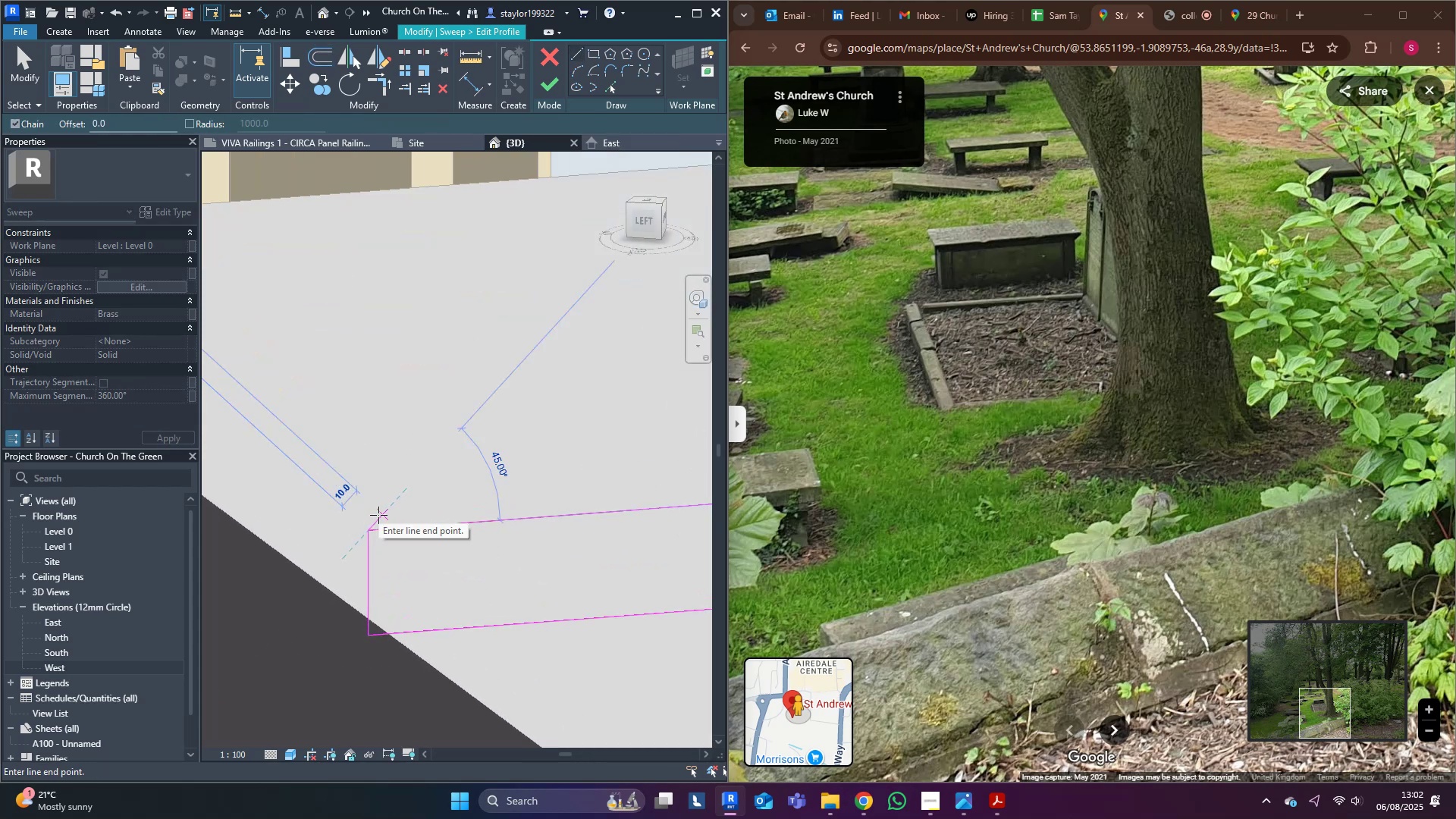 
key(Escape)
 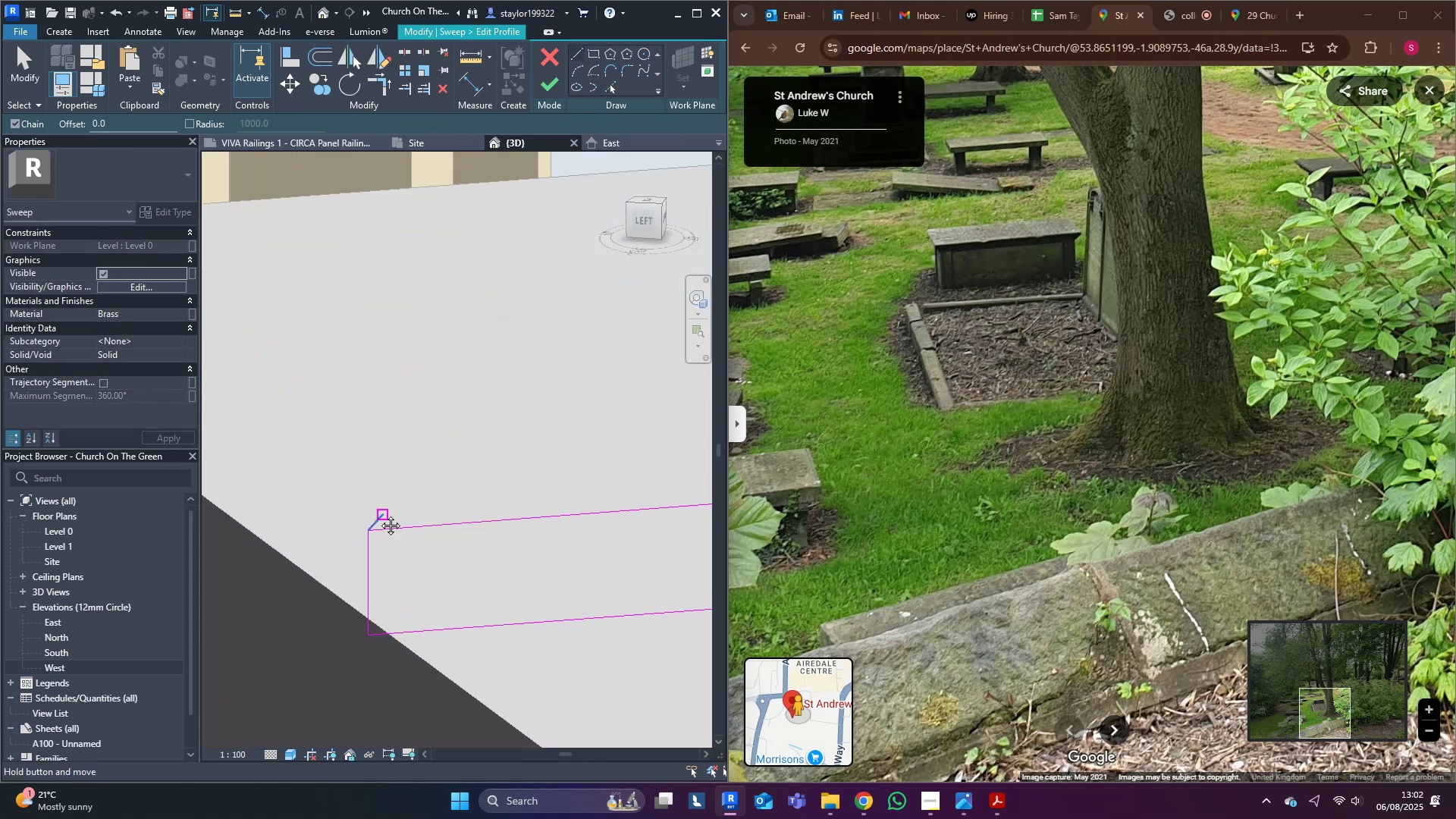 
middle_click([379, 514])
 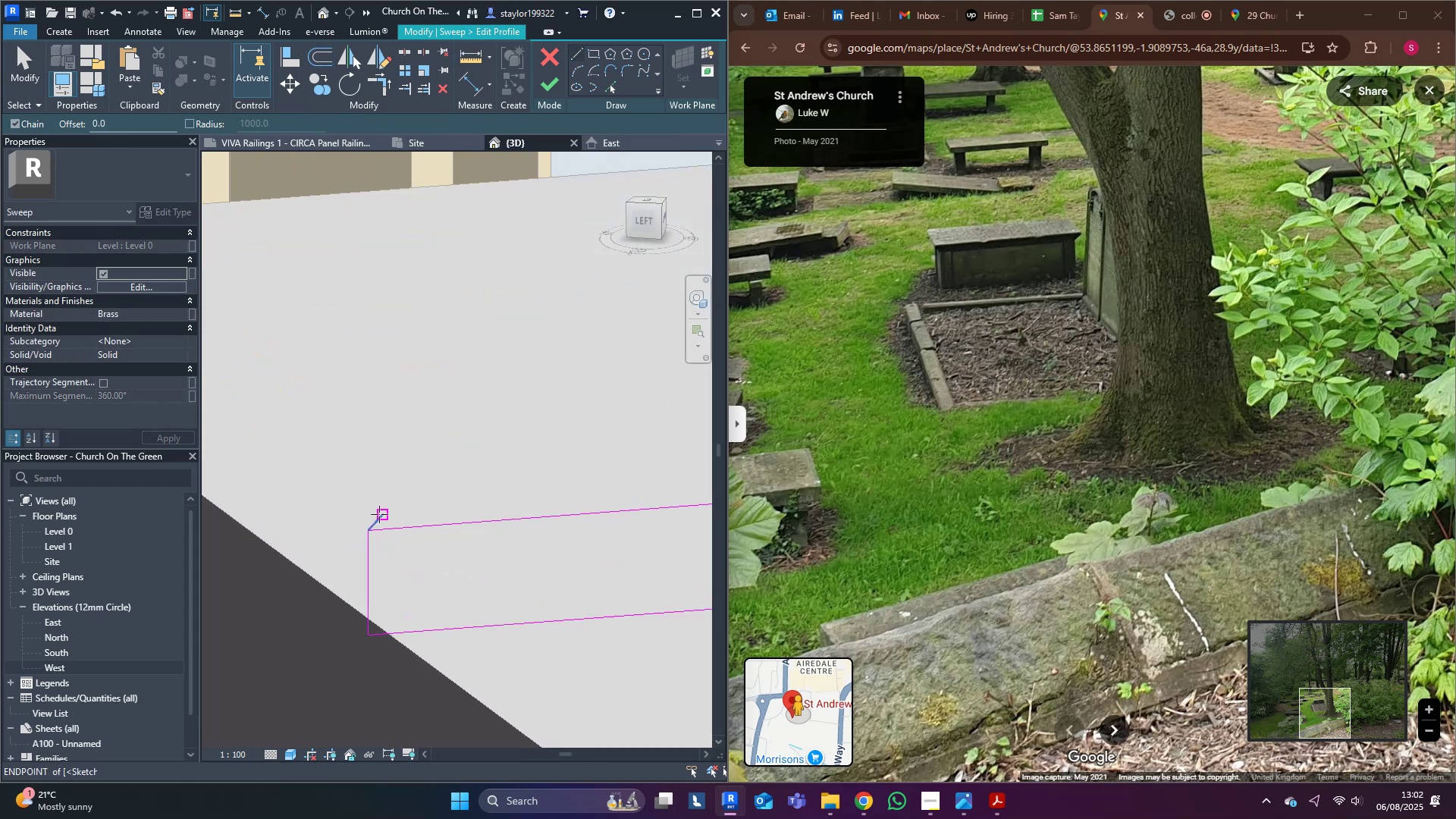 
type(md)
 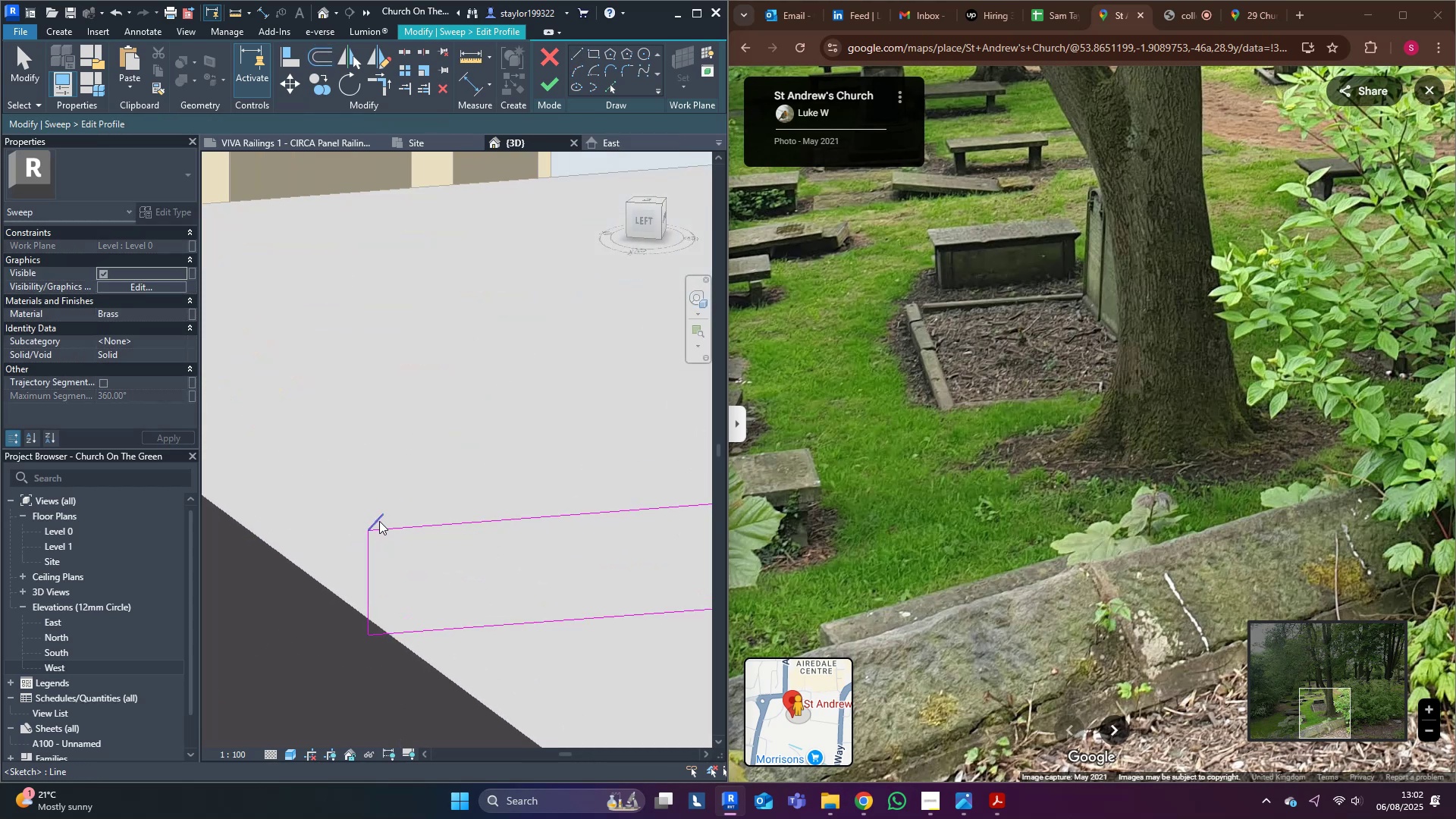 
left_click([379, 521])
 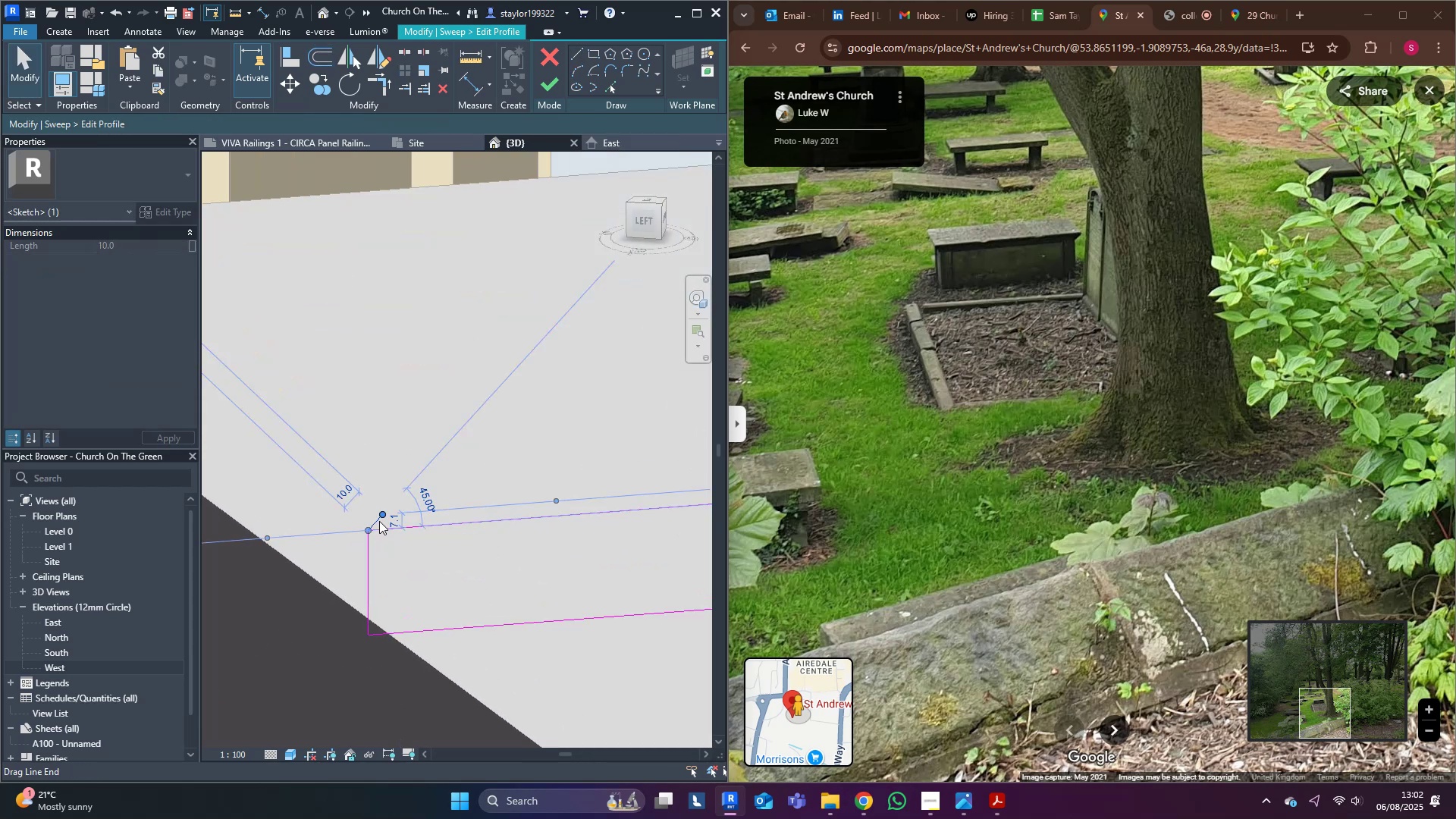 
type(mv)
 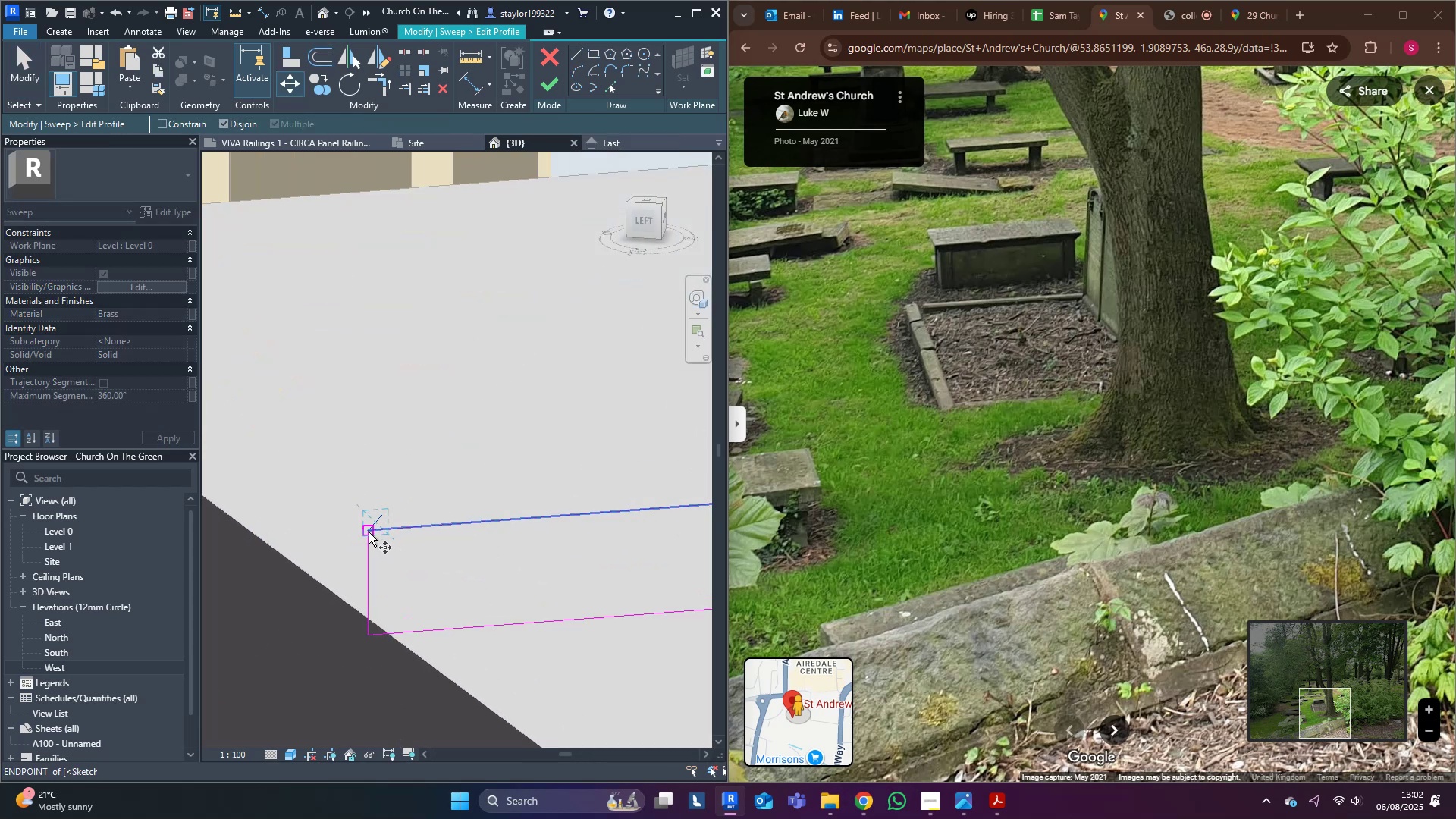 
left_click([369, 532])
 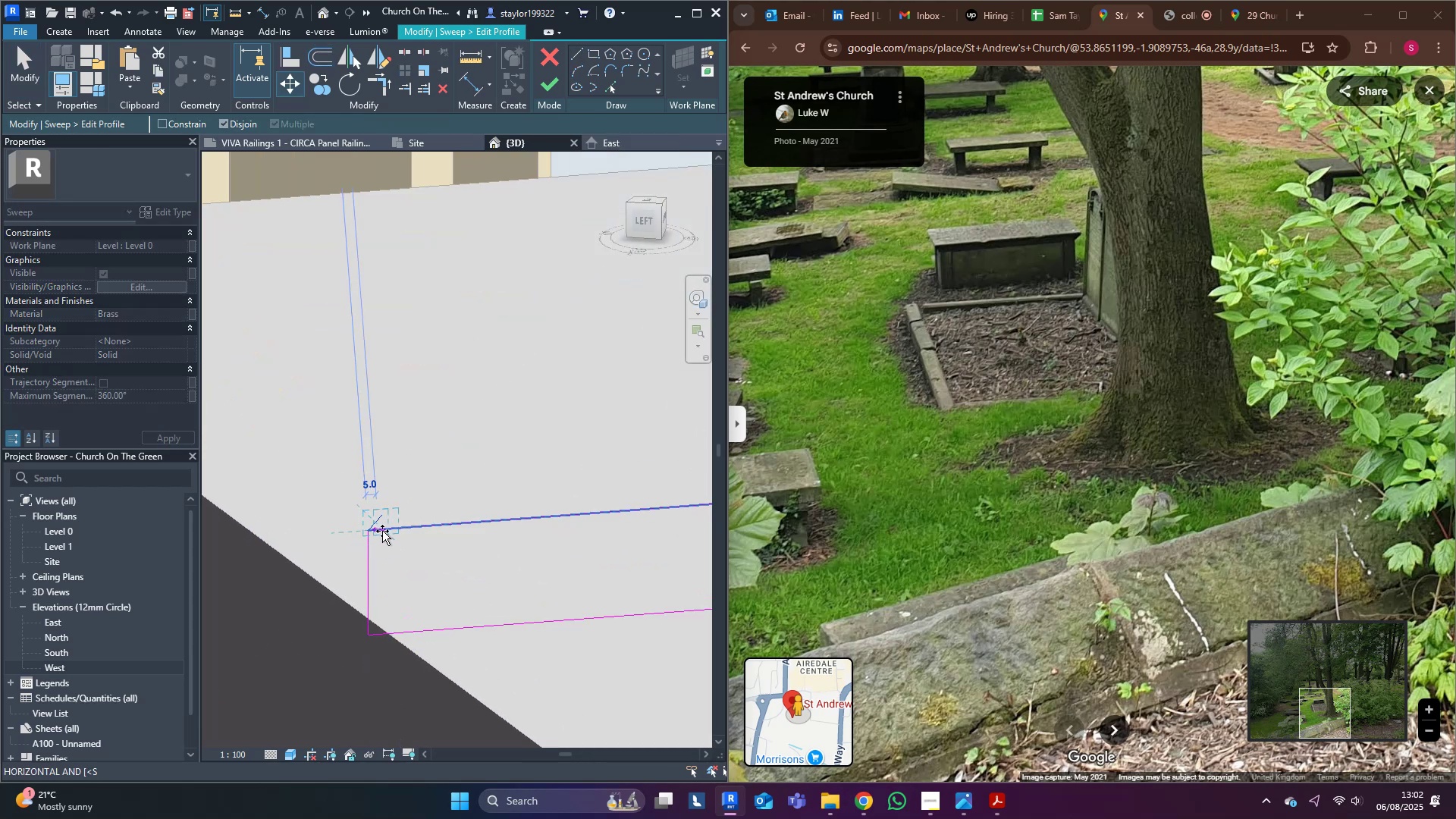 
type(10)
 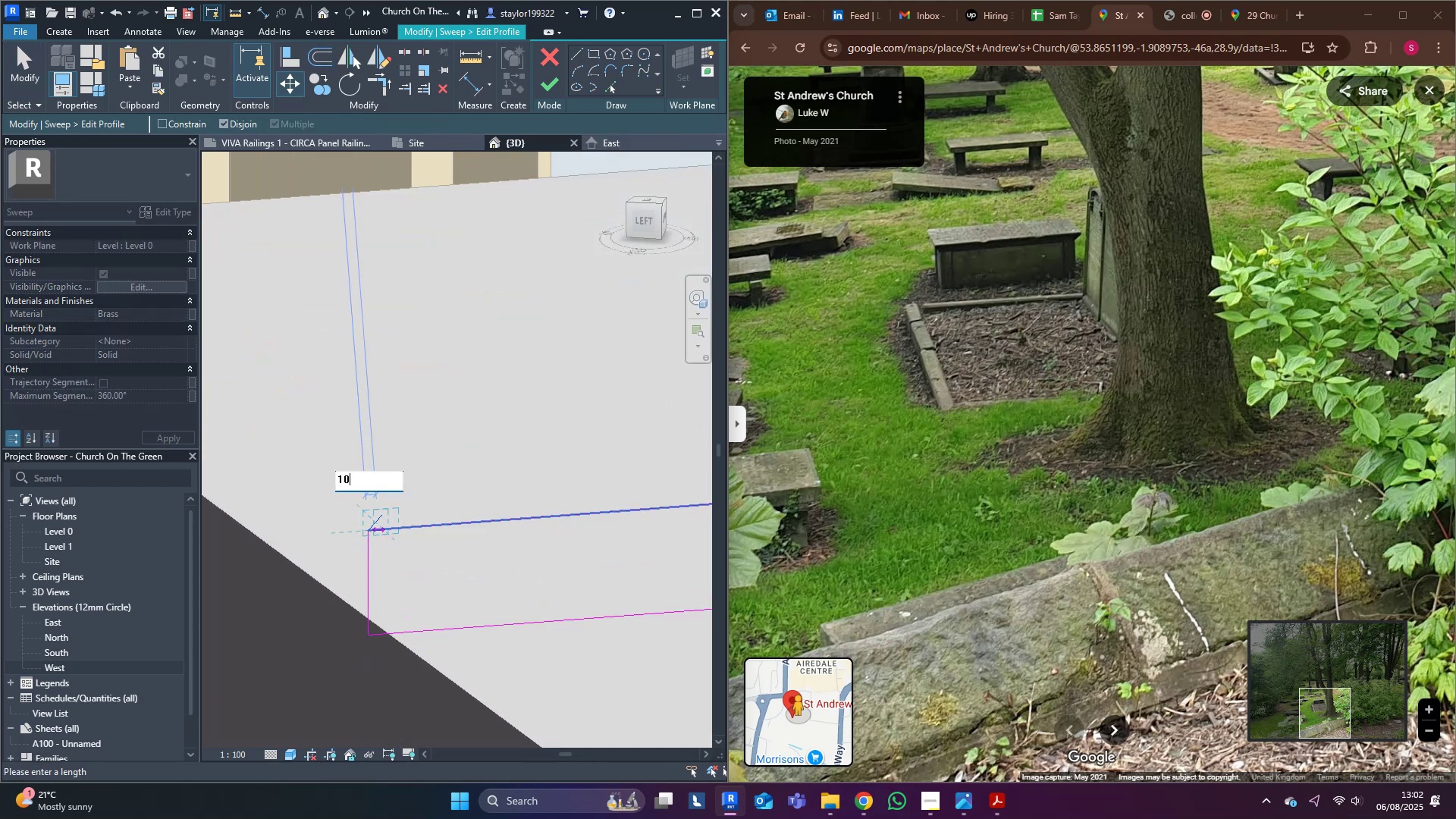 
key(Enter)
 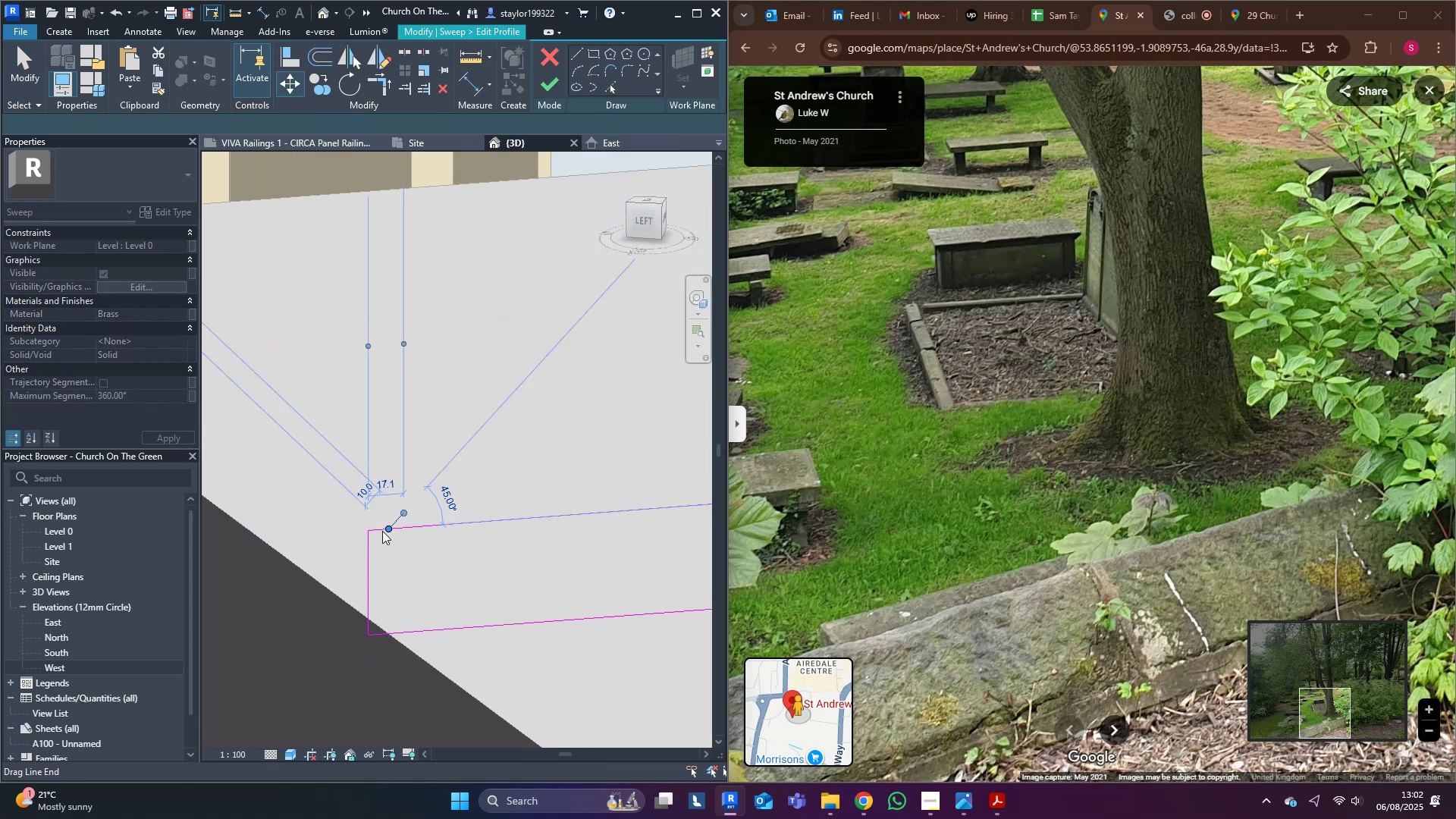 
scroll: coordinate [378, 533], scroll_direction: down, amount: 4.0
 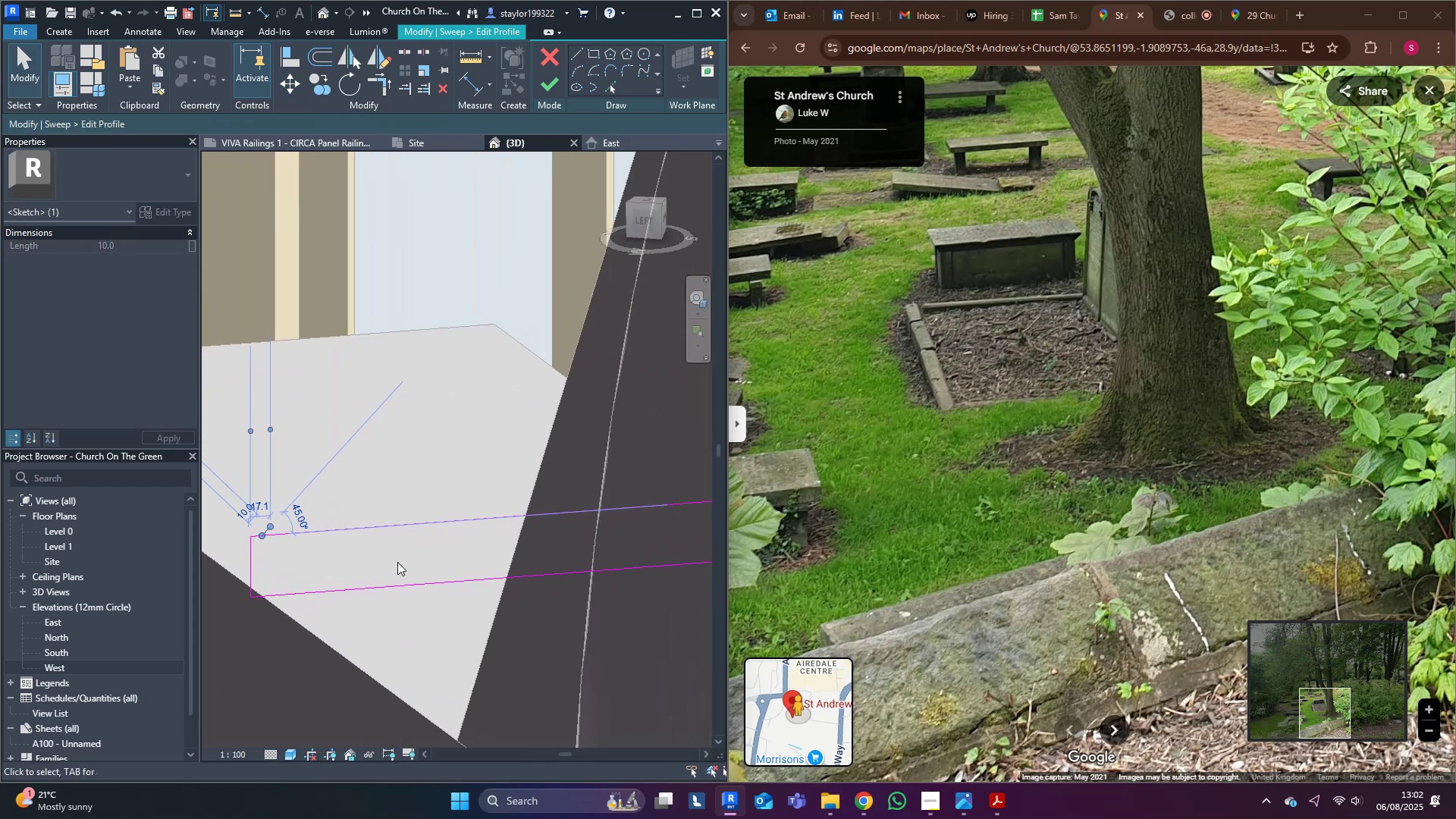 
type(dm)
 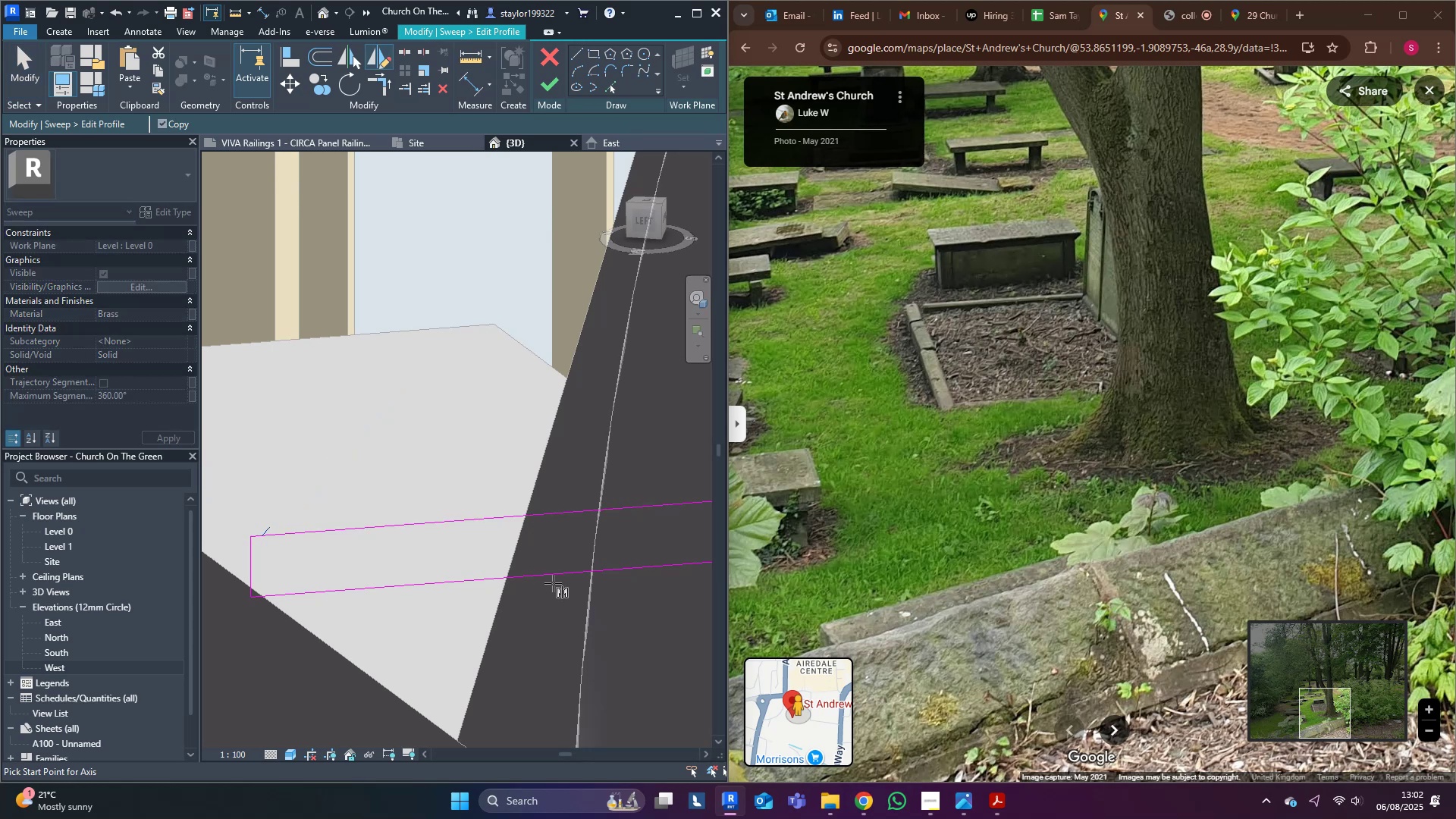 
scroll: coordinate [588, 566], scroll_direction: down, amount: 3.0
 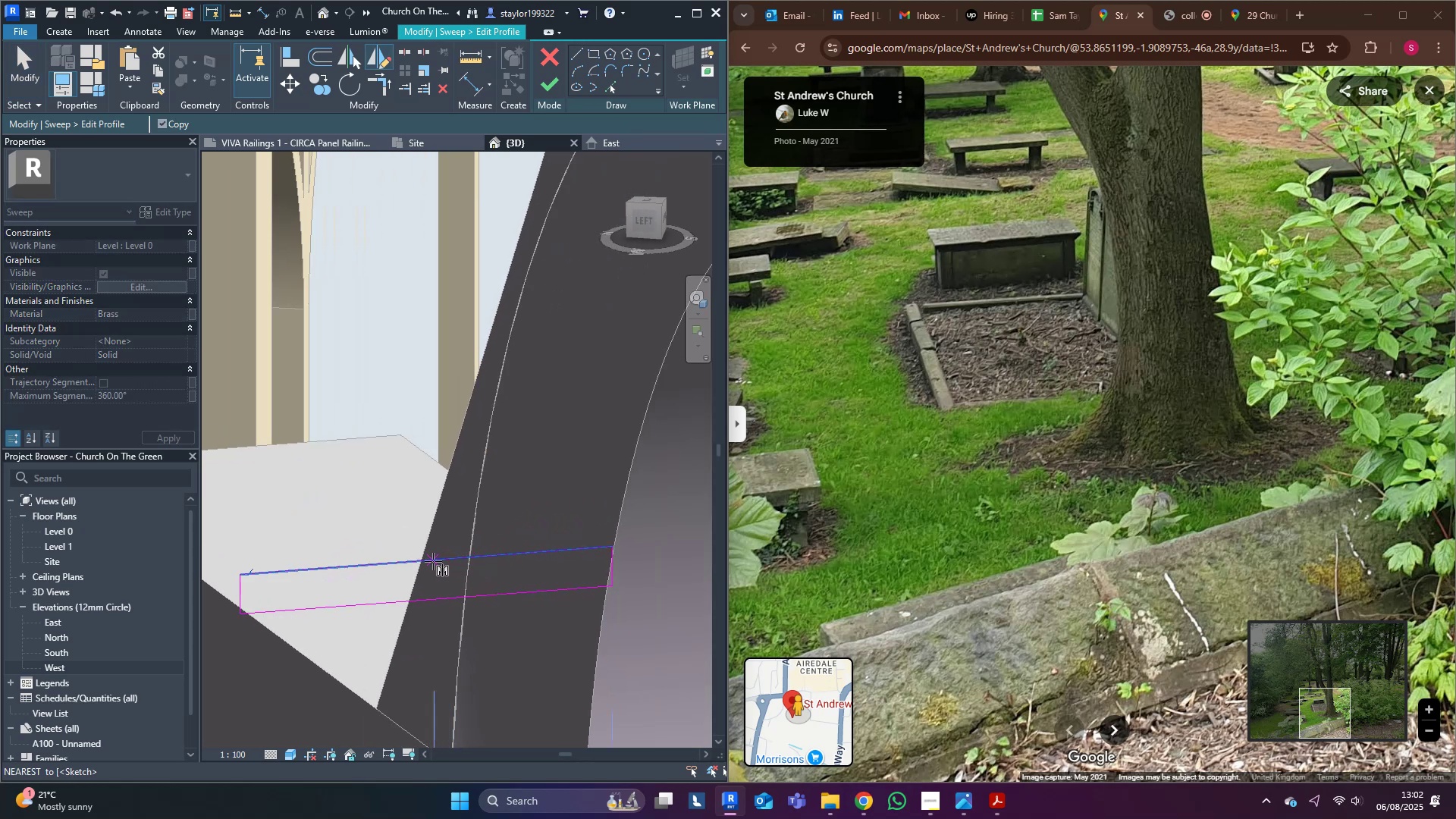 
left_click([428, 560])
 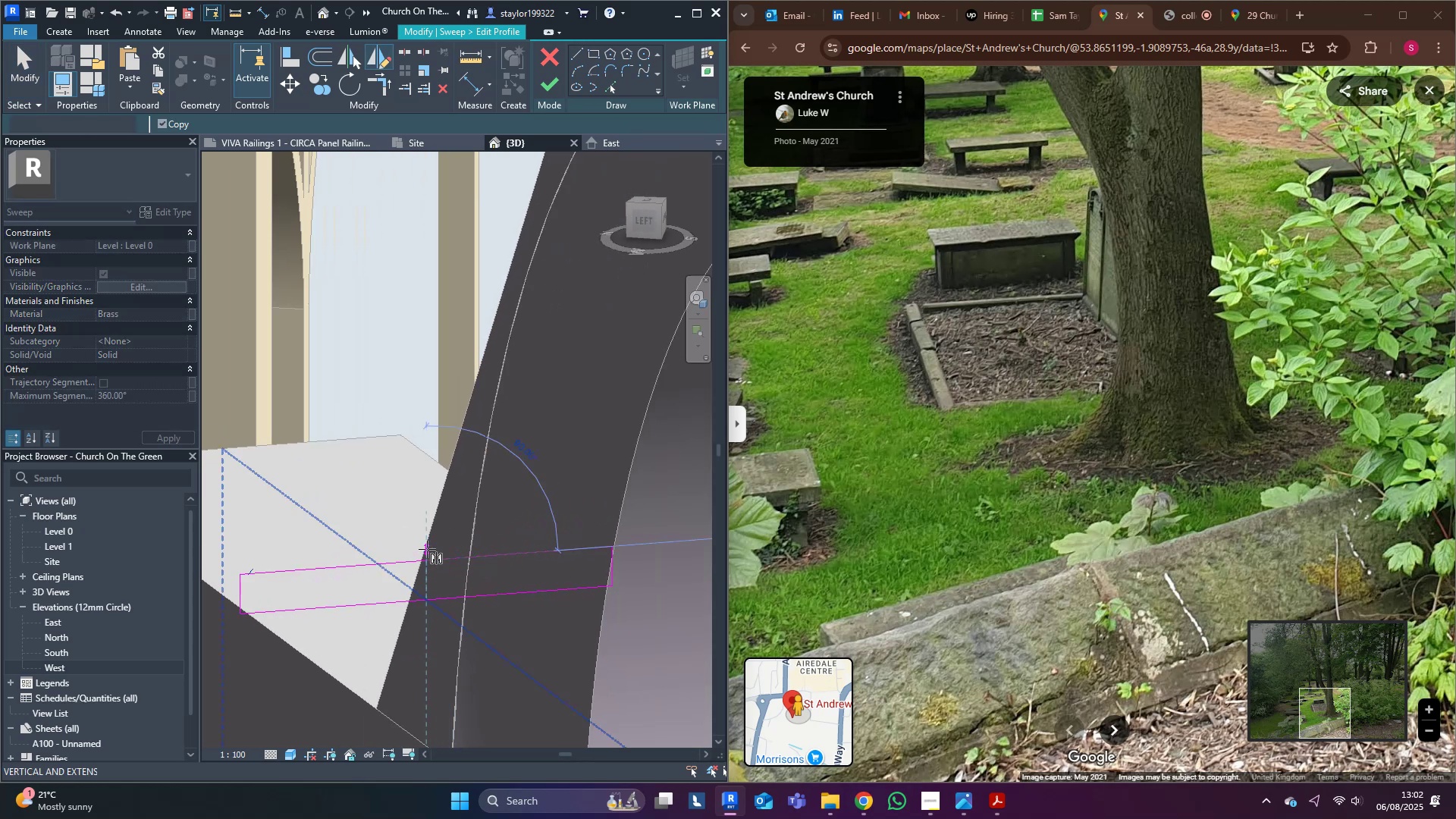 
double_click([356, 413])
 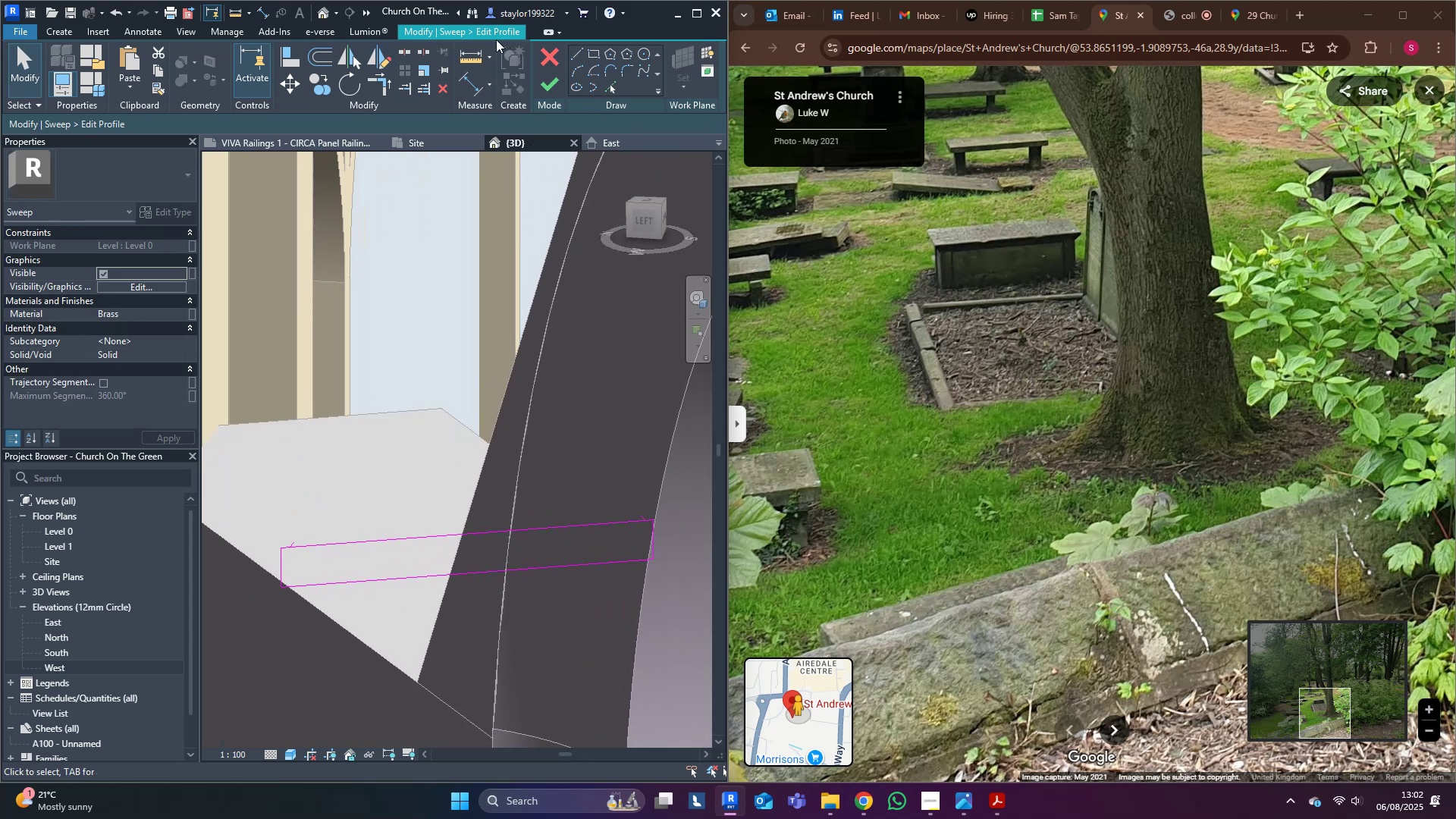 
left_click([579, 54])
 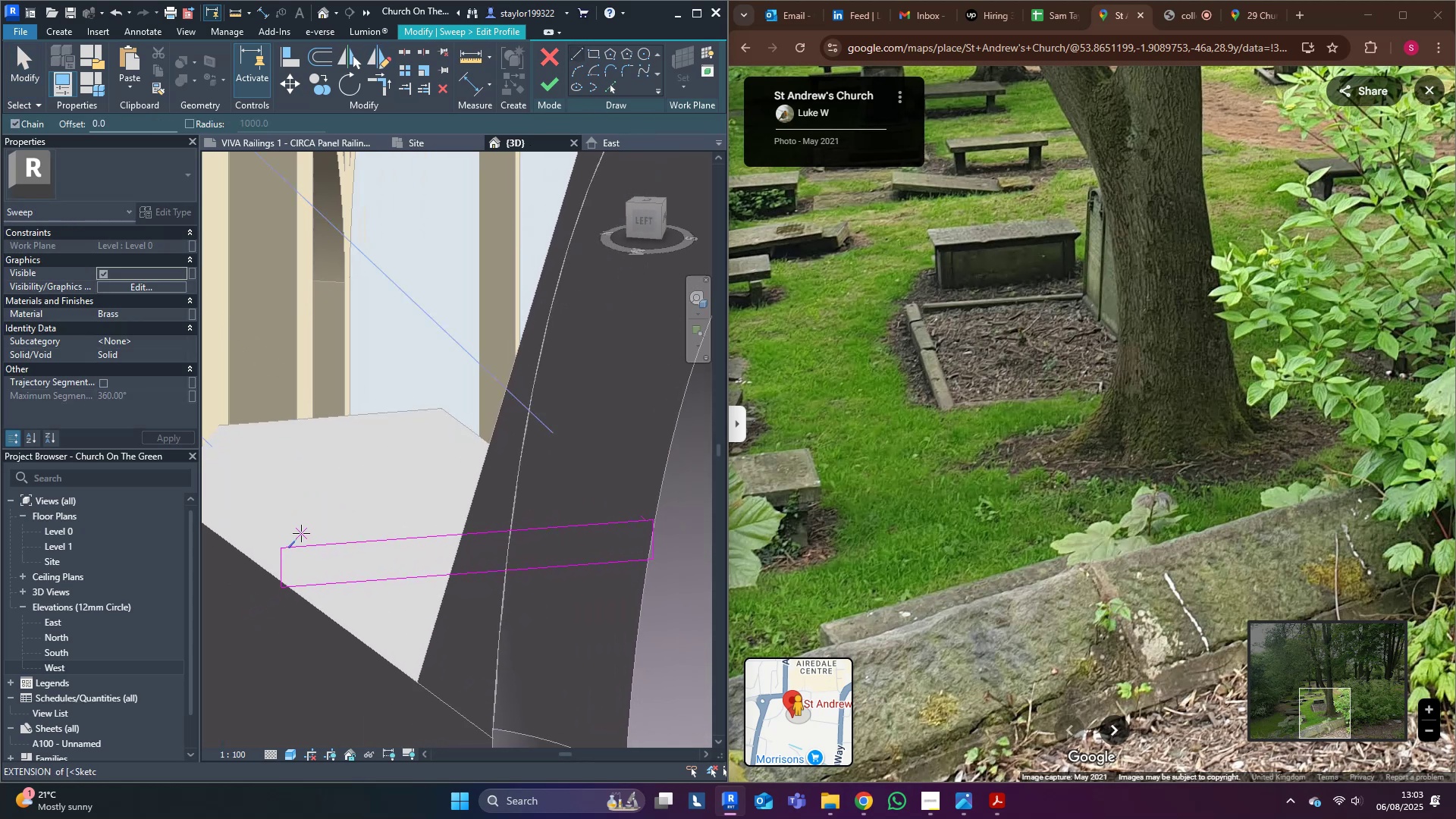 
left_click([297, 537])
 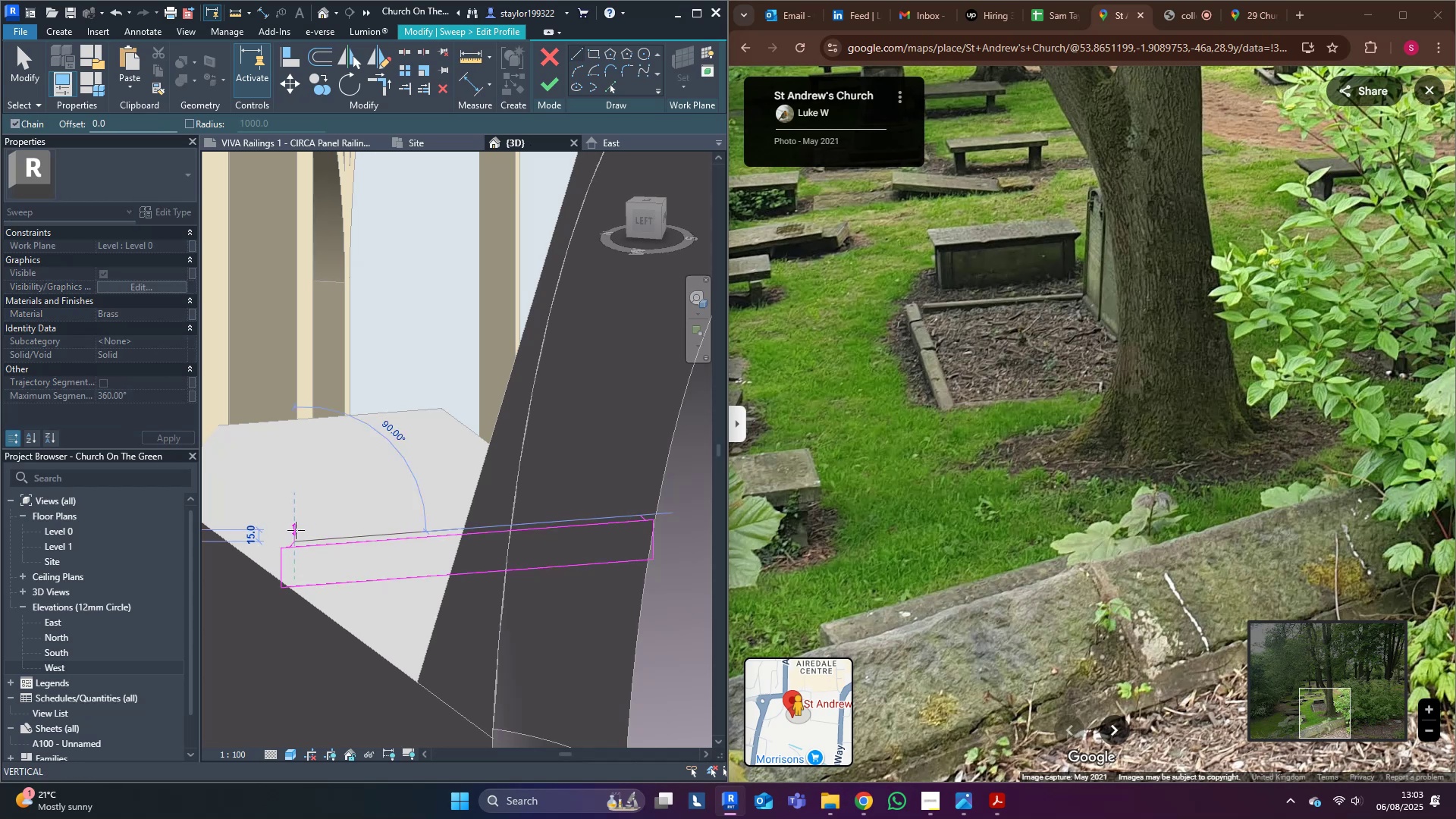 
left_click([296, 530])
 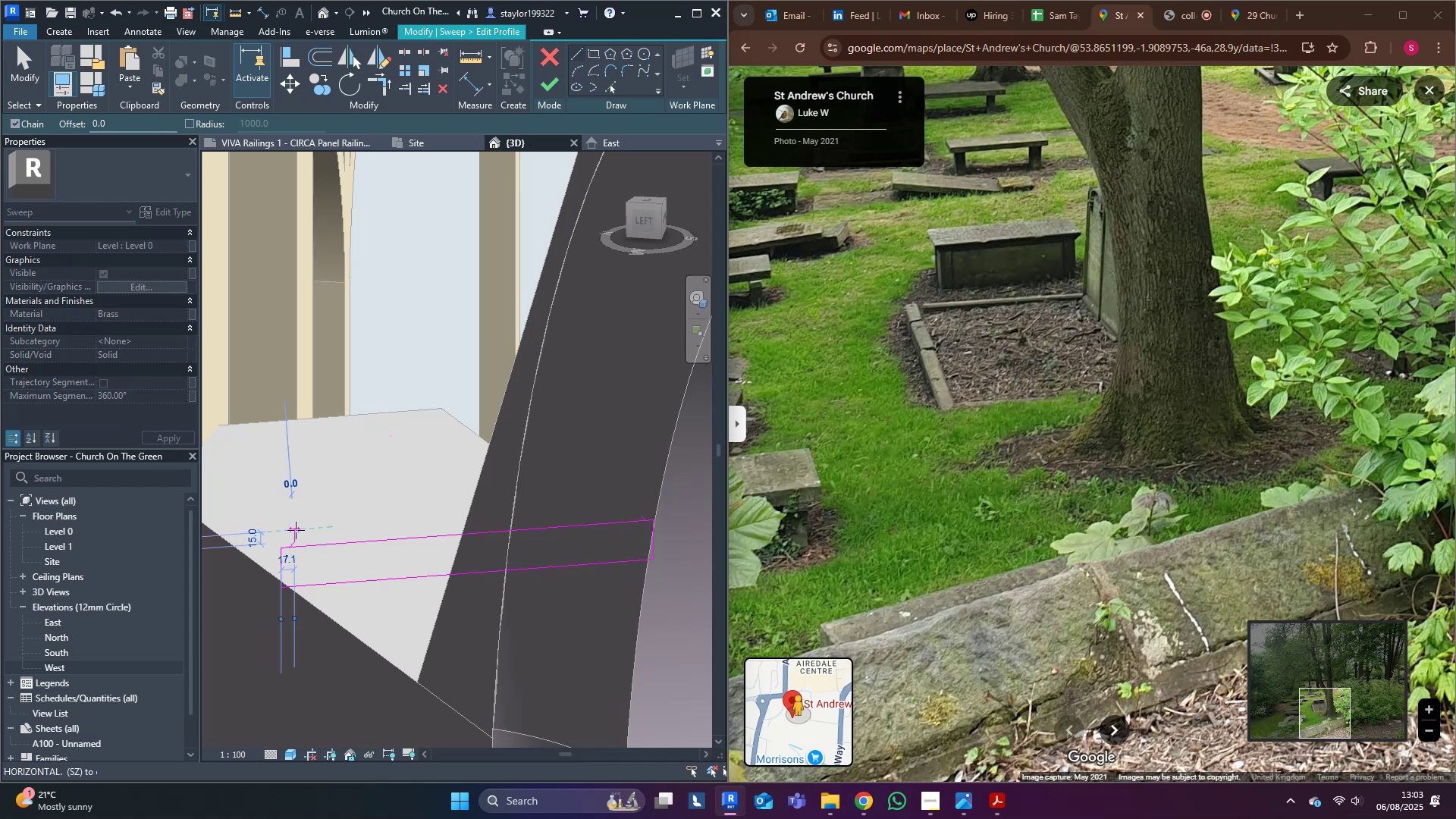 
key(Escape)
 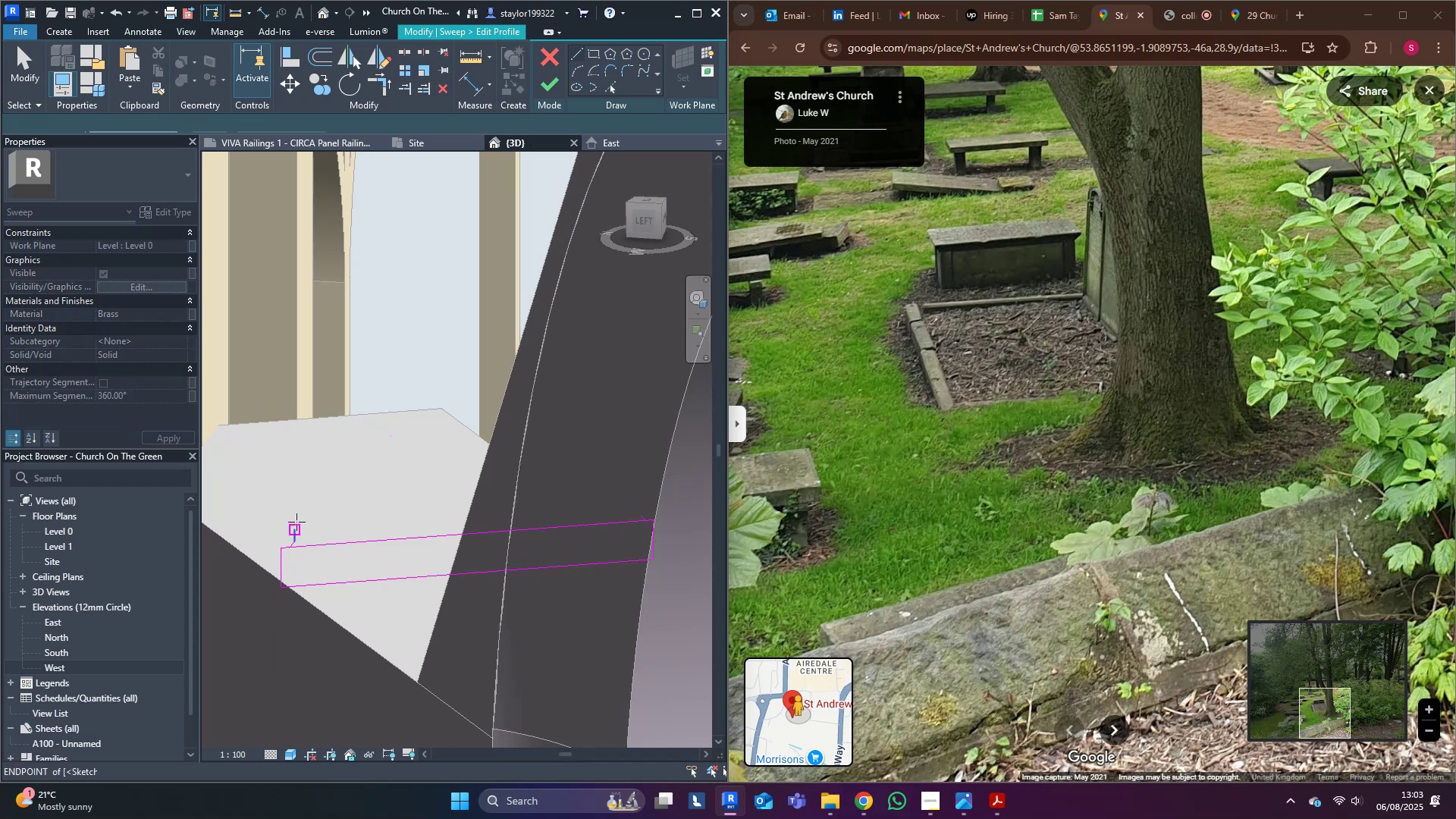 
middle_click([297, 522])
 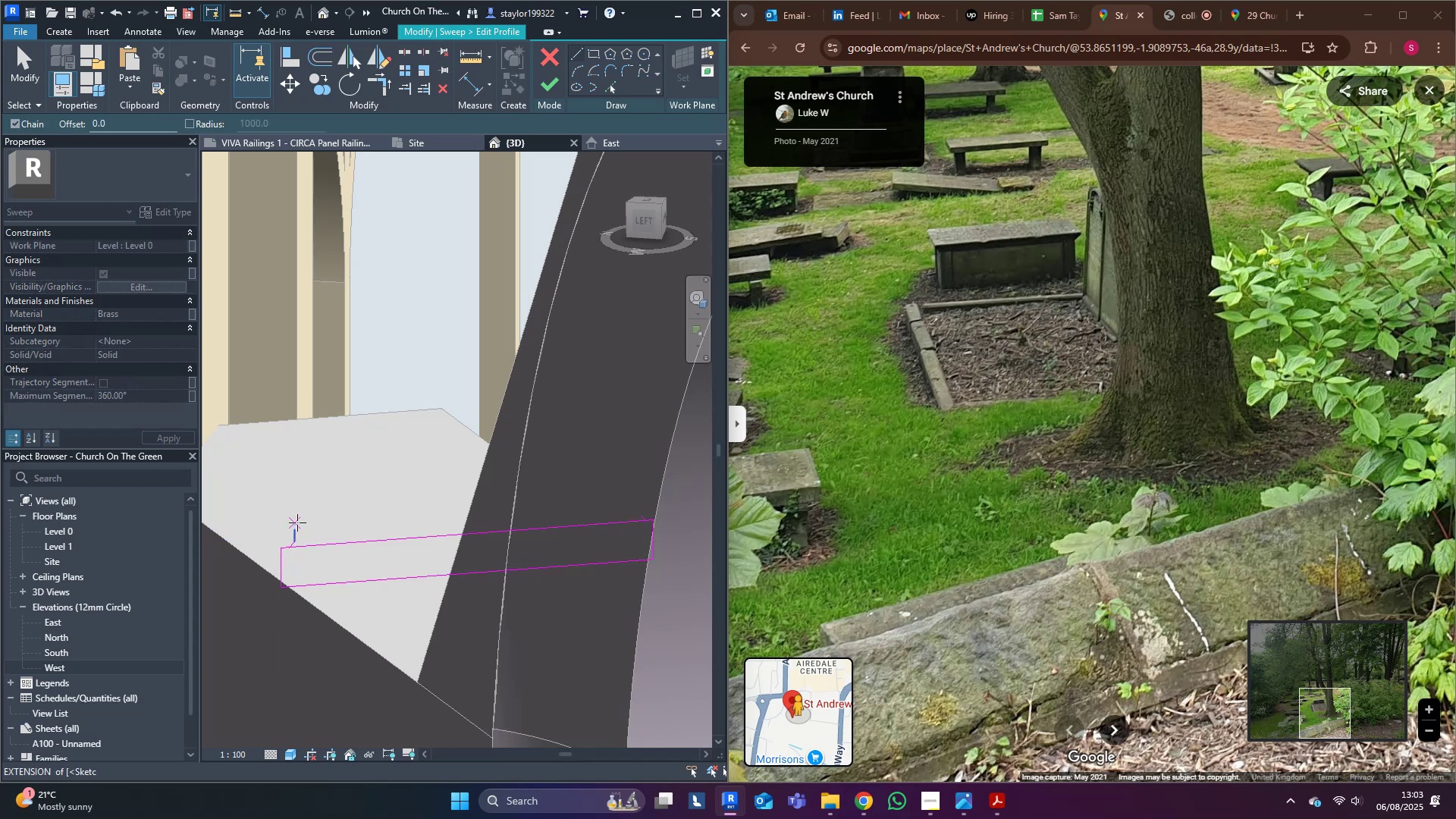 
type(mddm)
 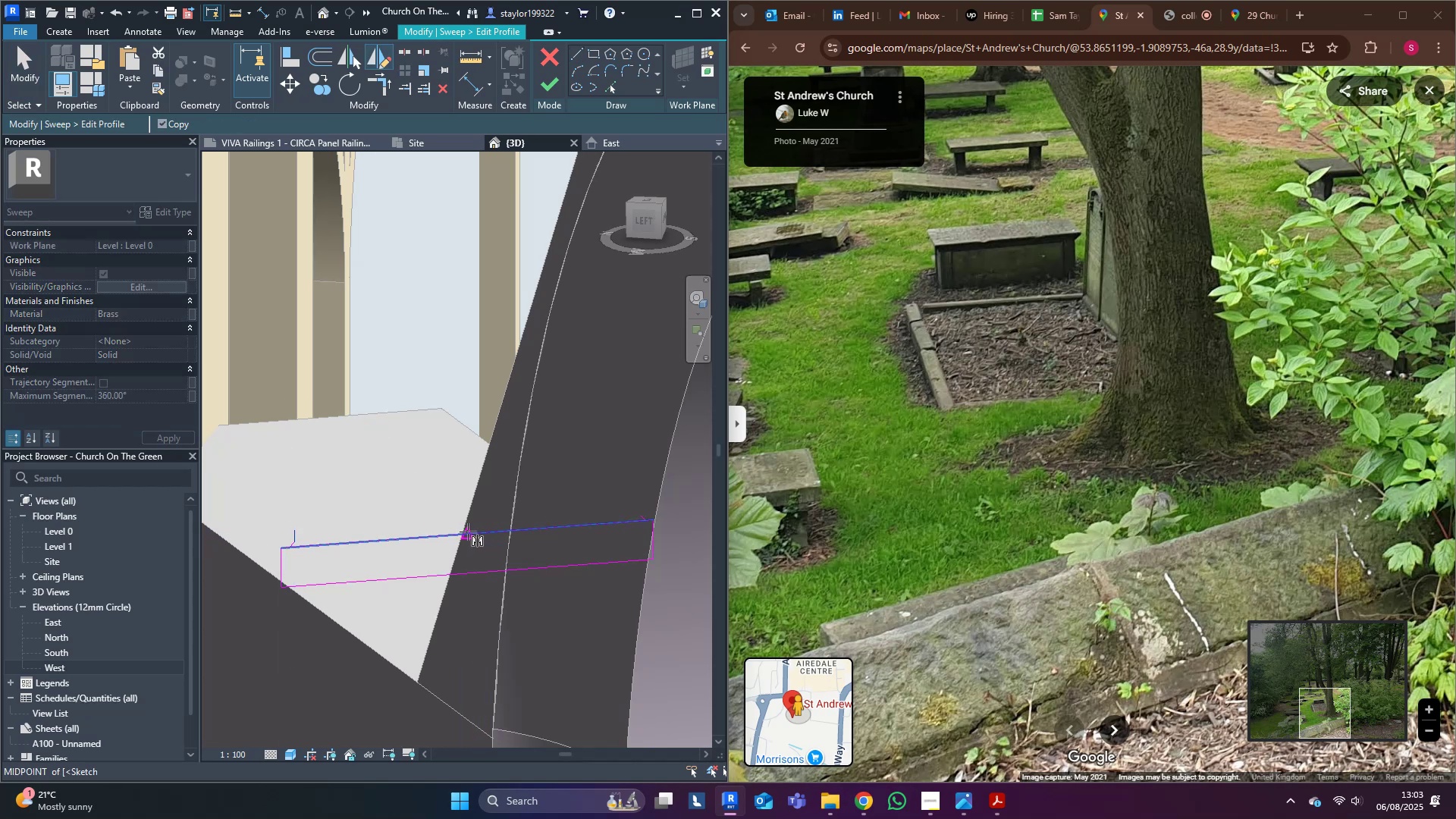 
left_click([468, 532])
 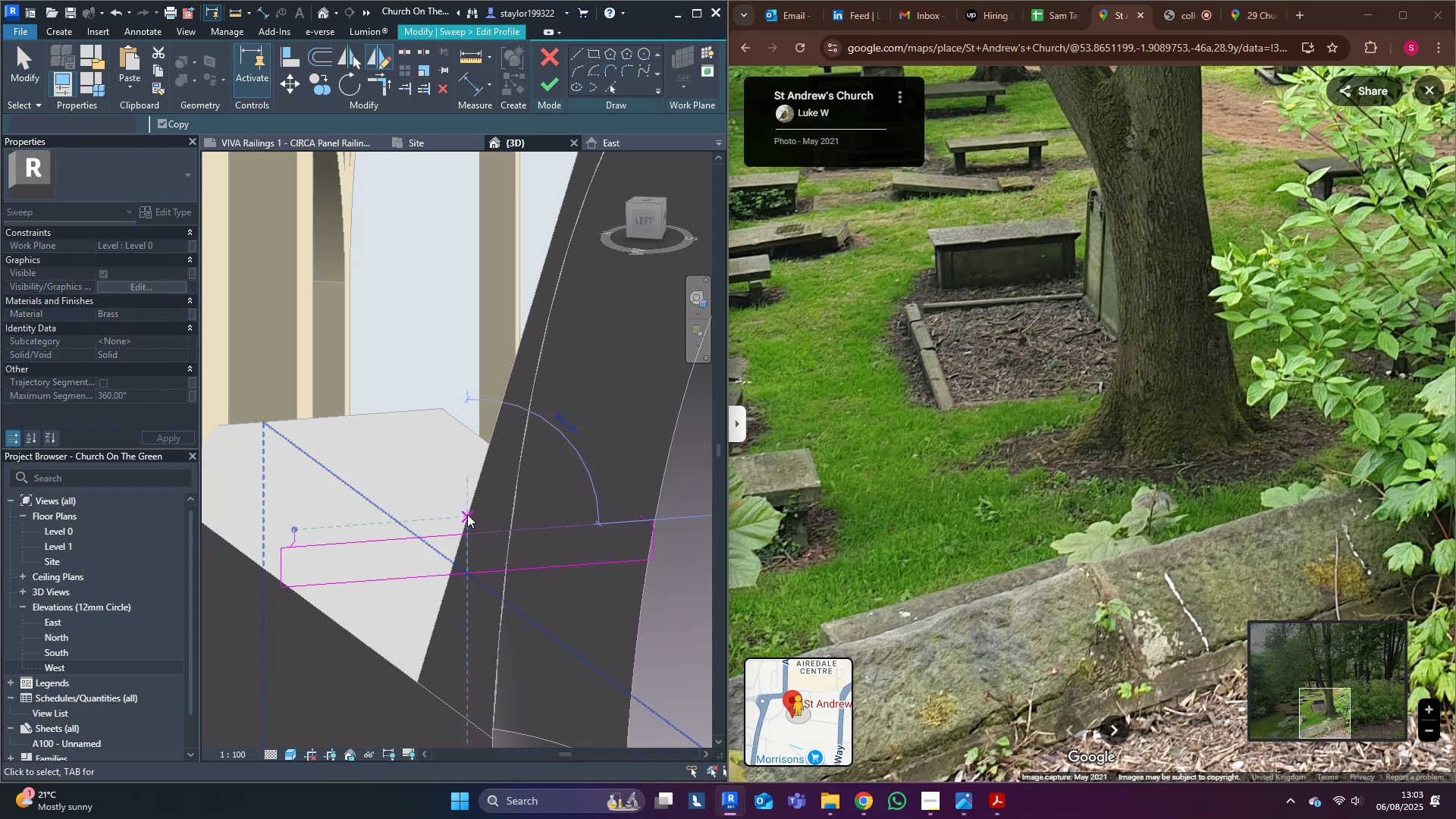 
double_click([417, 345])
 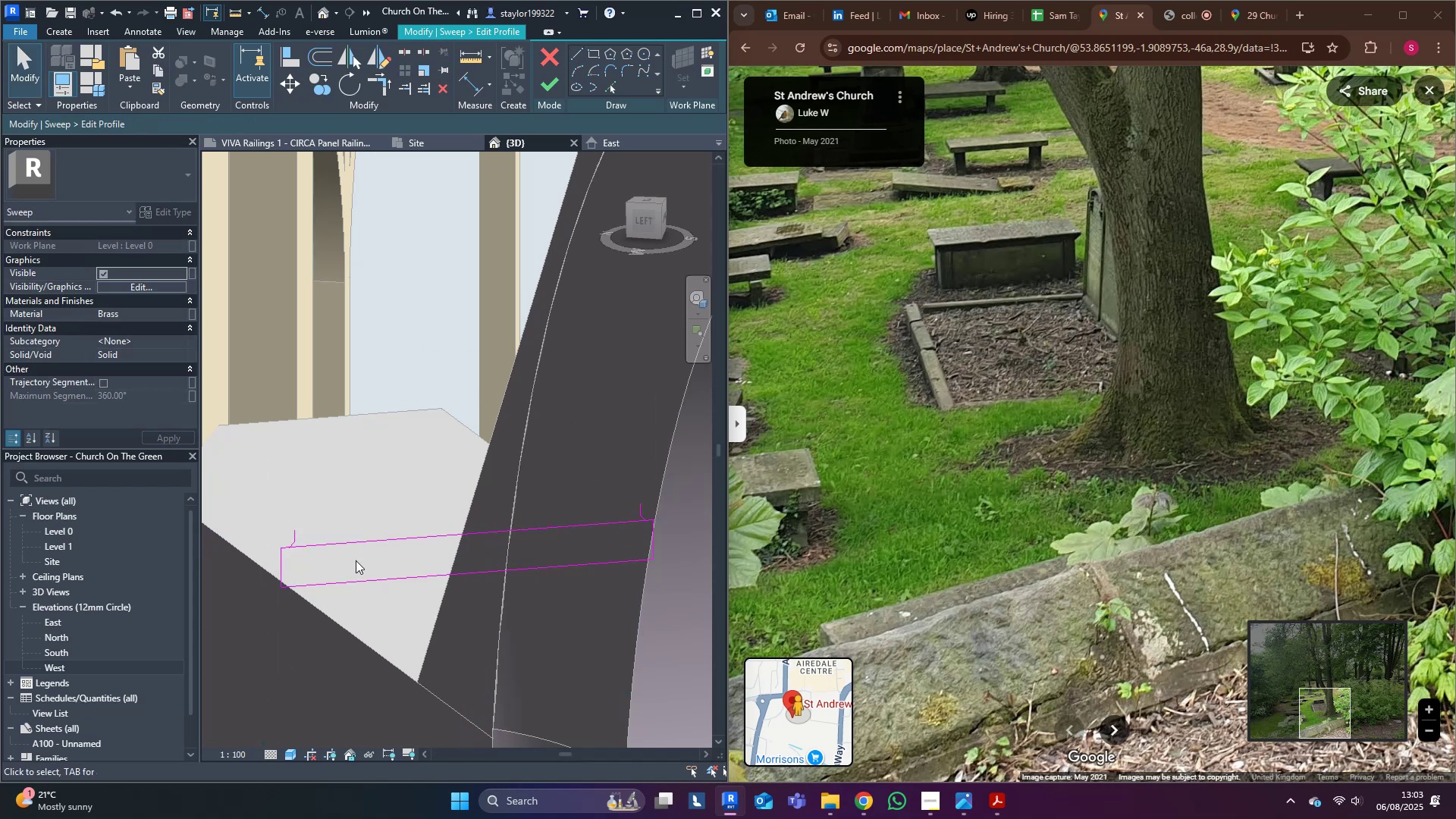 
type(trs,)
 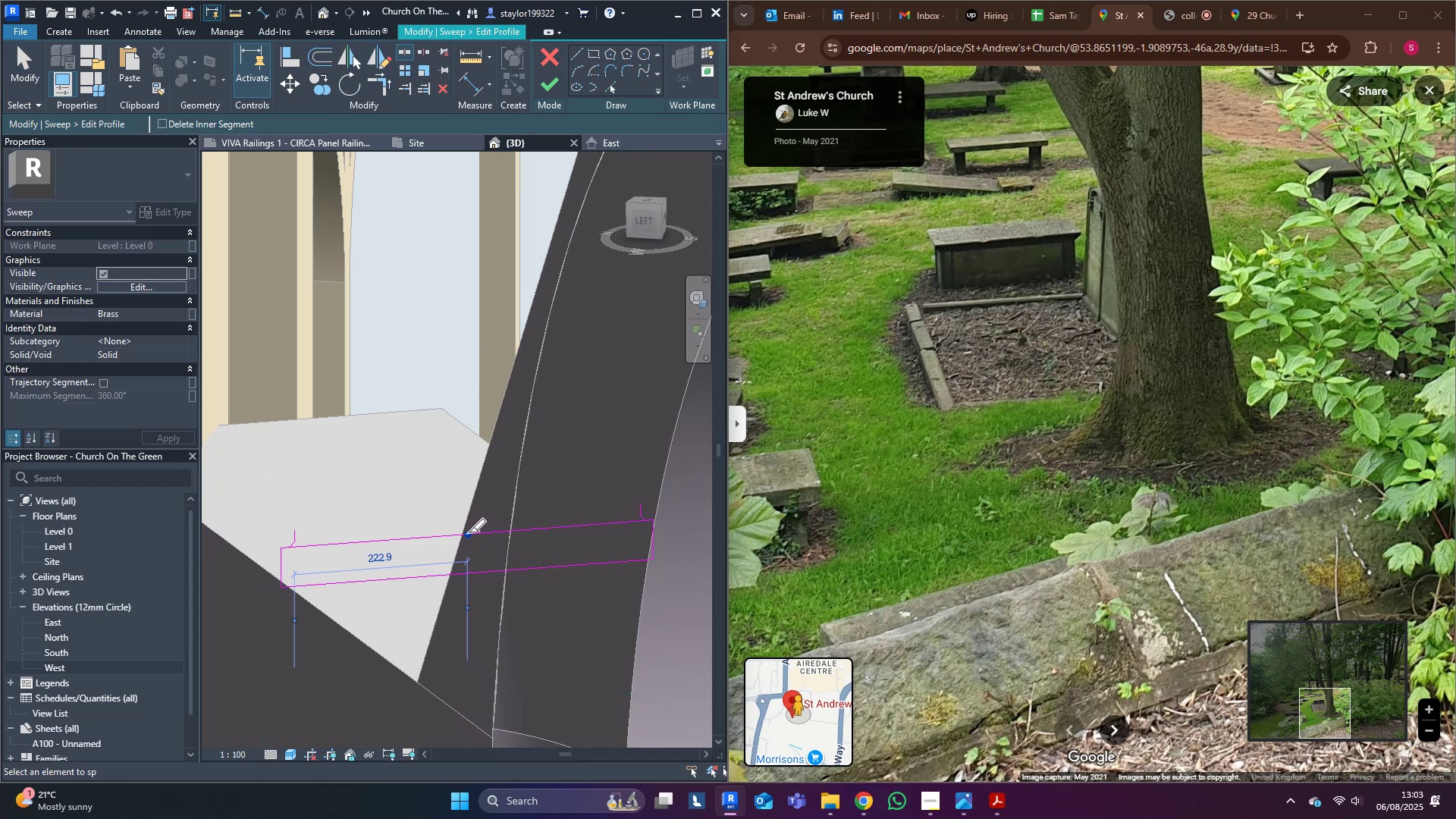 
left_click([469, 532])
 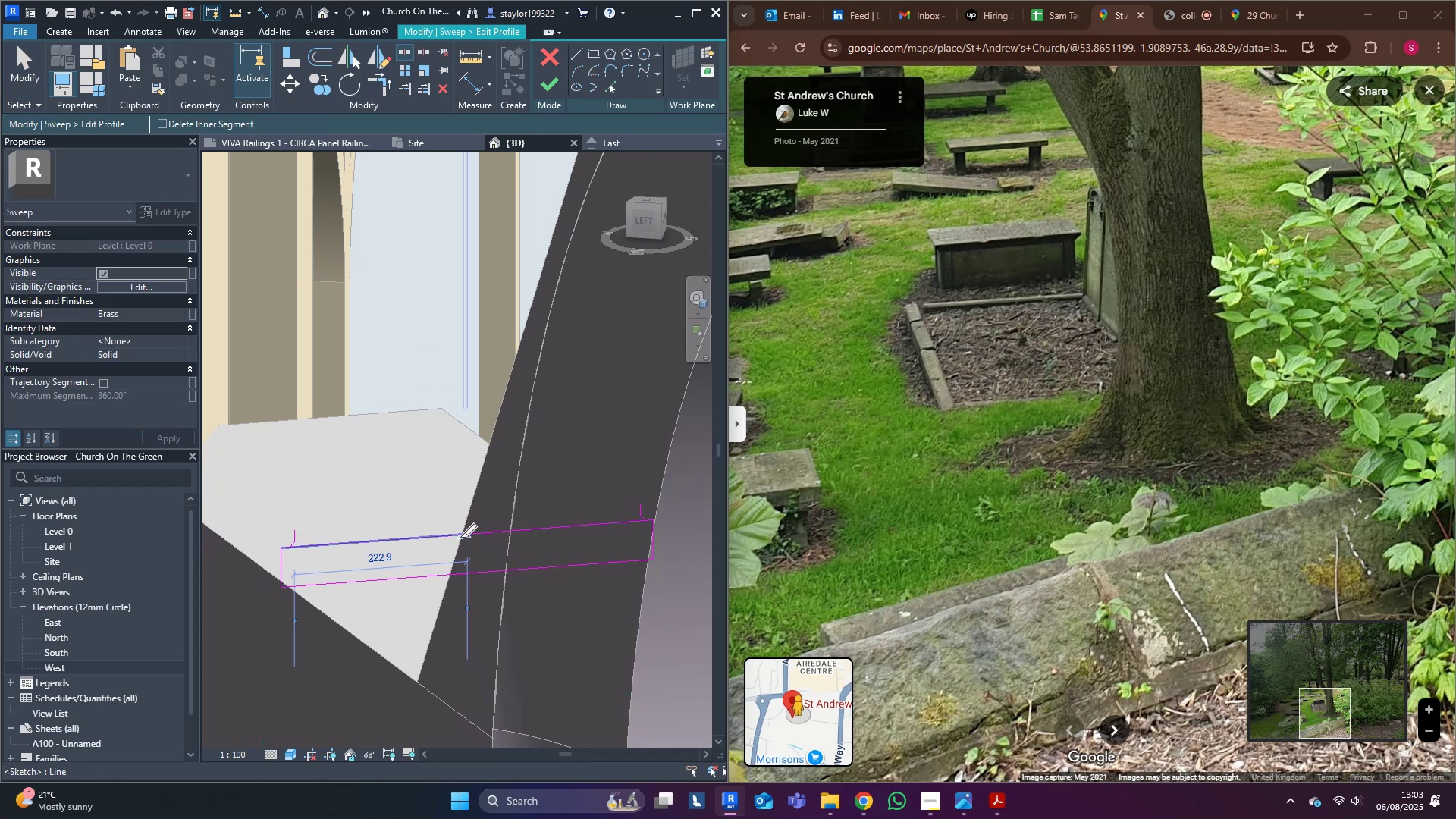 
key(T)
 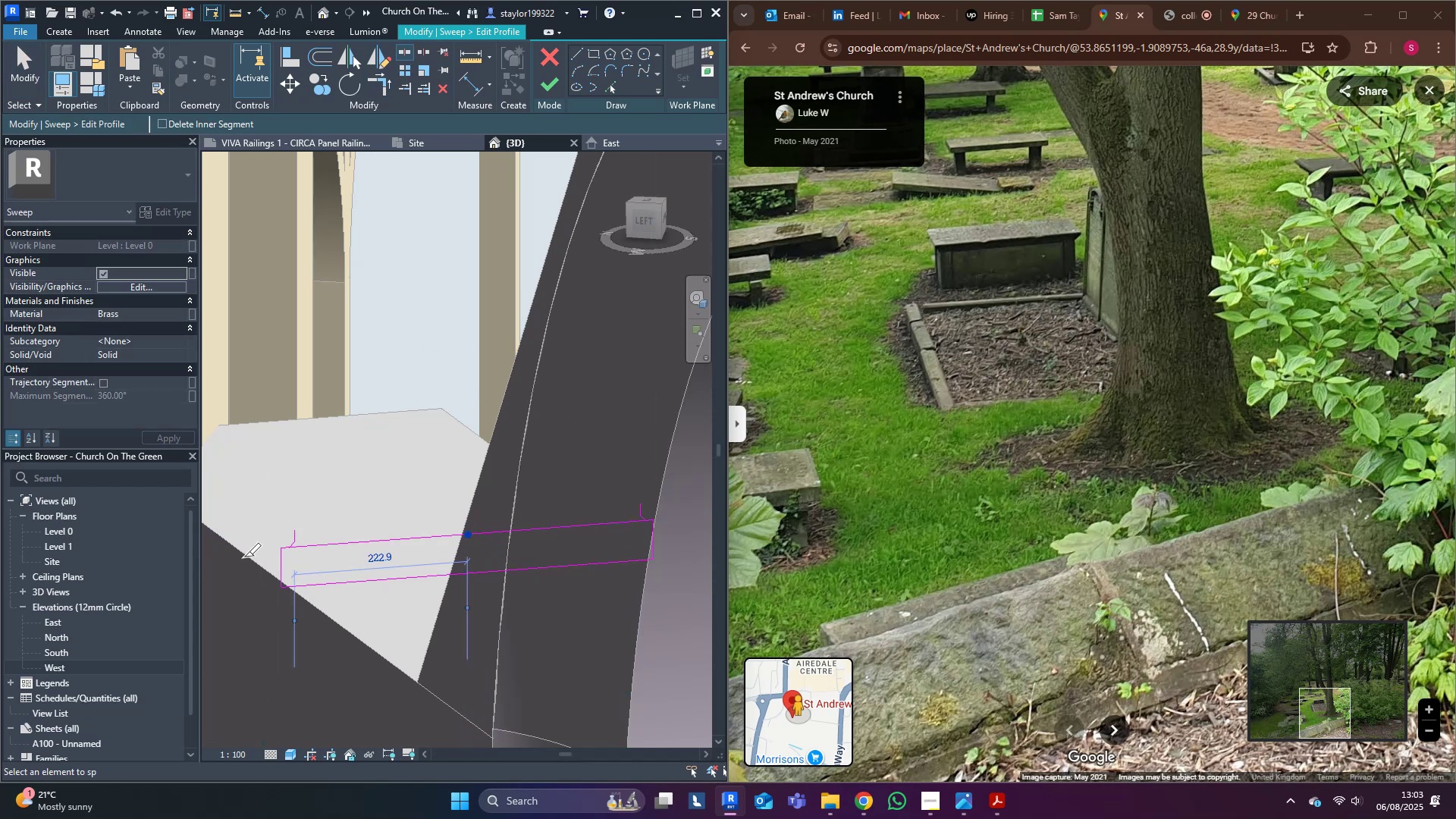 
scroll: coordinate [298, 548], scroll_direction: up, amount: 8.0
 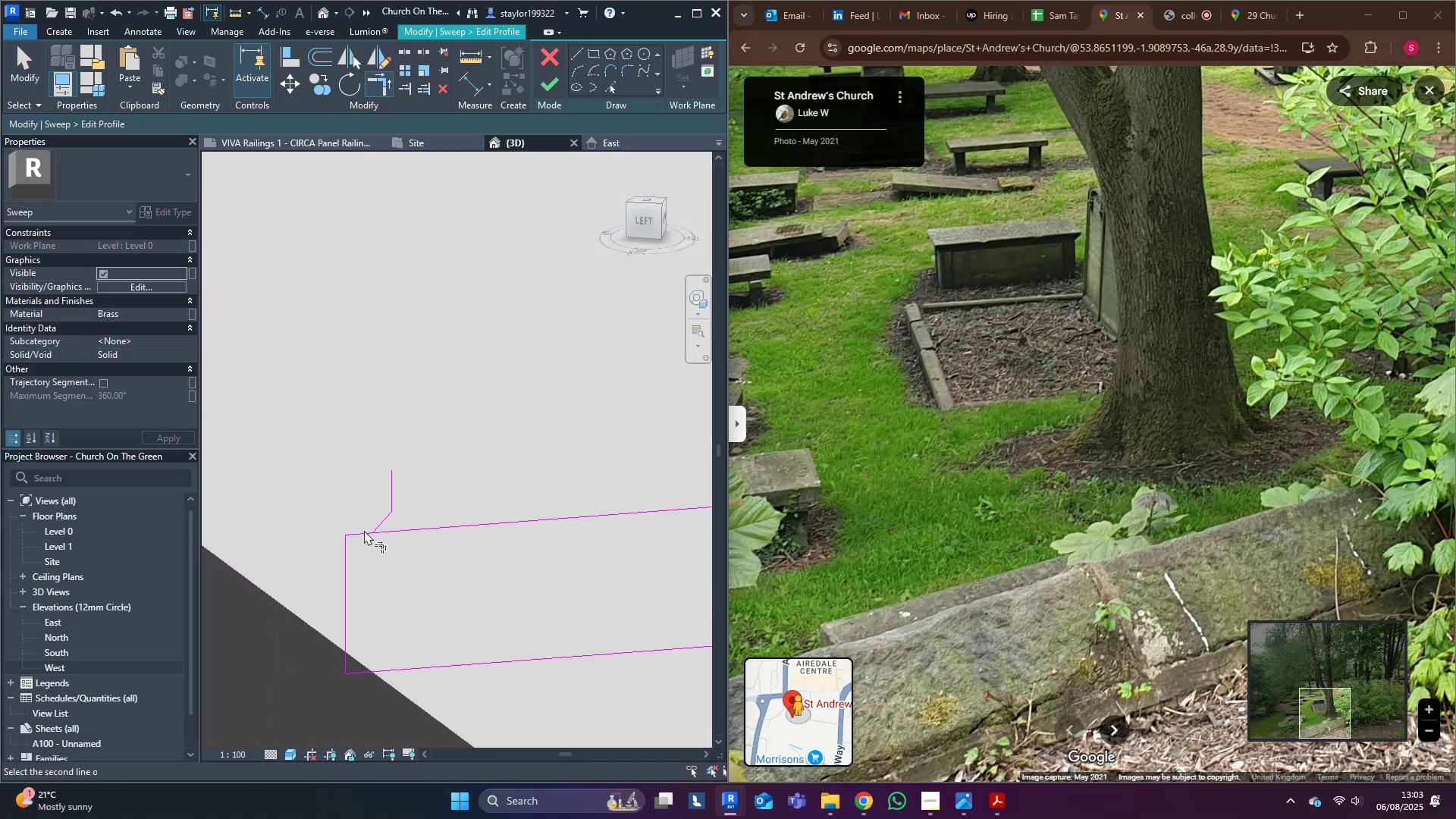 
double_click([372, 526])
 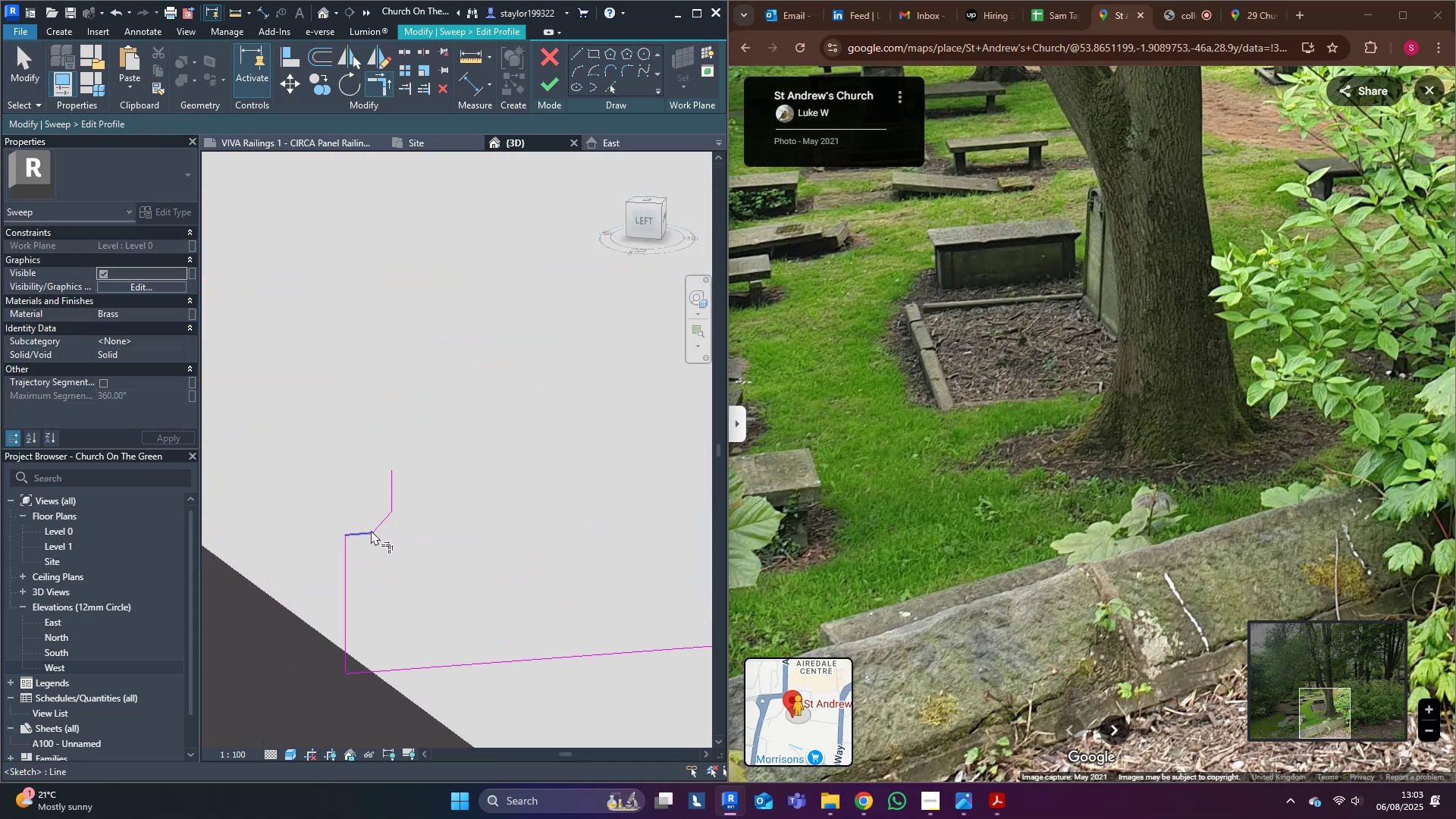 
scroll: coordinate [187, 609], scroll_direction: down, amount: 4.0
 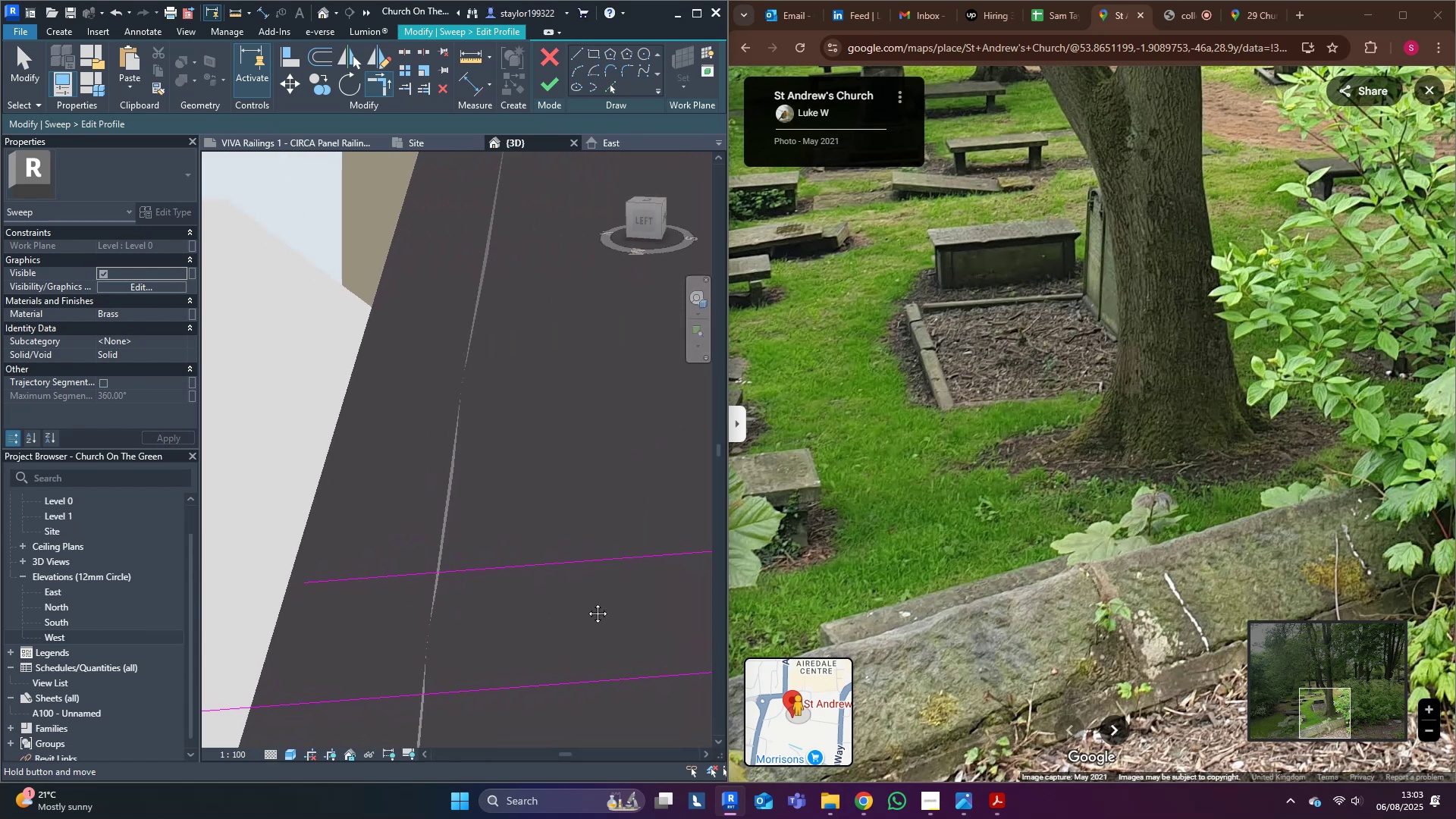 
scroll: coordinate [610, 530], scroll_direction: up, amount: 3.0
 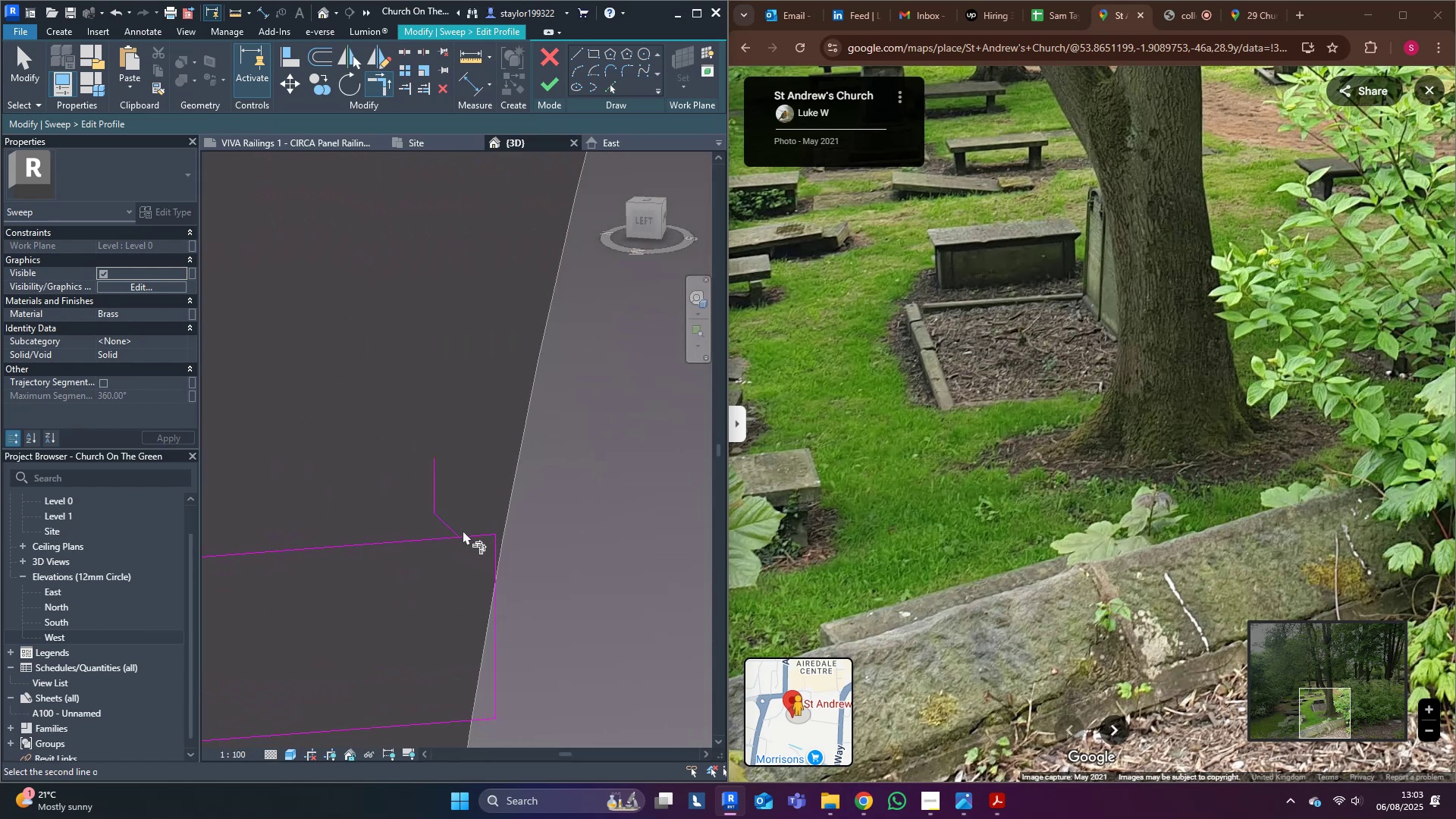 
double_click([475, 535])
 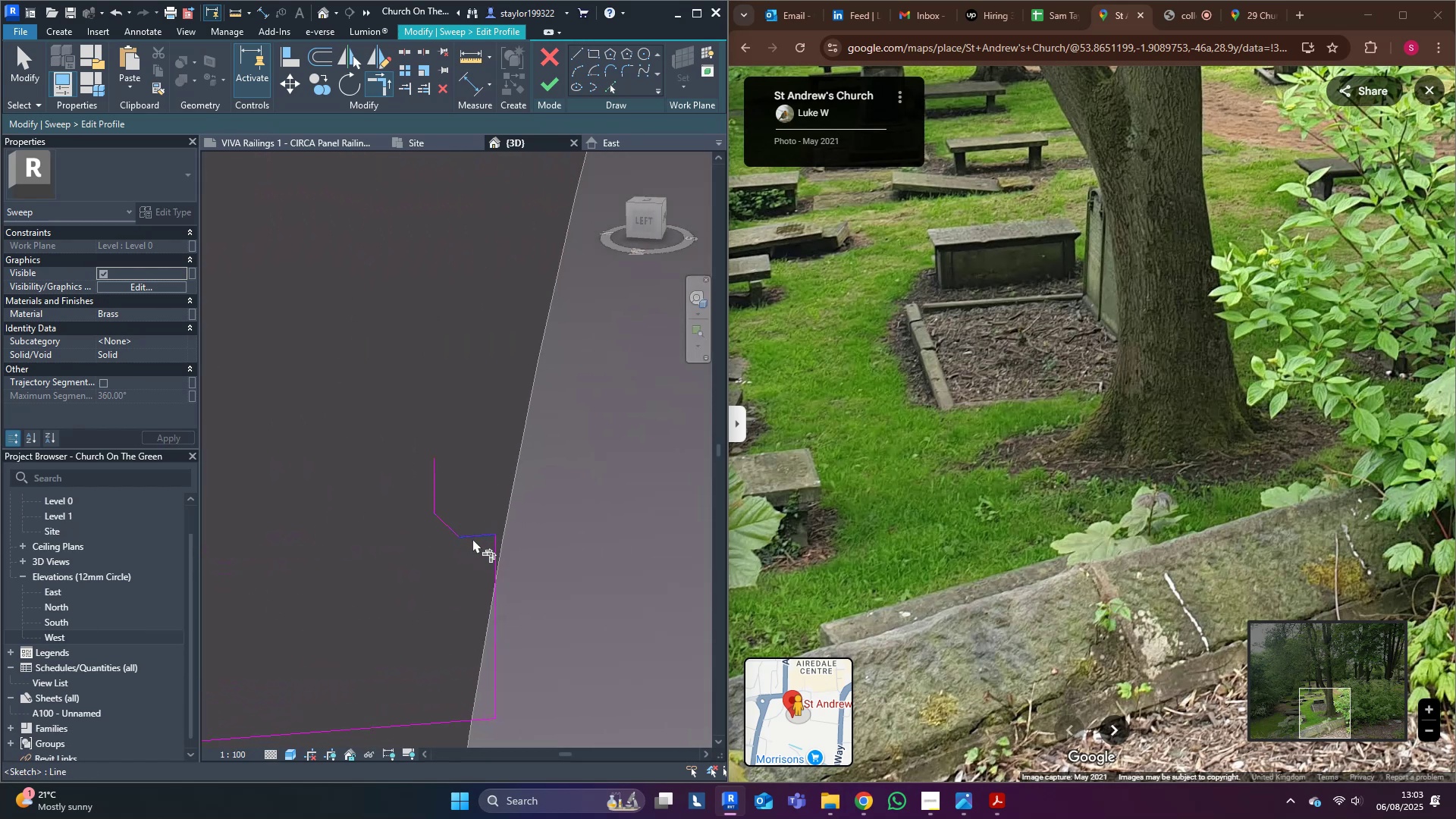 
scroll: coordinate [448, 544], scroll_direction: down, amount: 14.0
 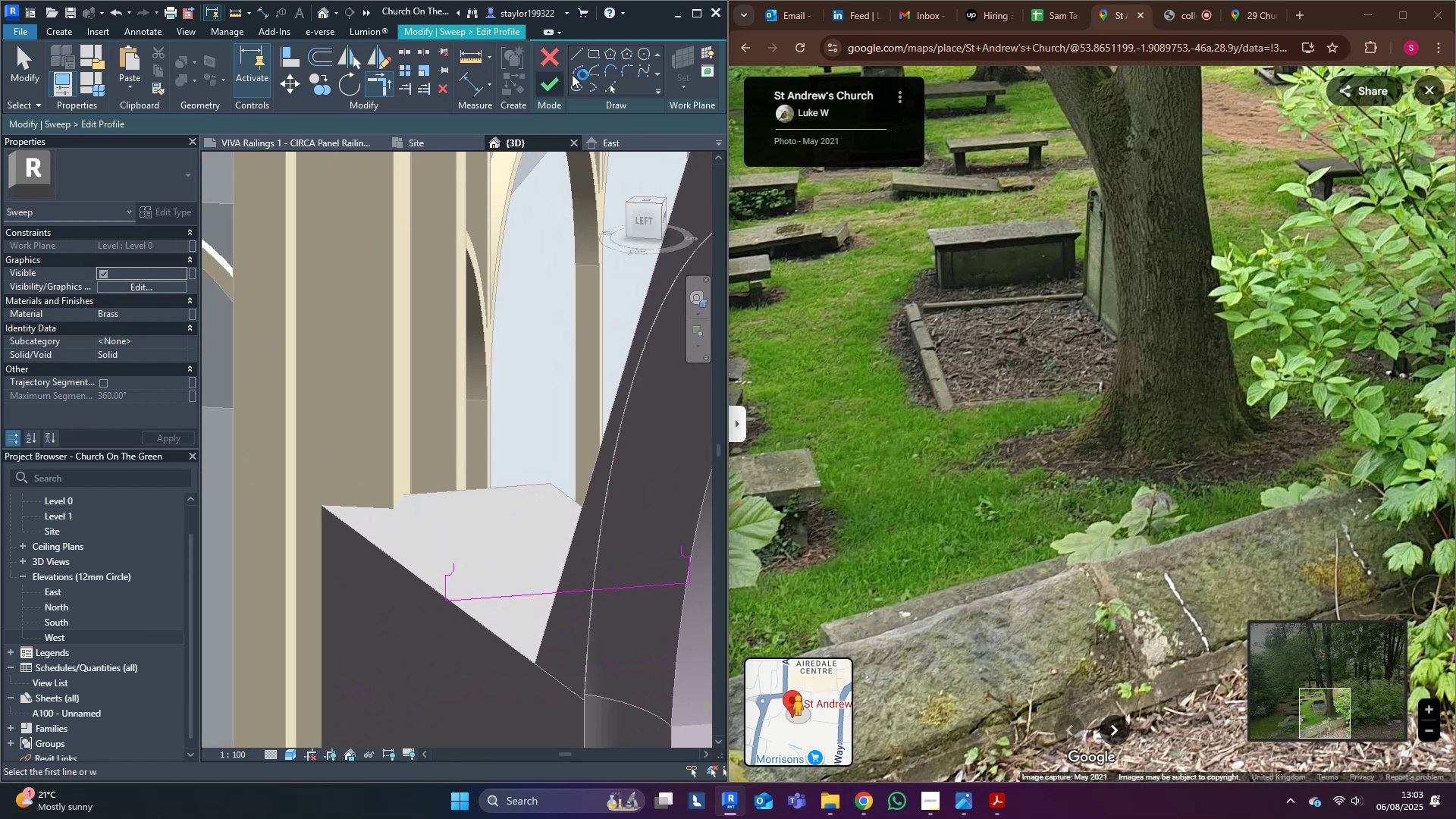 
left_click([581, 53])
 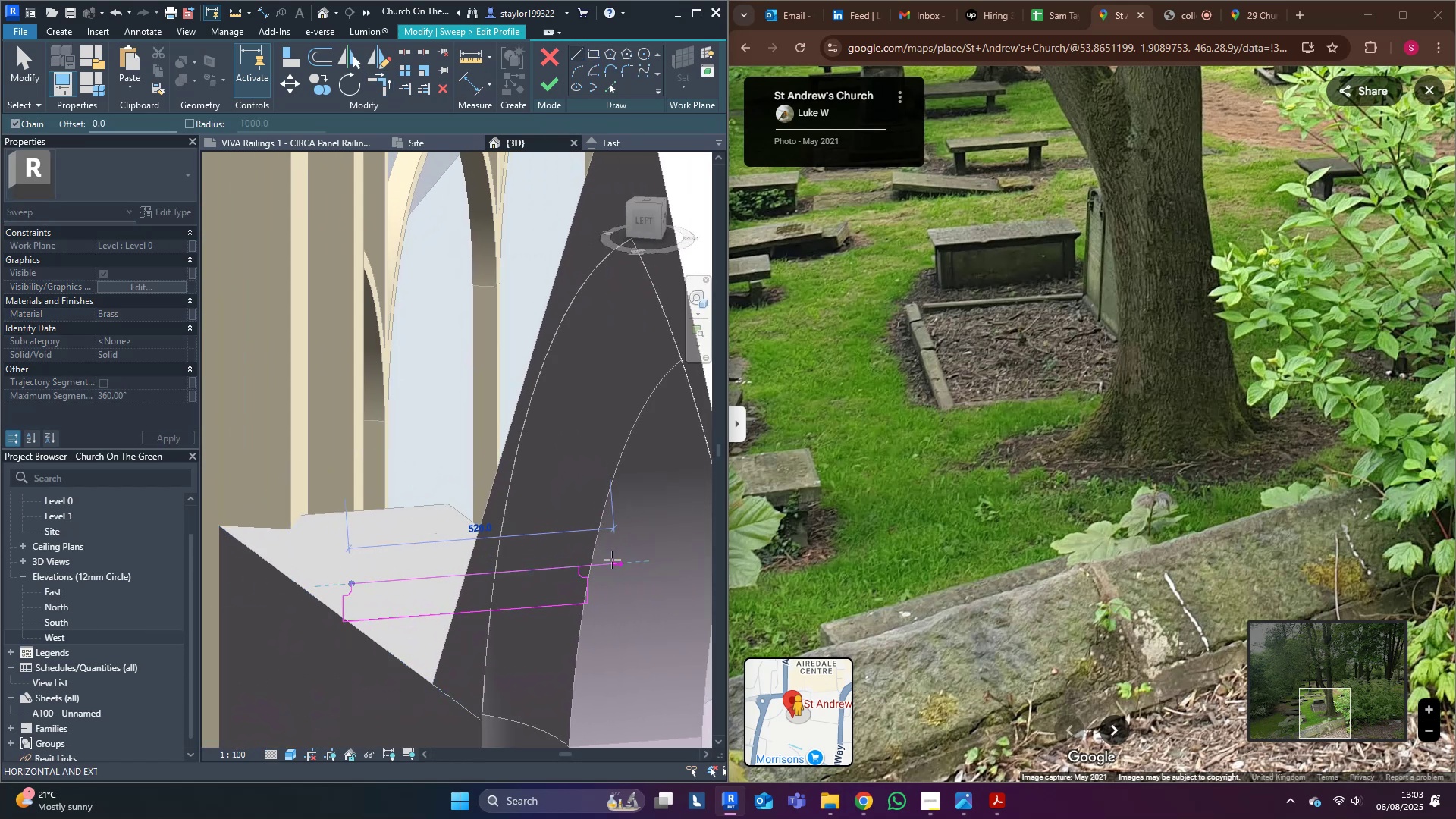 
left_click([582, 566])
 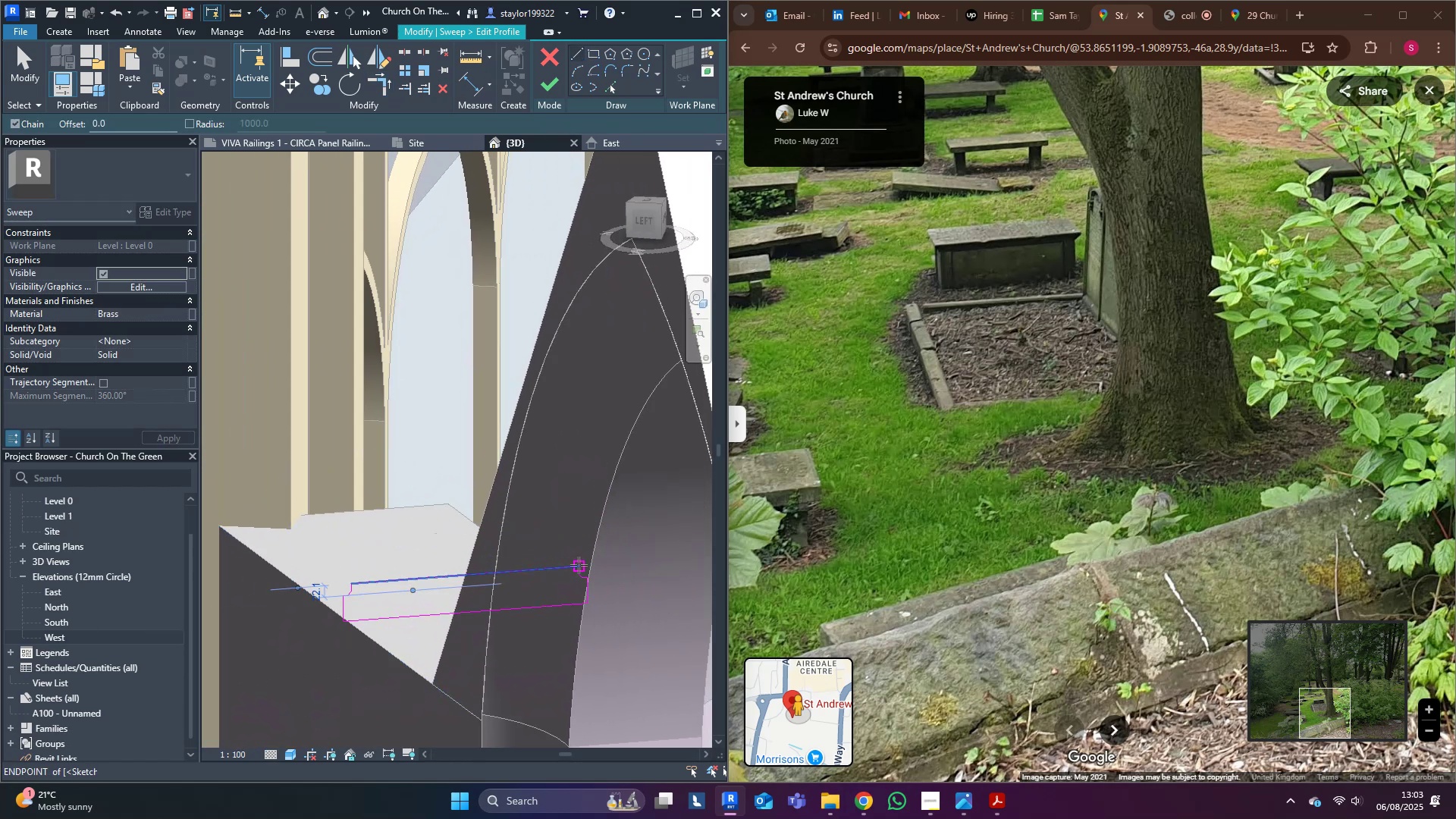 
key(Escape)
 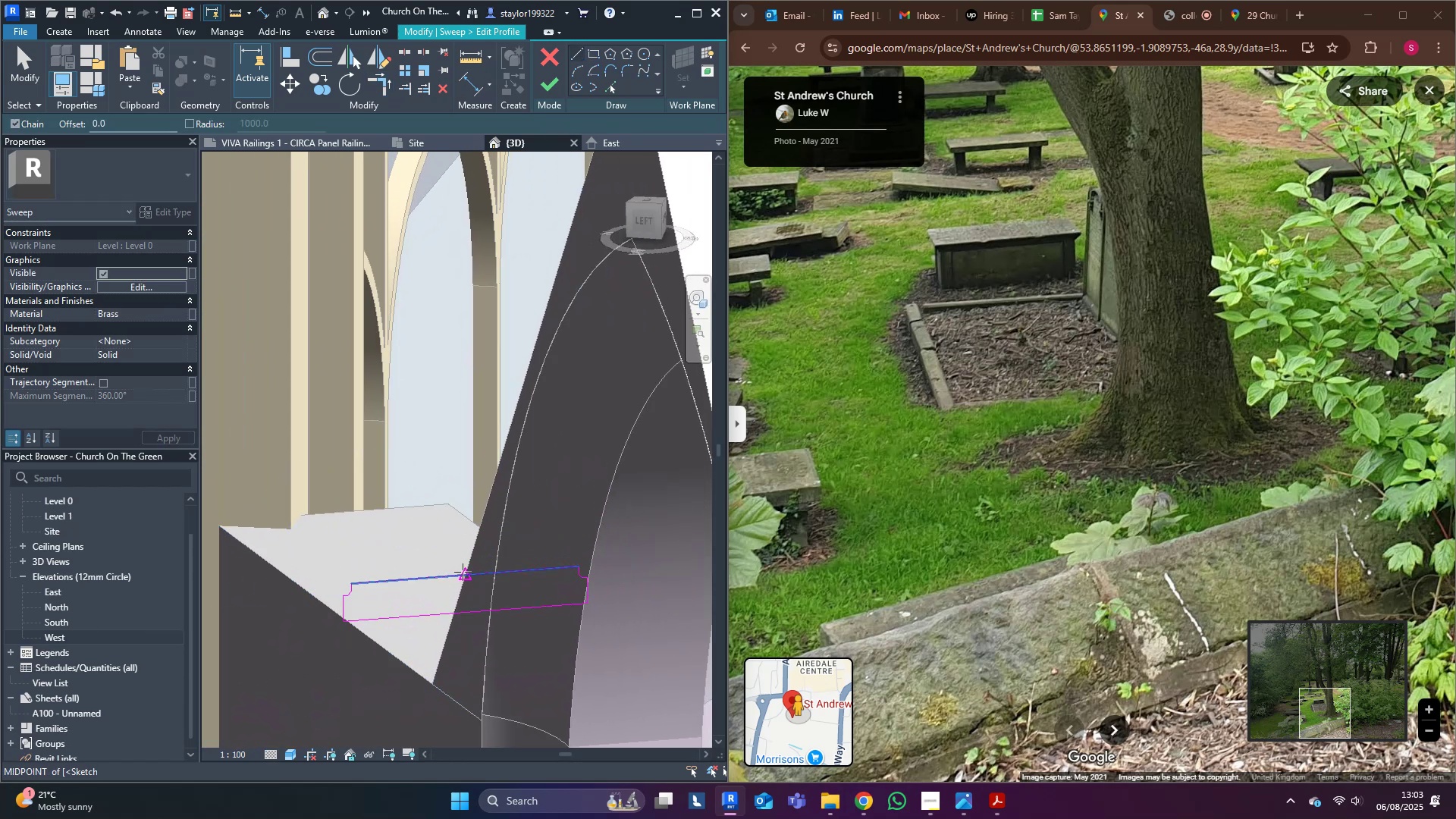 
left_click([463, 572])
 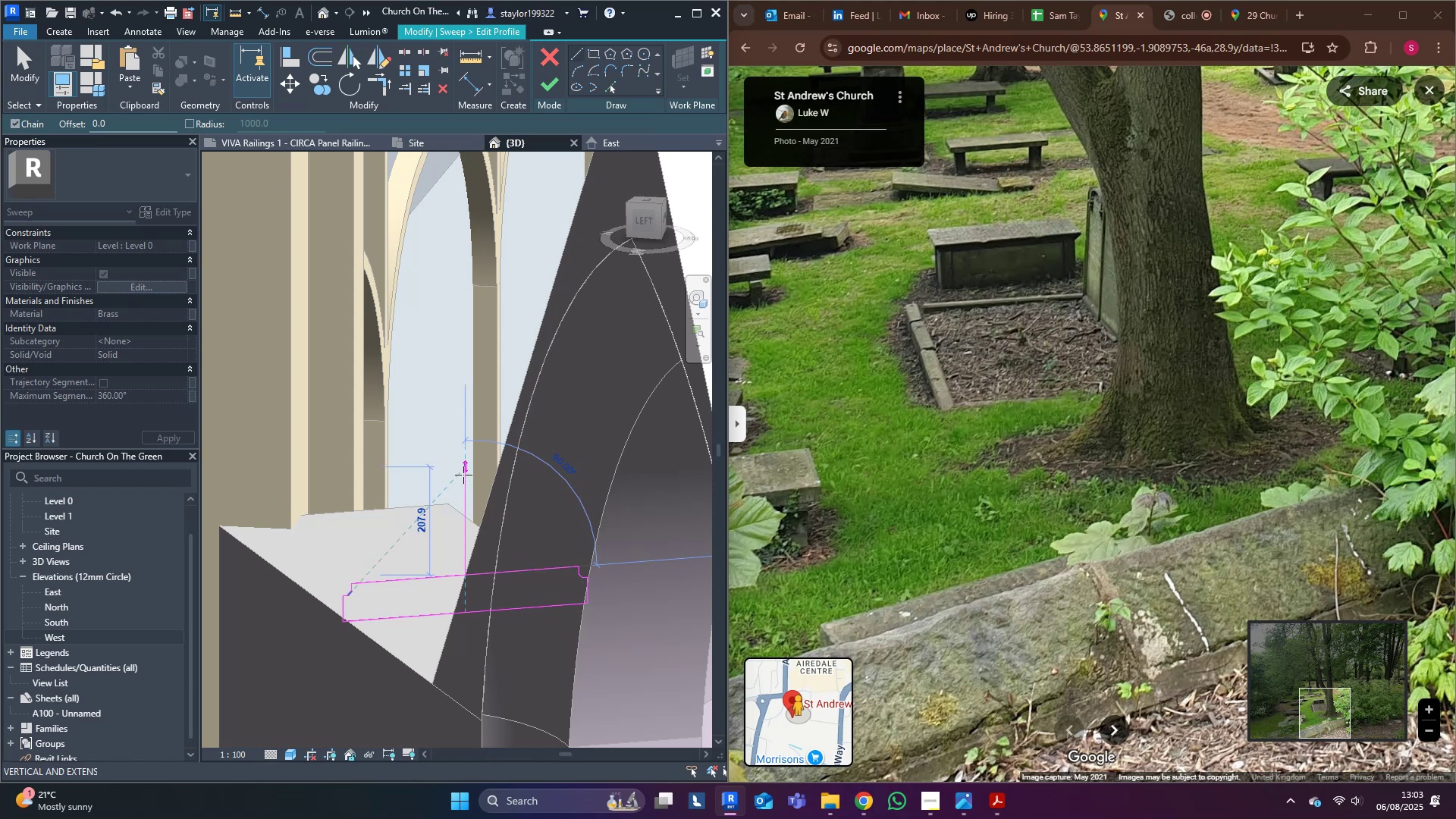 
type(150)
 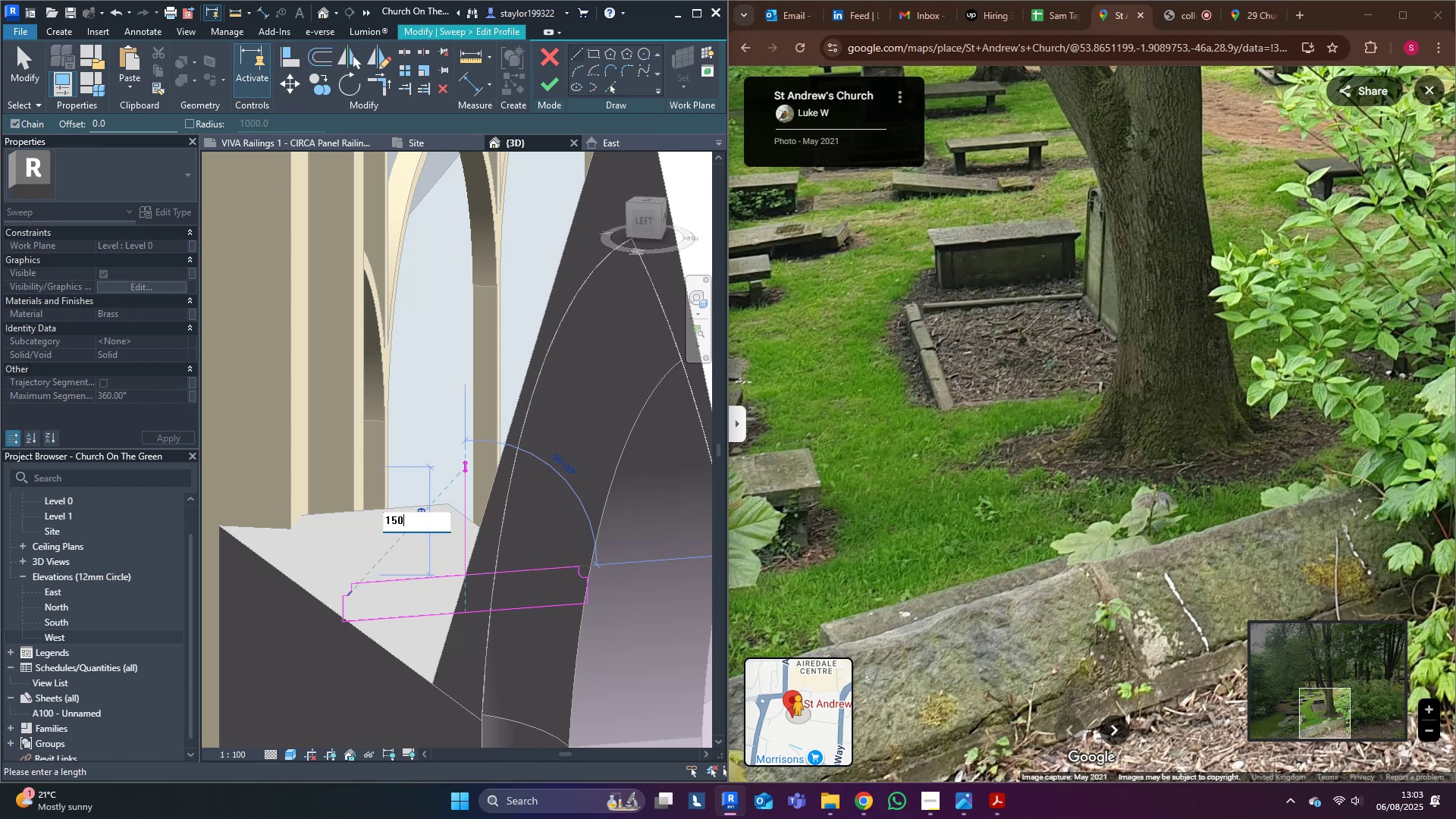 
key(Enter)
 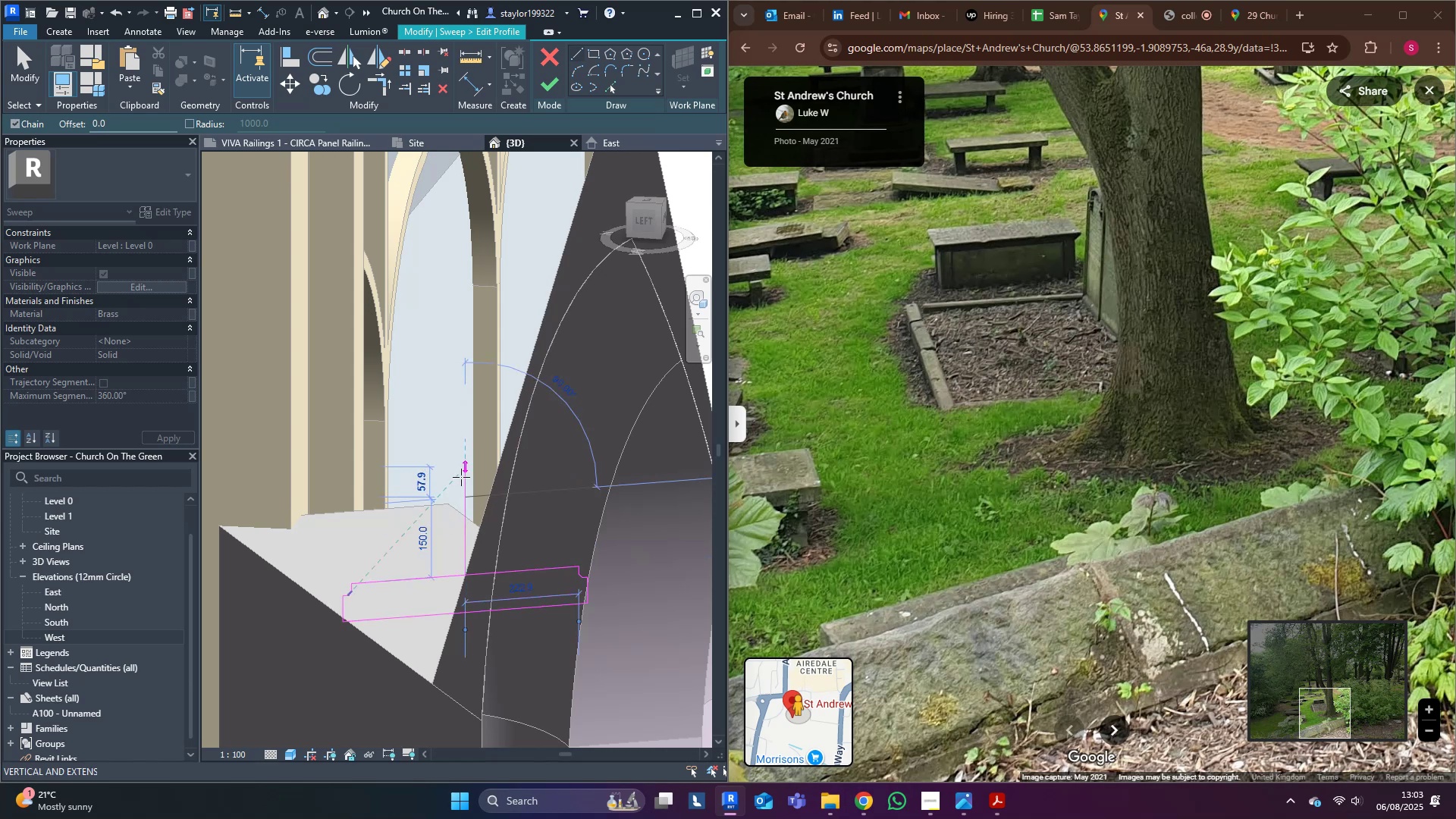 
key(Escape)
 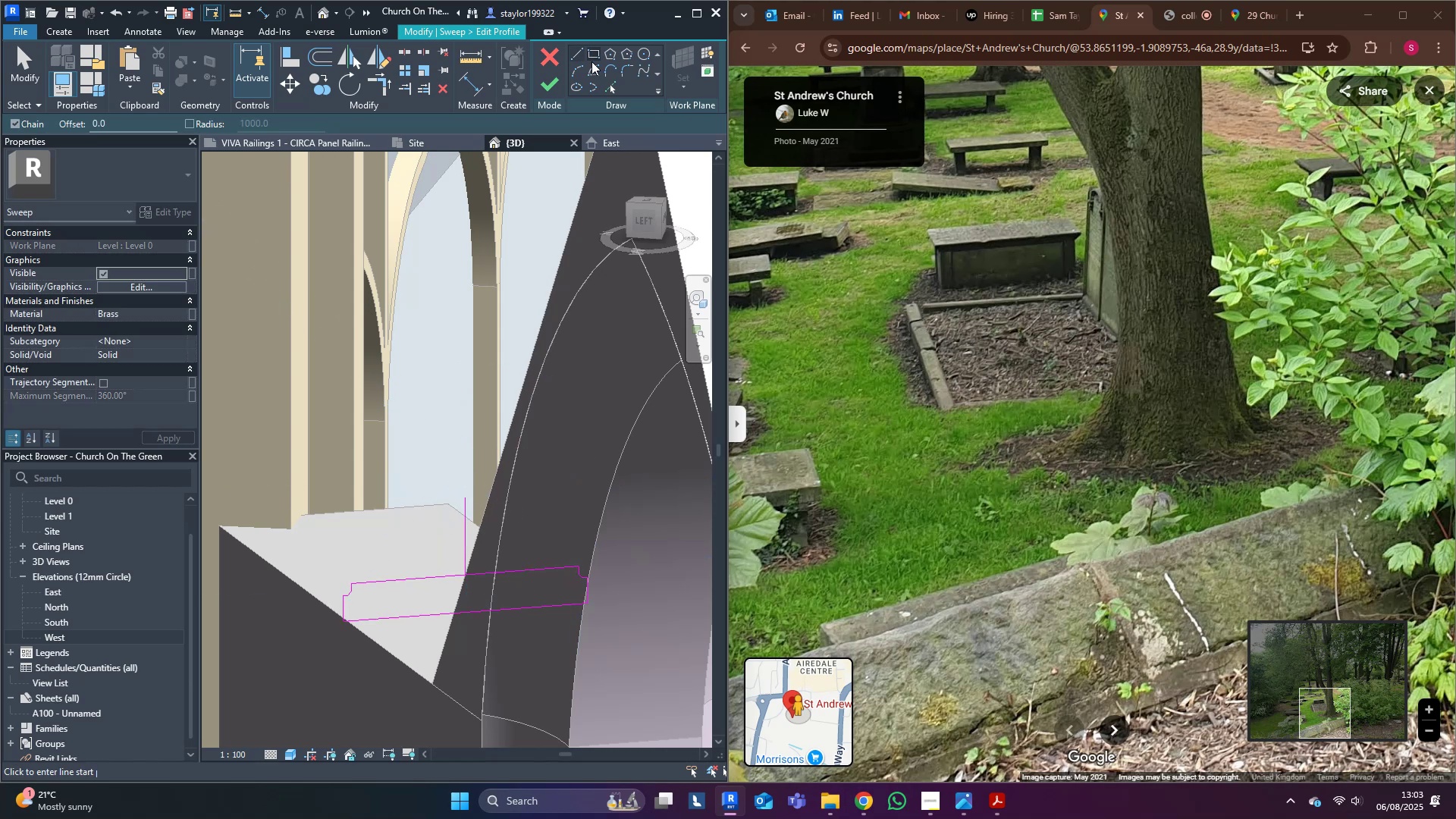 
left_click([576, 73])
 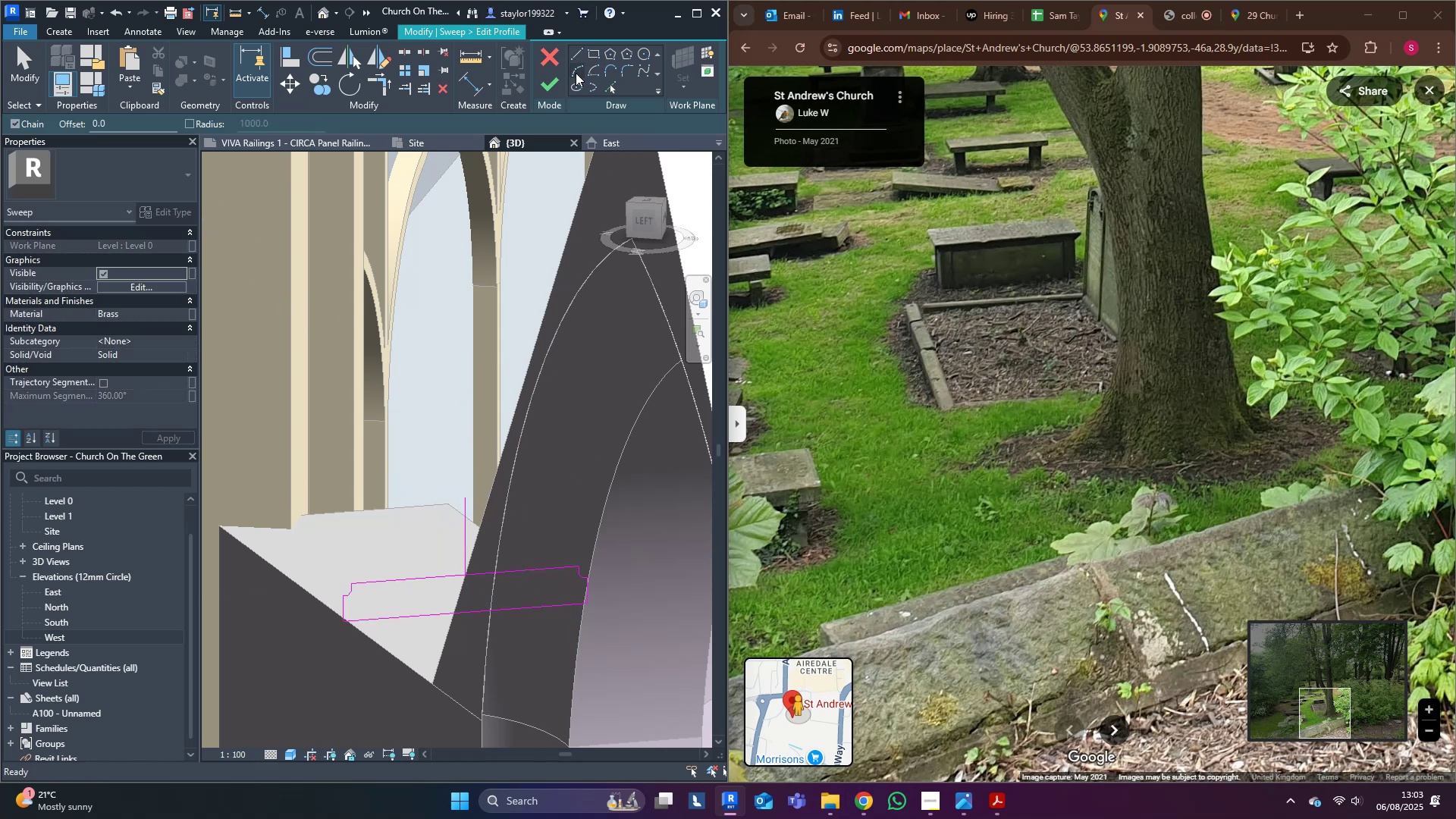 
scroll: coordinate [405, 580], scroll_direction: up, amount: 3.0
 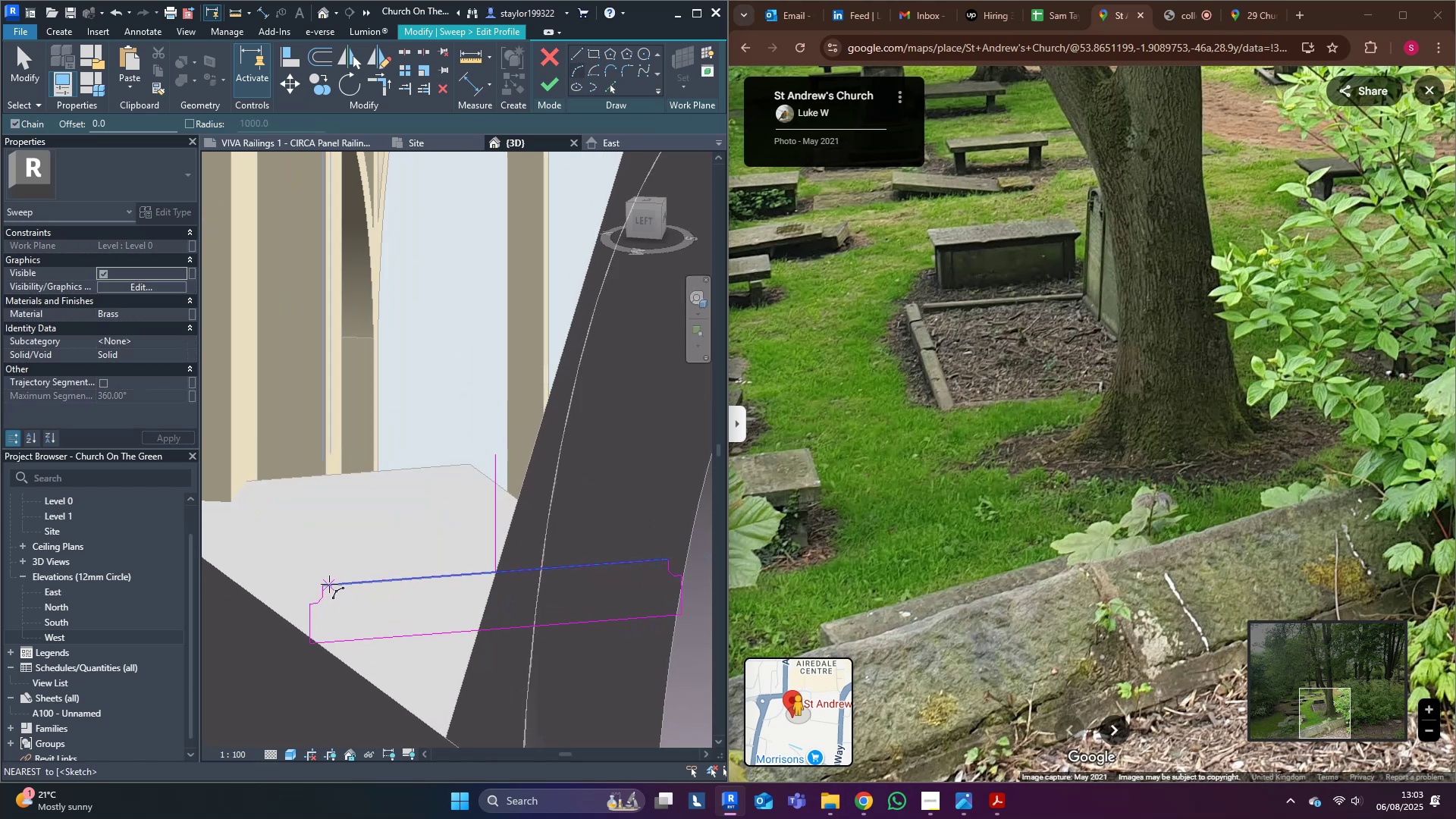 
left_click([325, 584])
 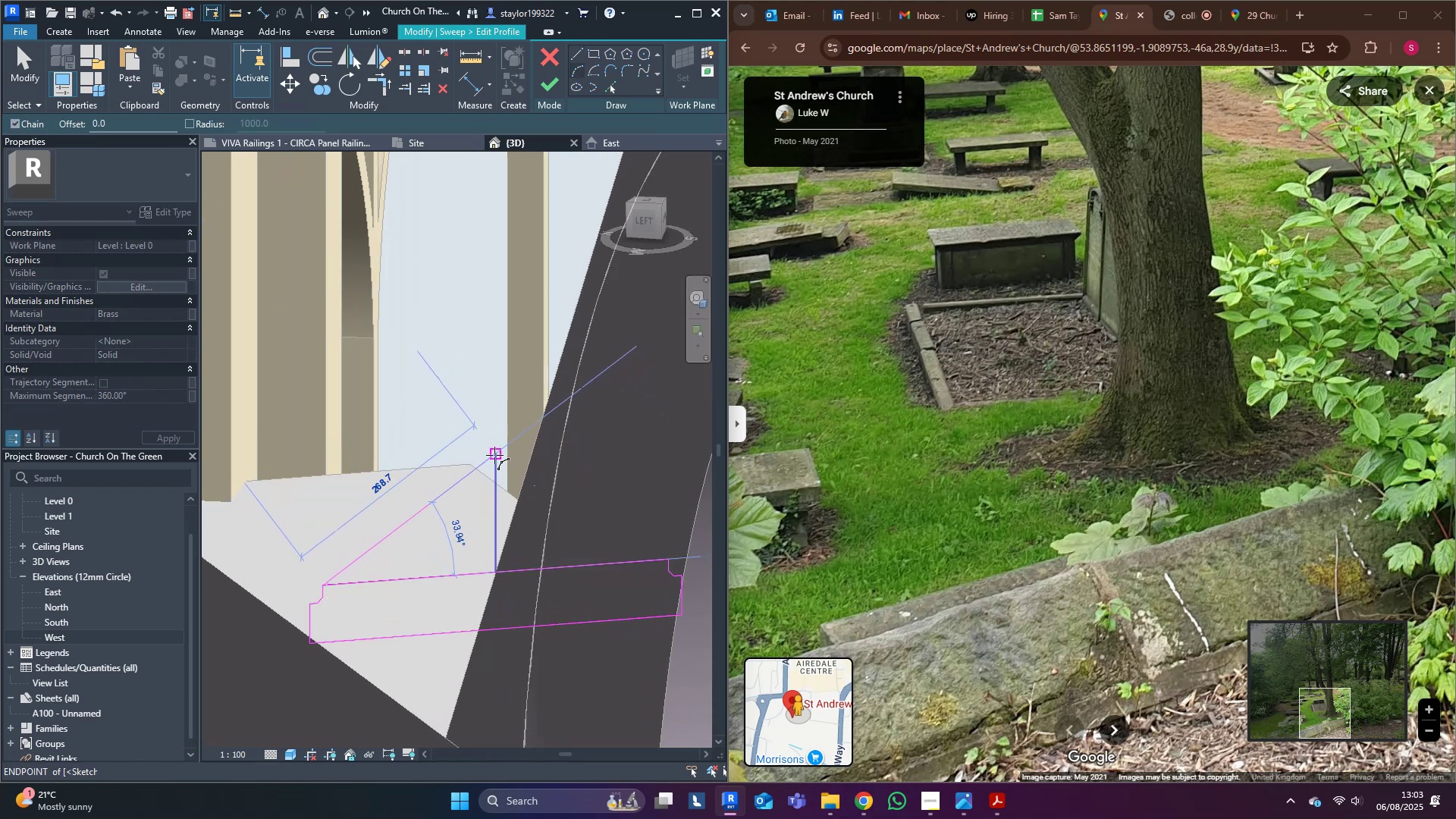 
left_click([494, 455])
 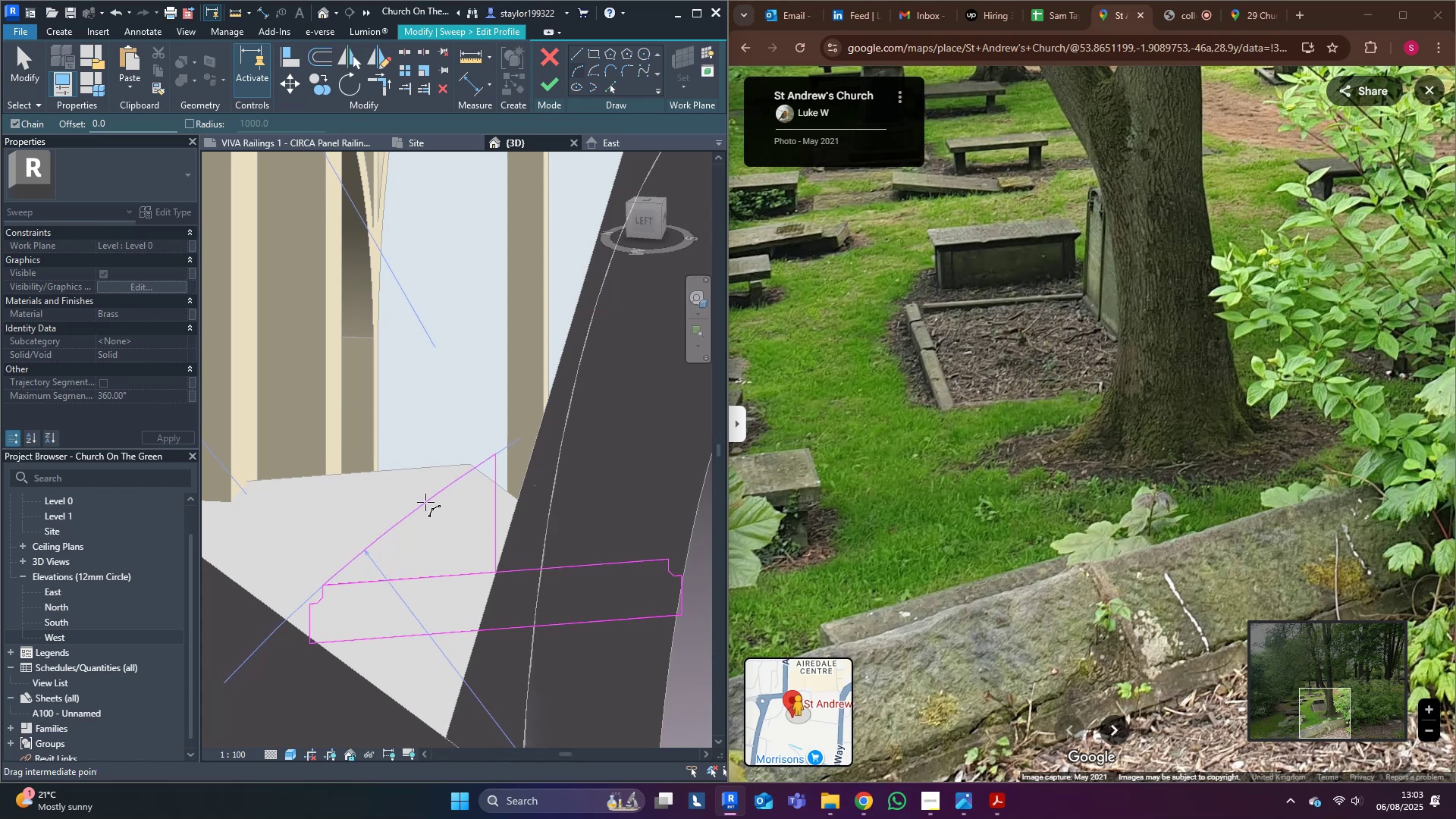 
left_click([425, 502])
 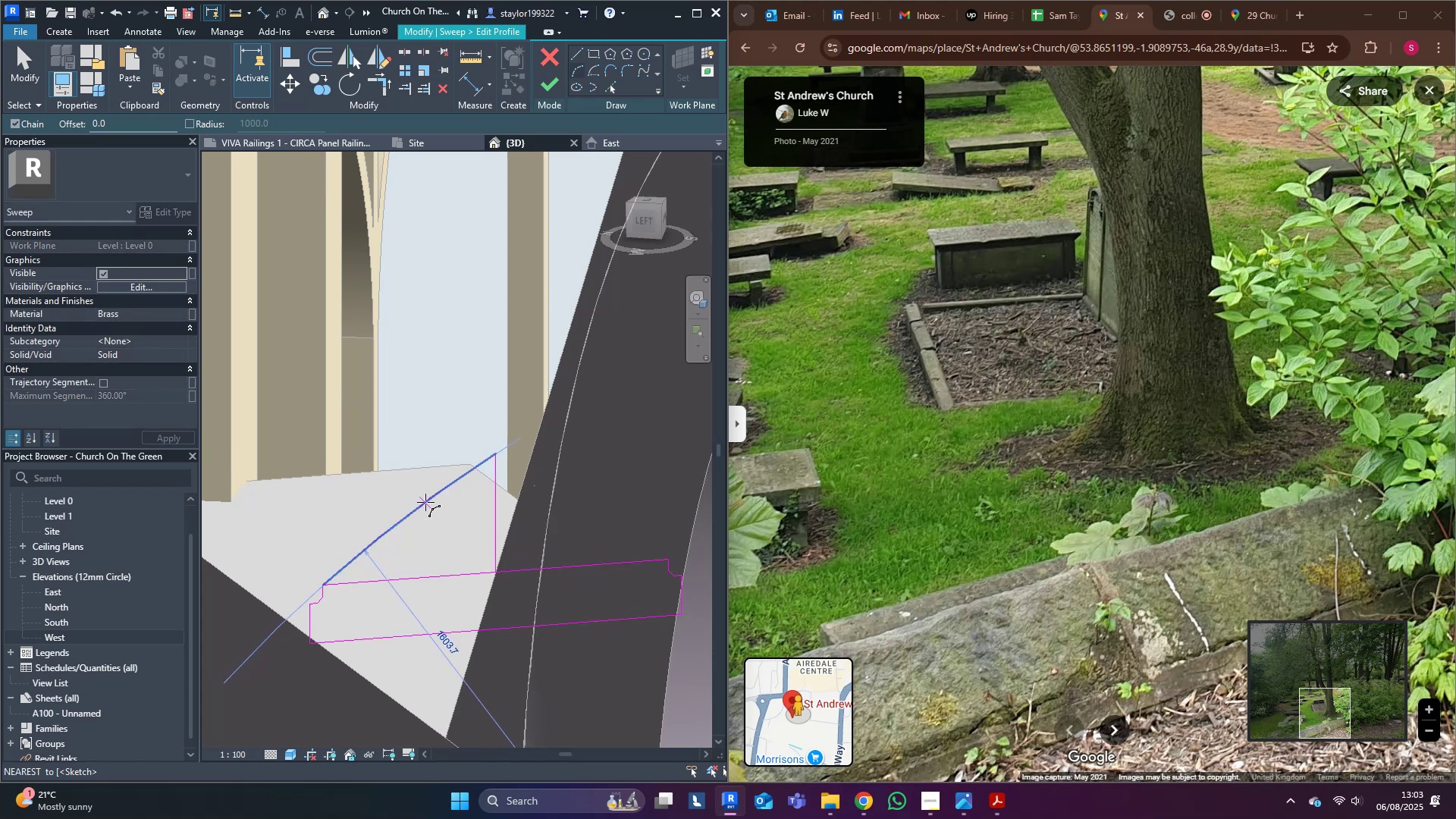 
key(Escape)
 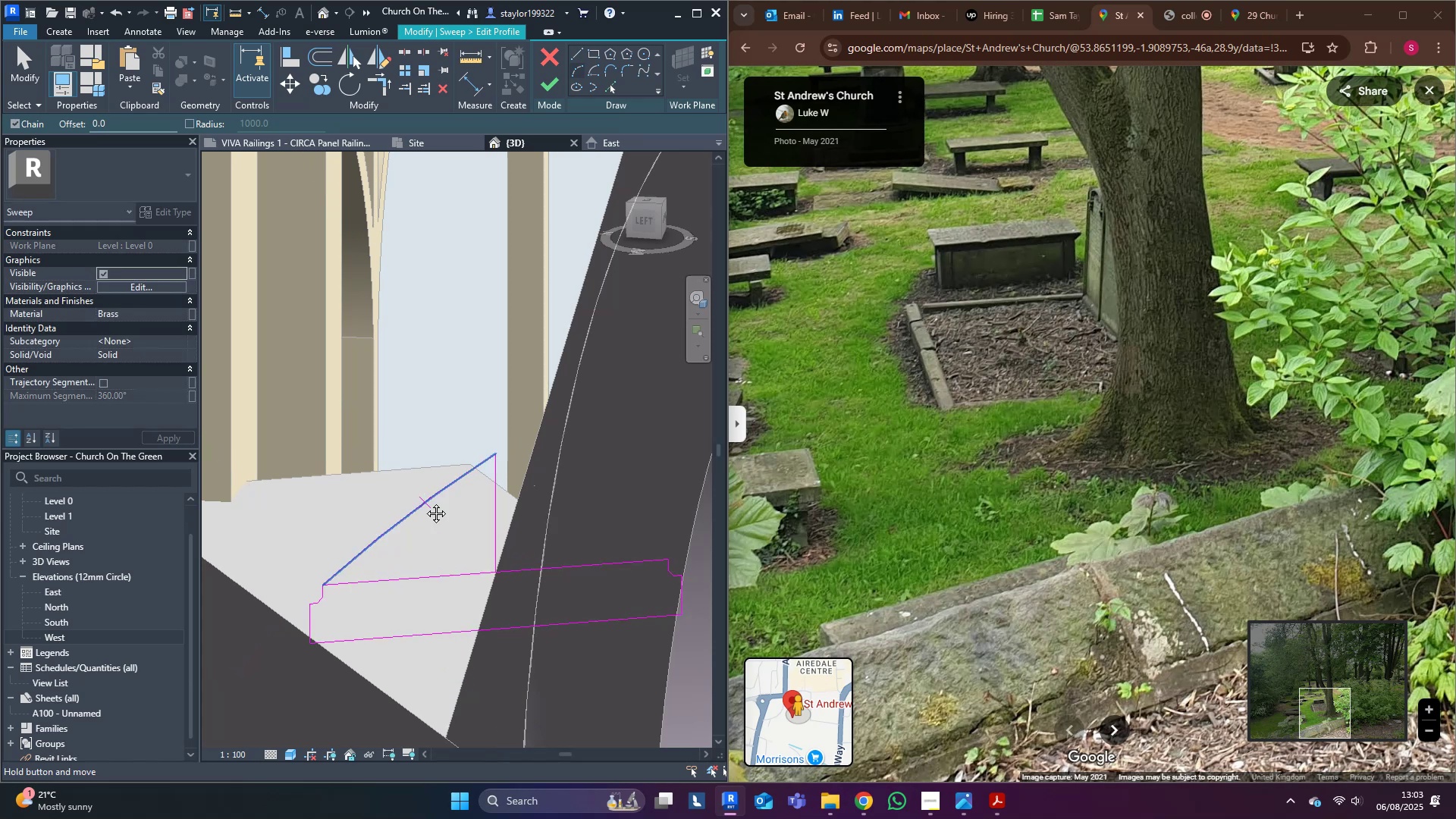 
middle_click([425, 502])
 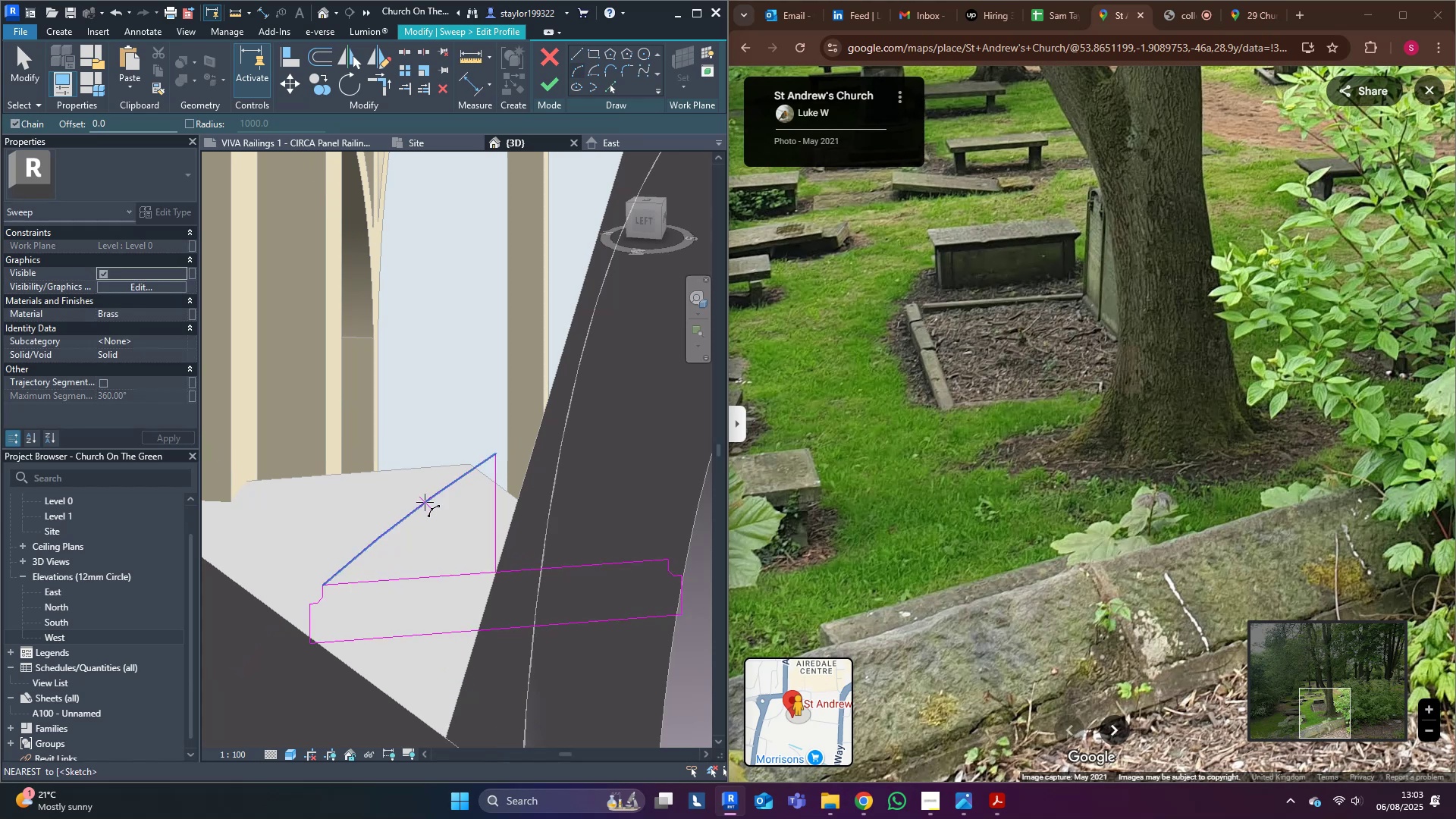 
hold_key(key=M, duration=0.78)
 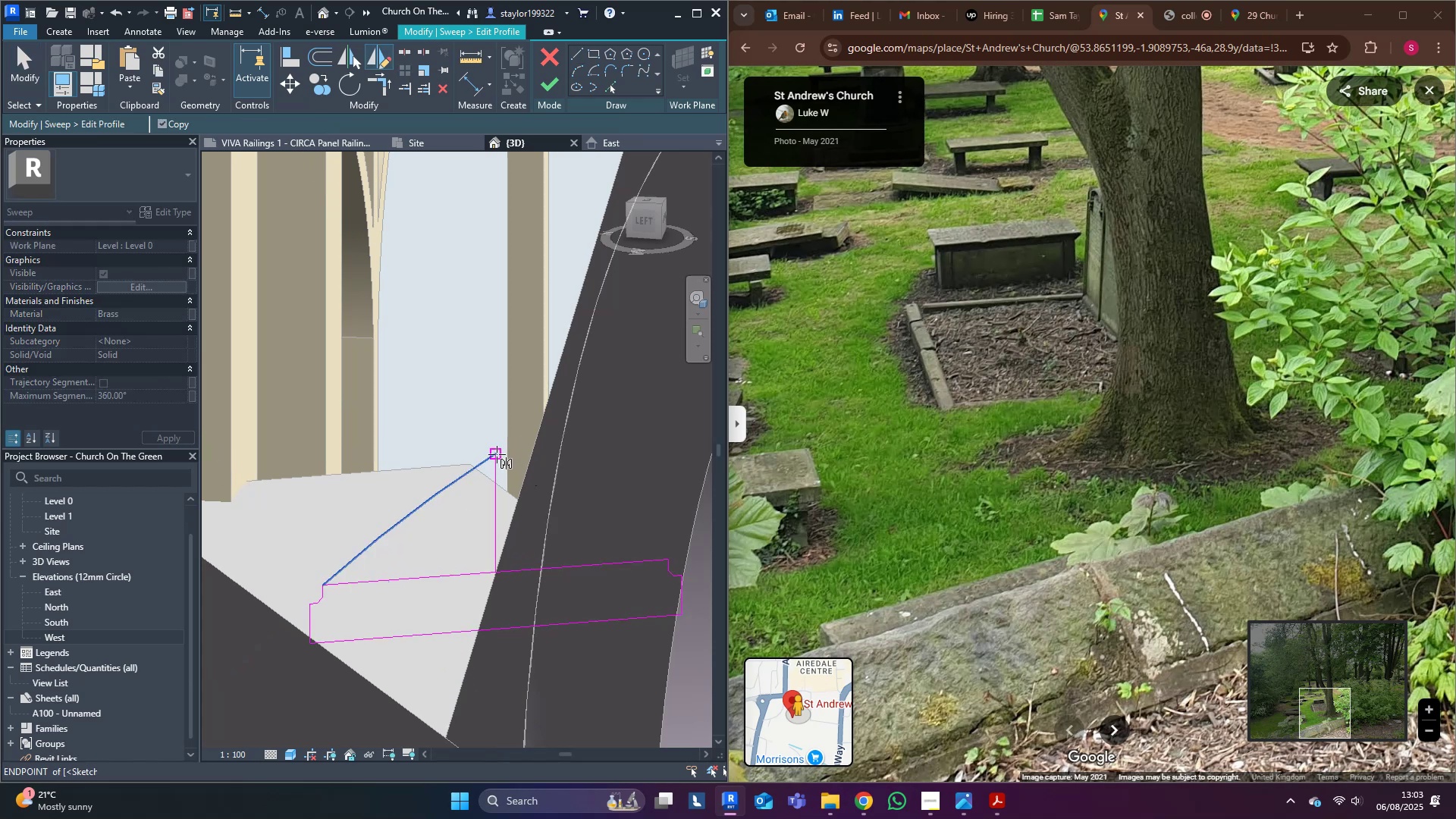 
key(D)
 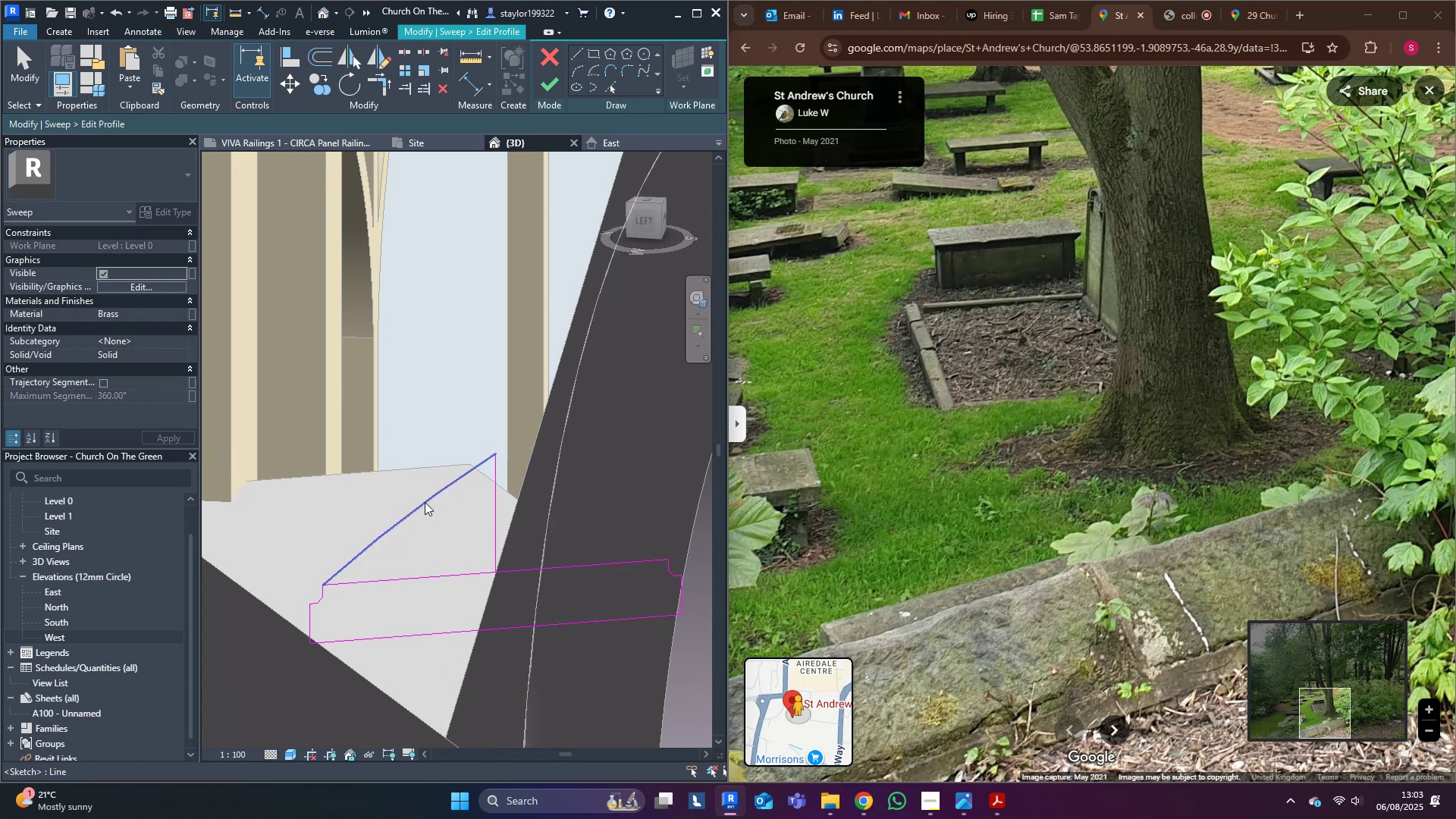 
left_click([425, 502])
 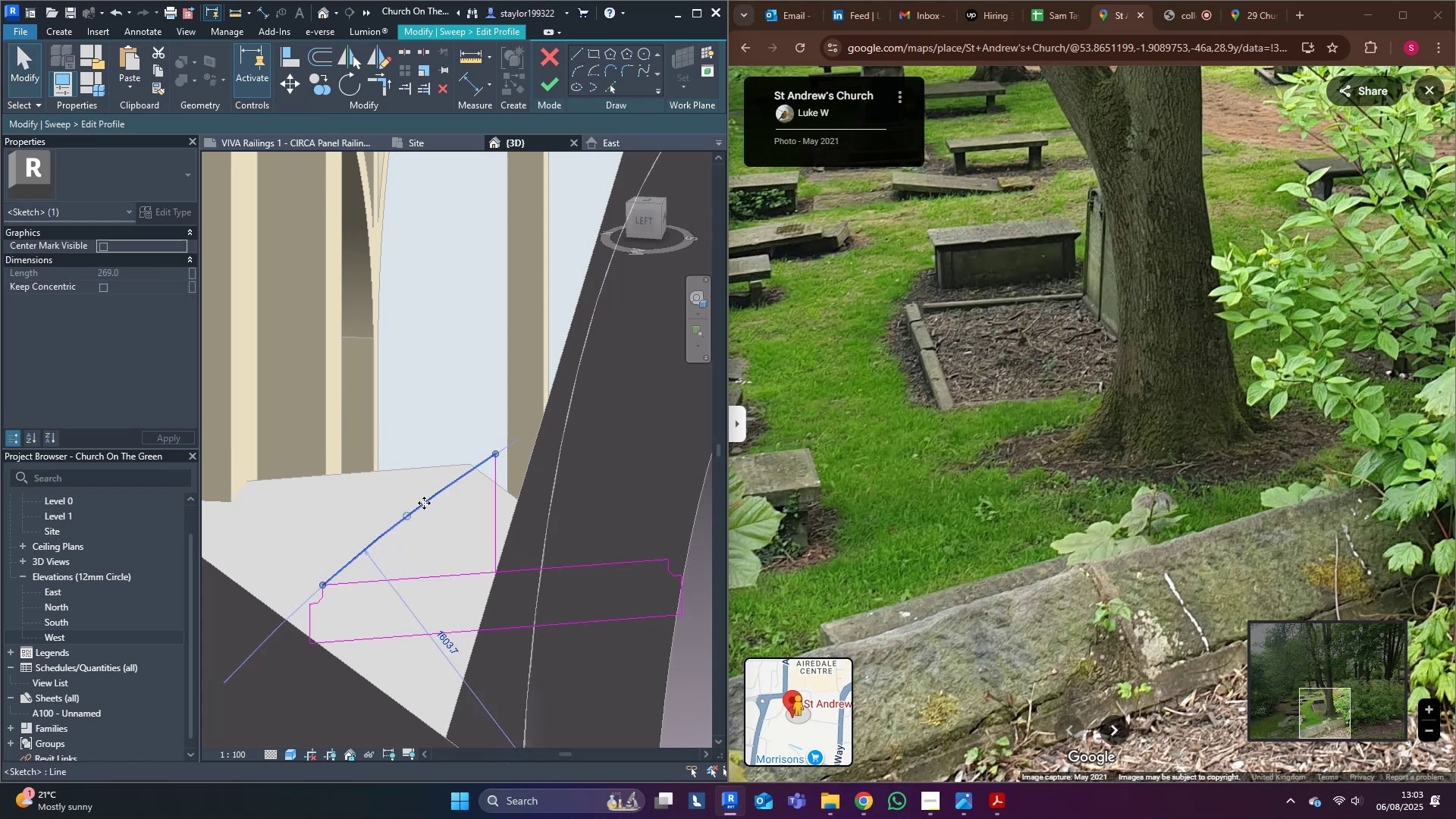 
hold_key(key=D, duration=15.17)
 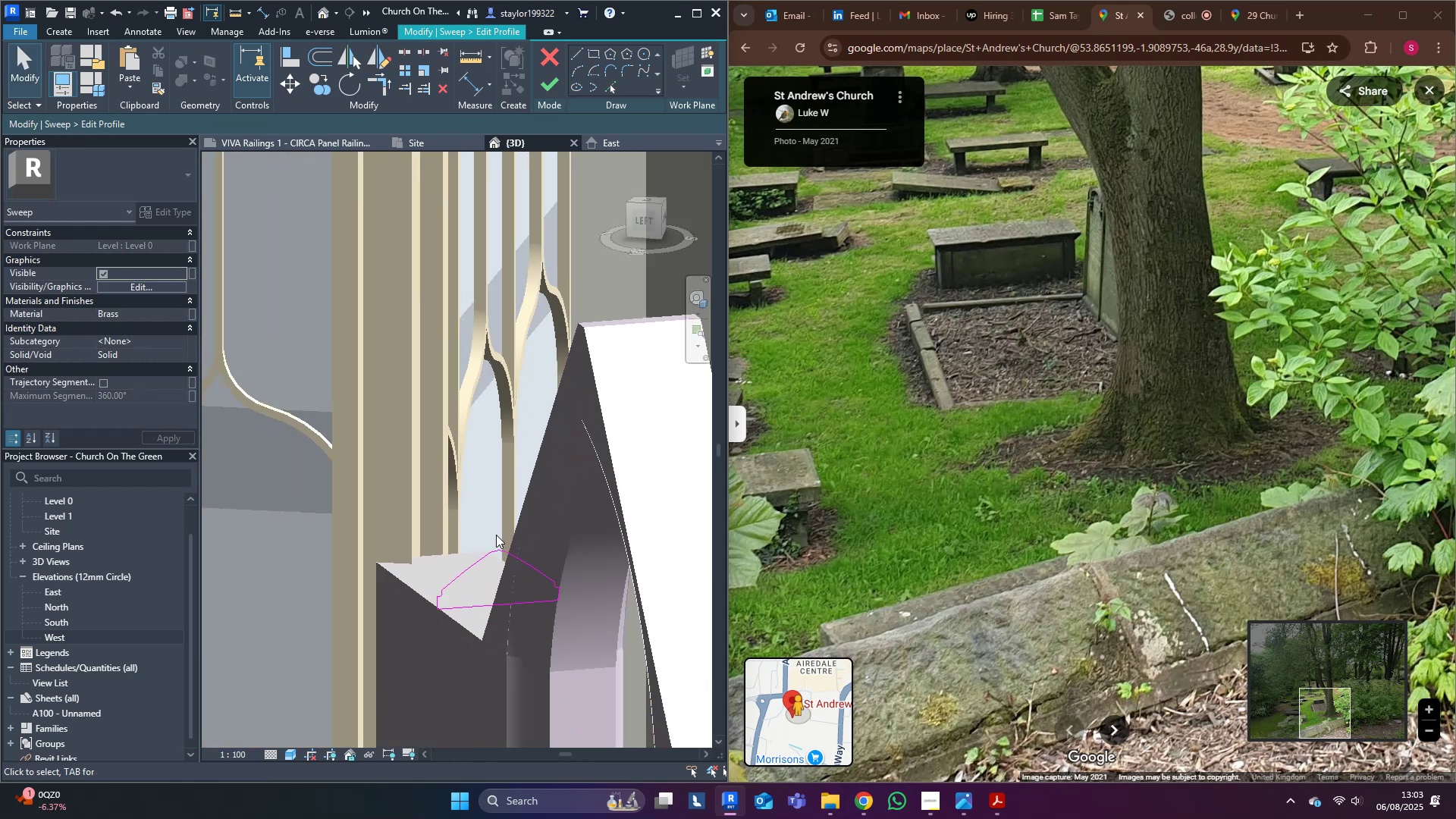 
left_click([497, 454])
 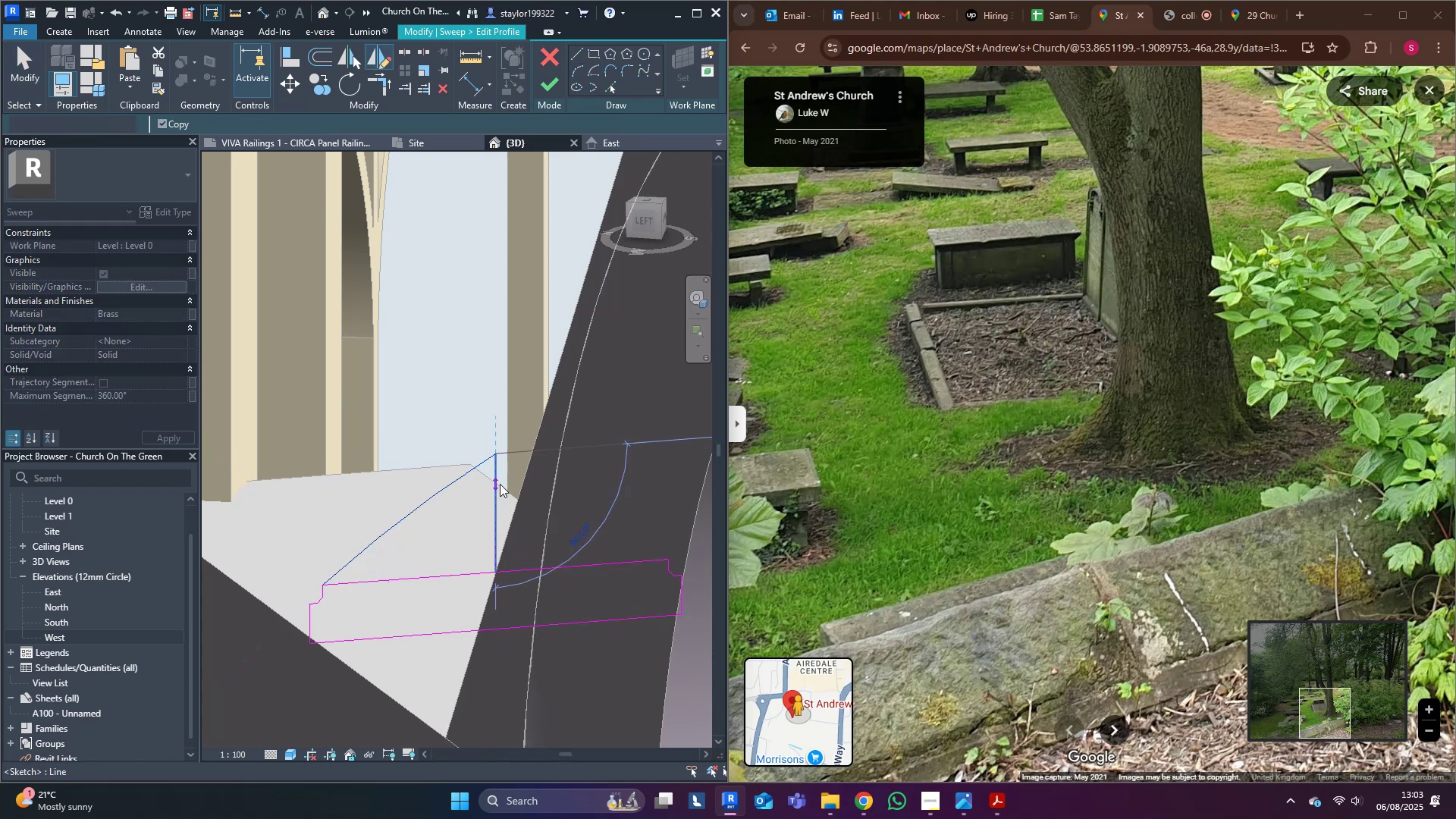 
left_click_drag(start_coordinate=[515, 513], to_coordinate=[491, 531])
 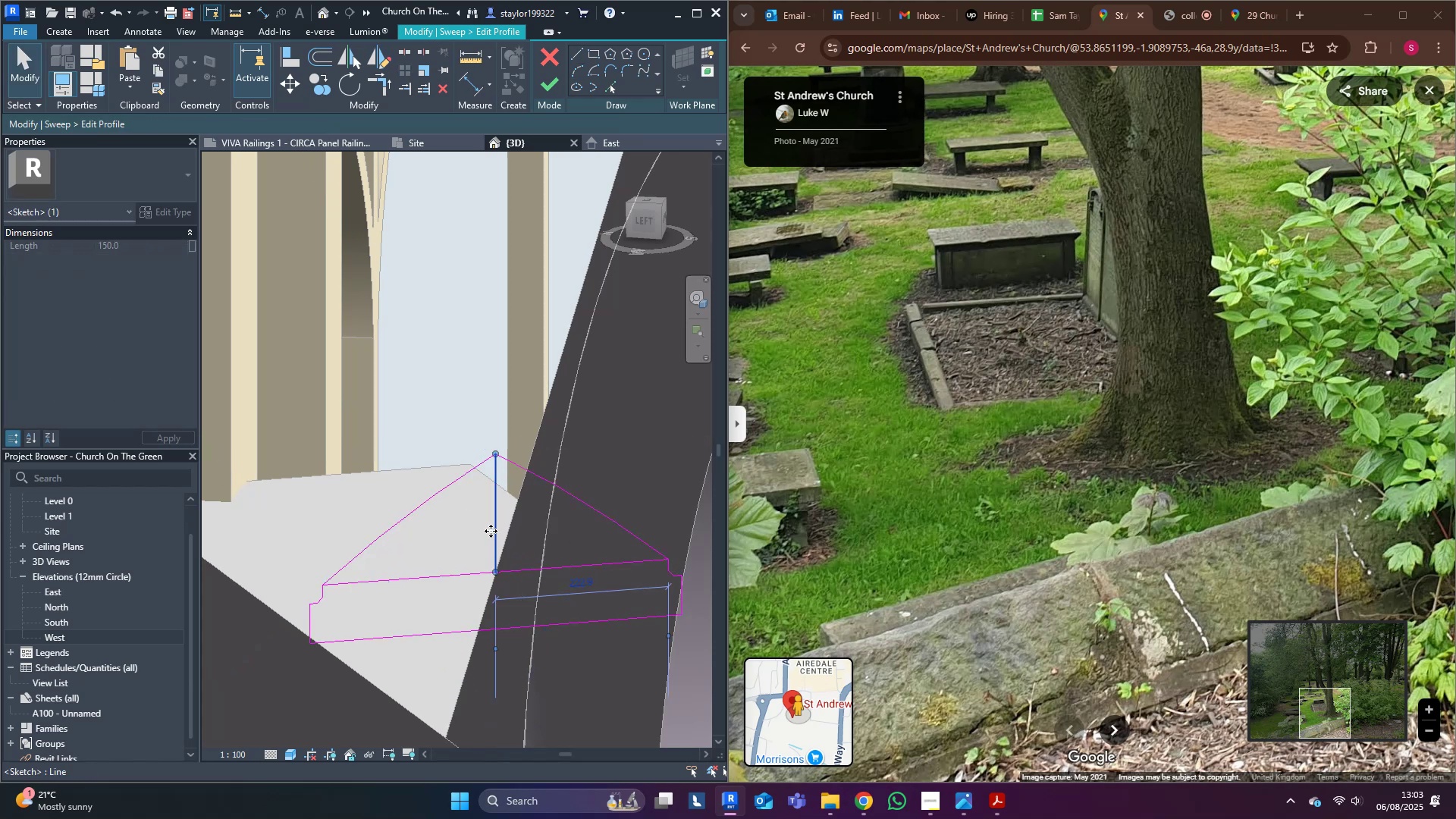 
key(Delete)
 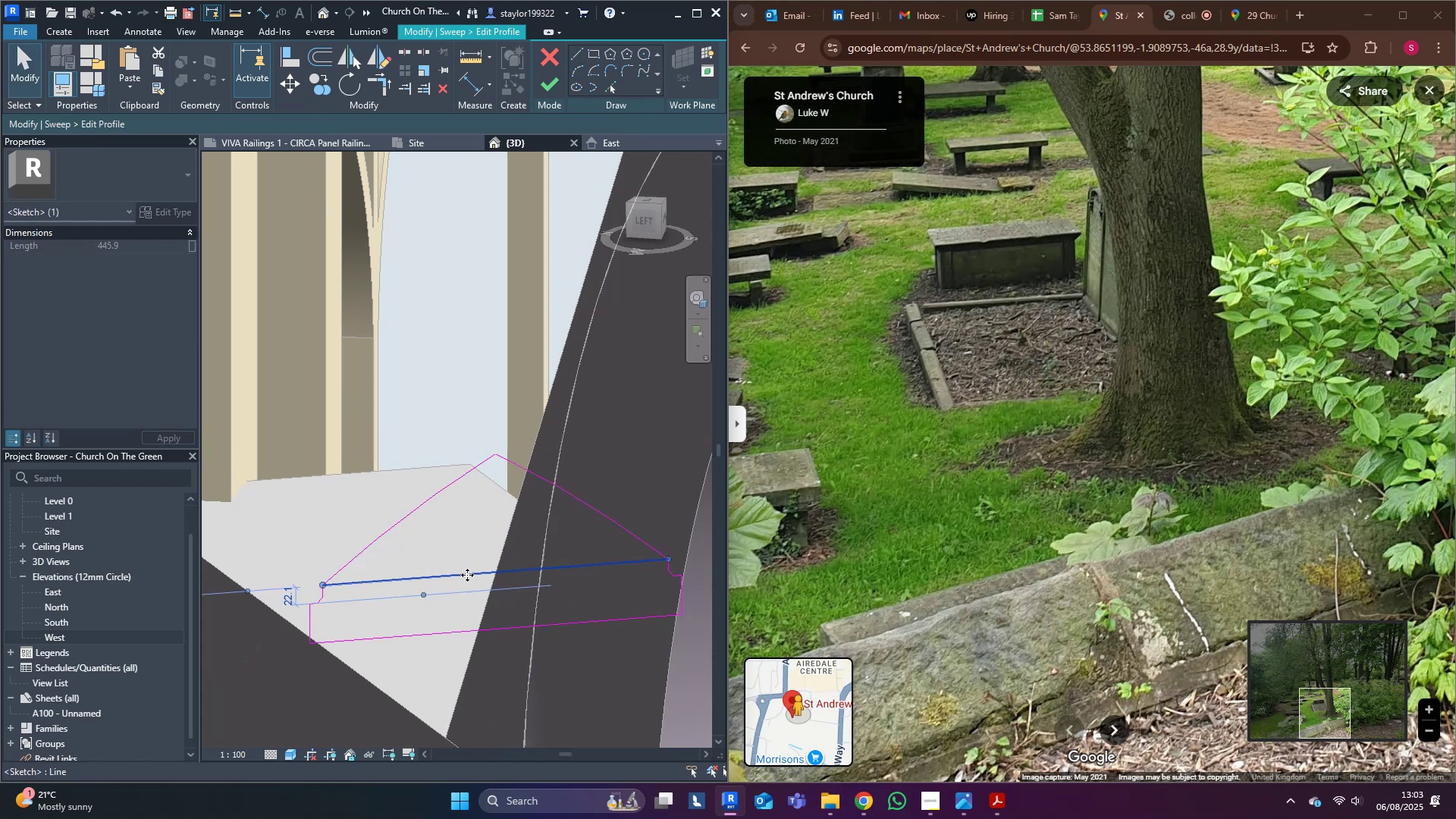 
key(Delete)
 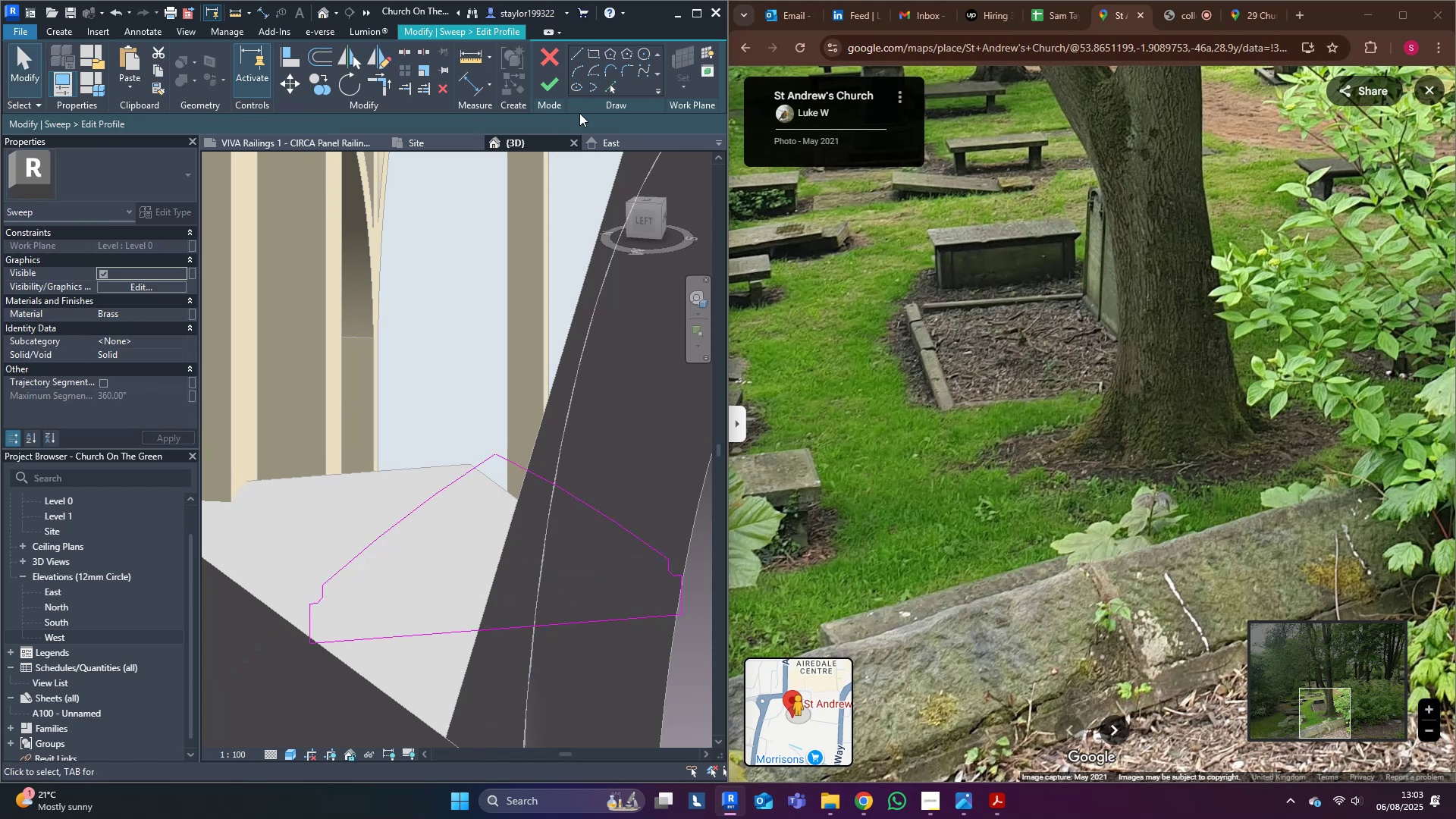 
left_click([584, 73])
 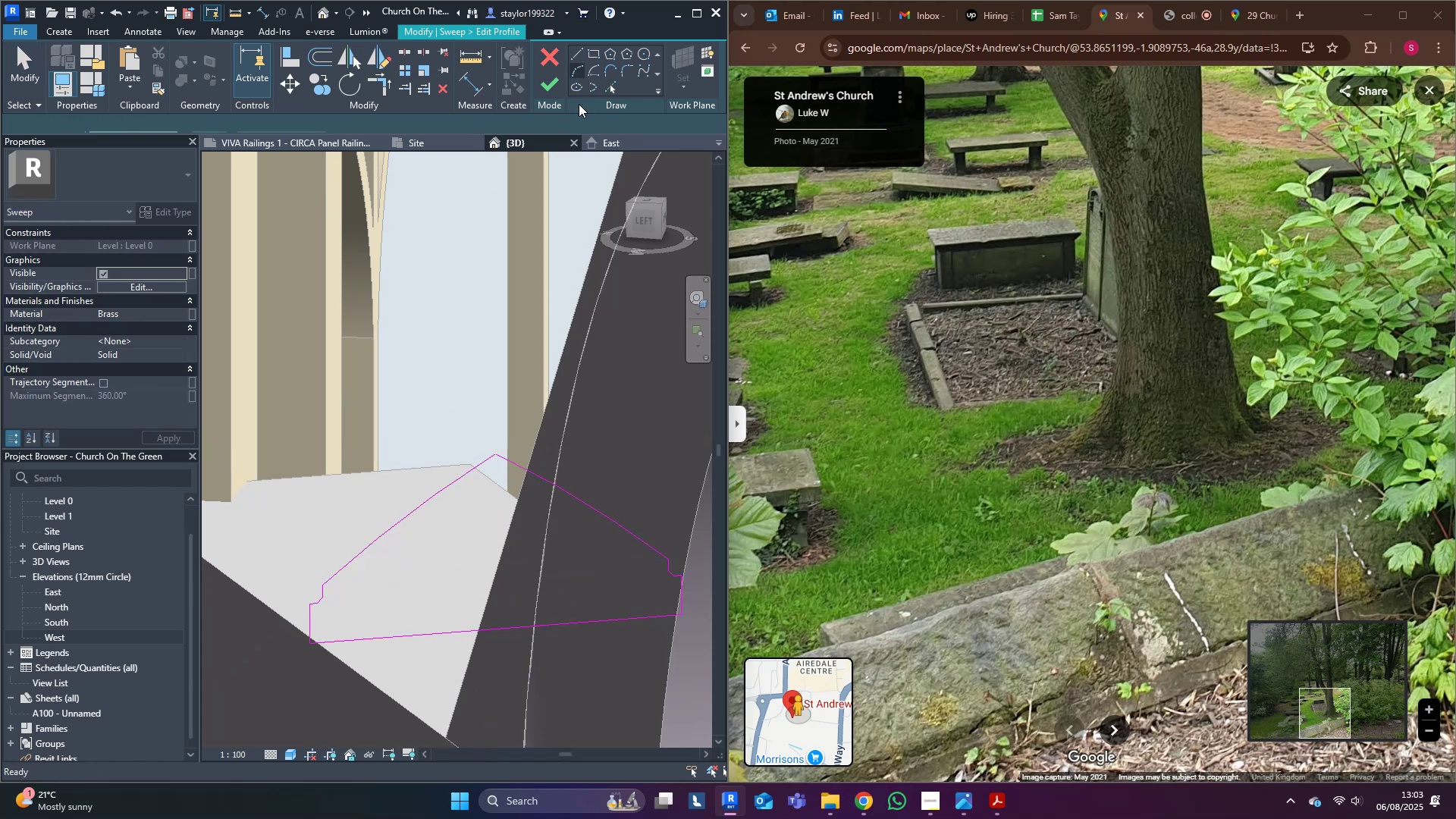 
scroll: coordinate [505, 449], scroll_direction: up, amount: 4.0
 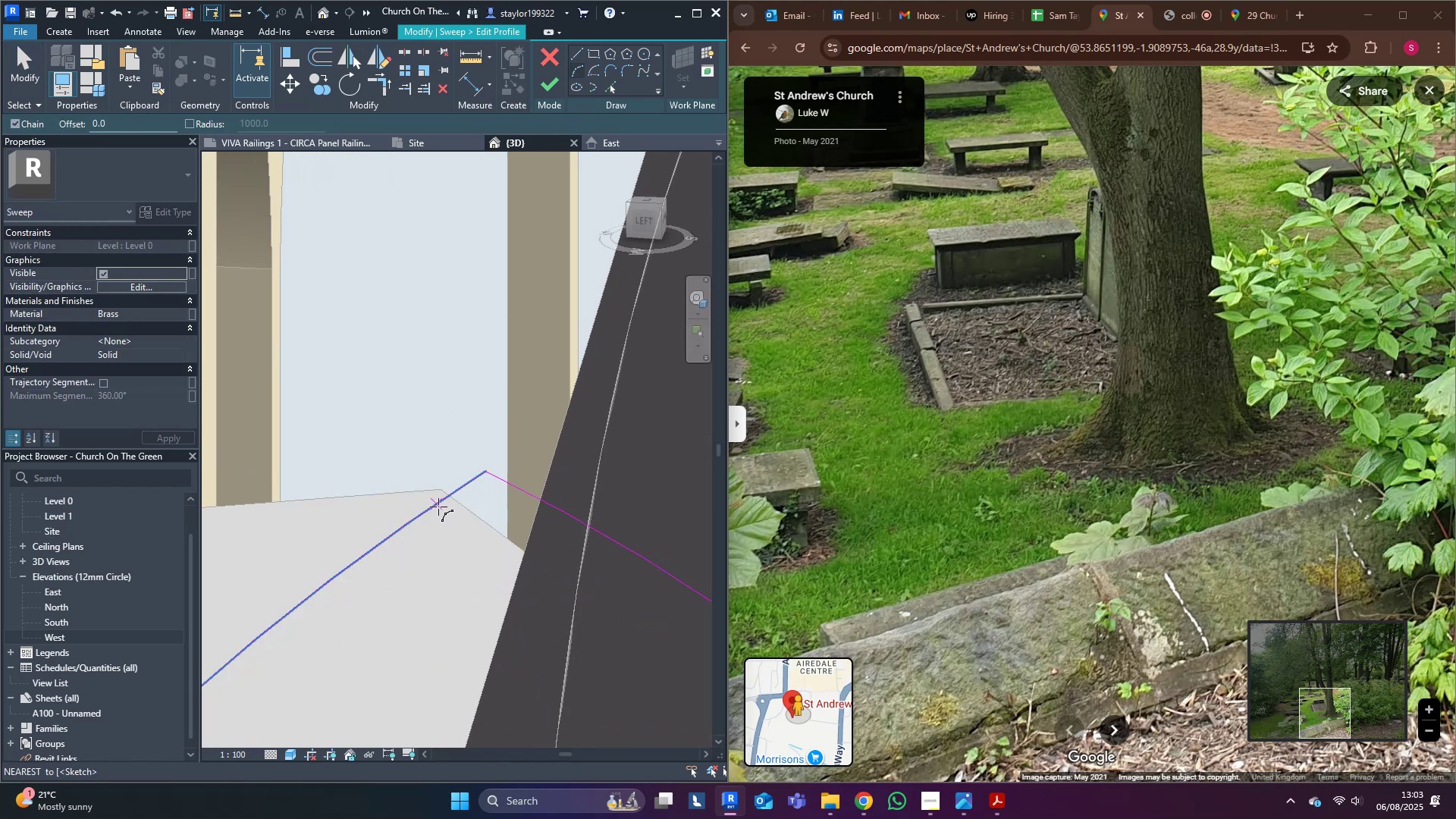 
left_click([438, 507])
 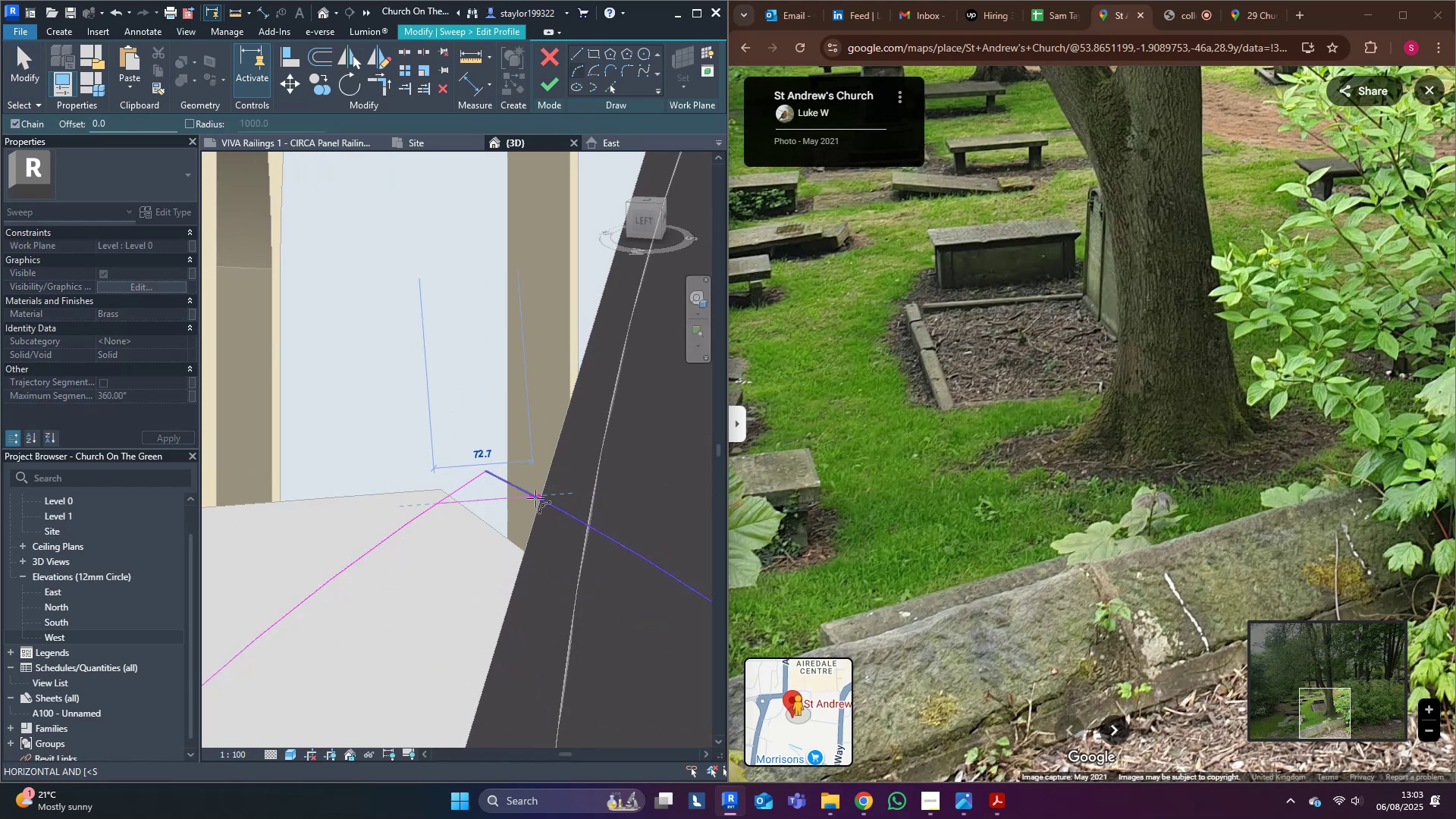 
left_click([535, 498])
 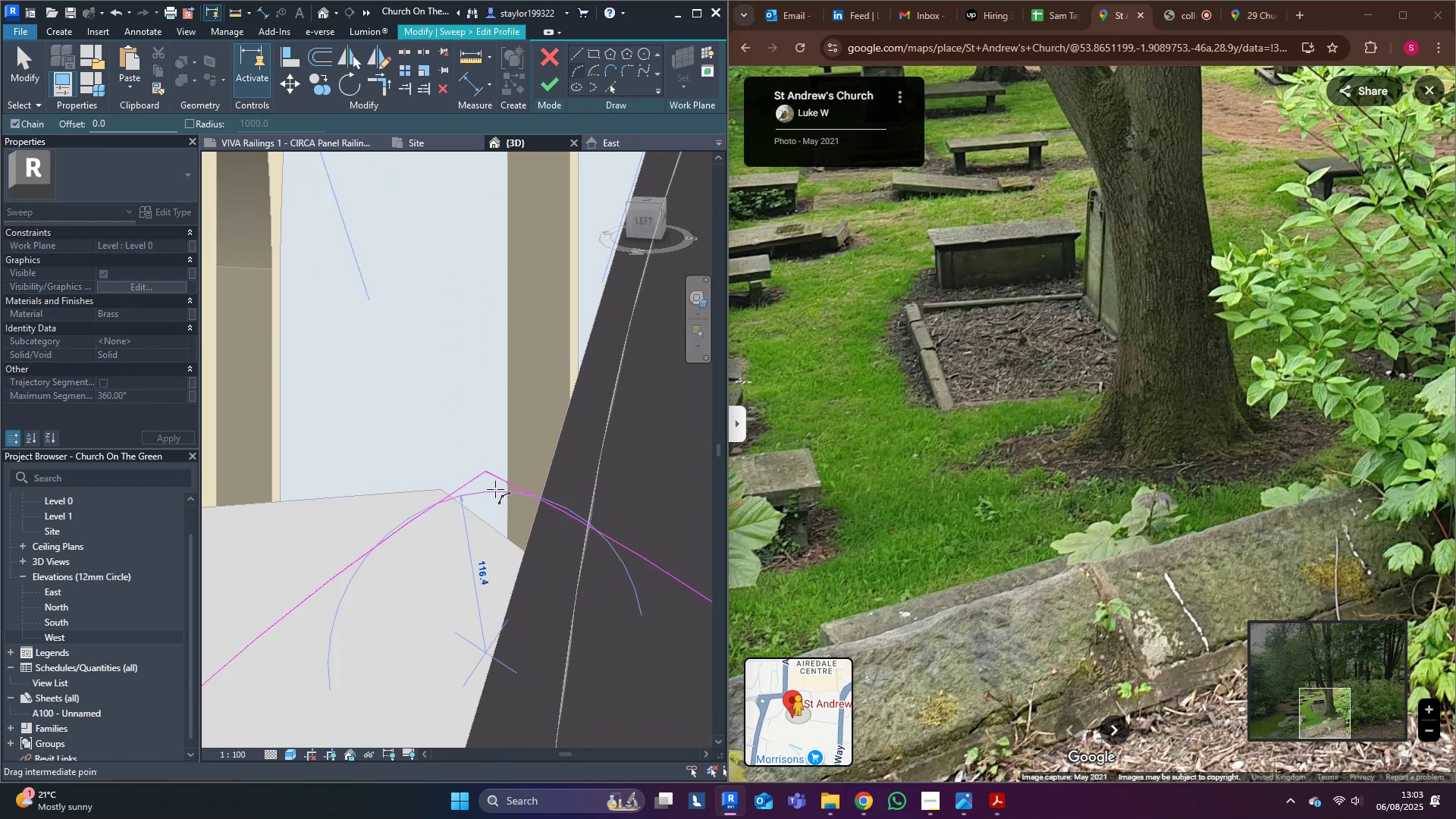 
scroll: coordinate [447, 472], scroll_direction: up, amount: 5.0
 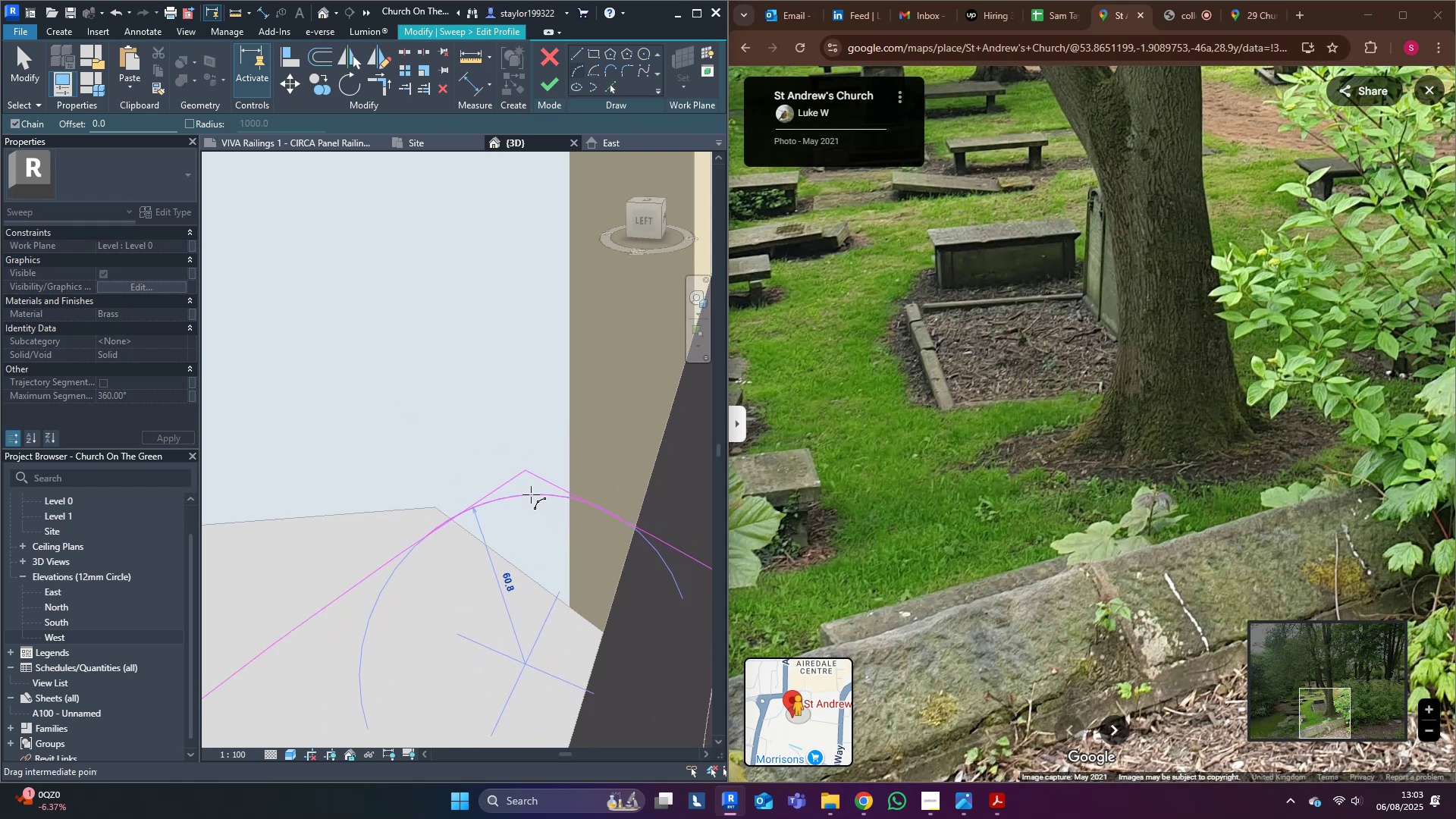 
left_click([531, 497])
 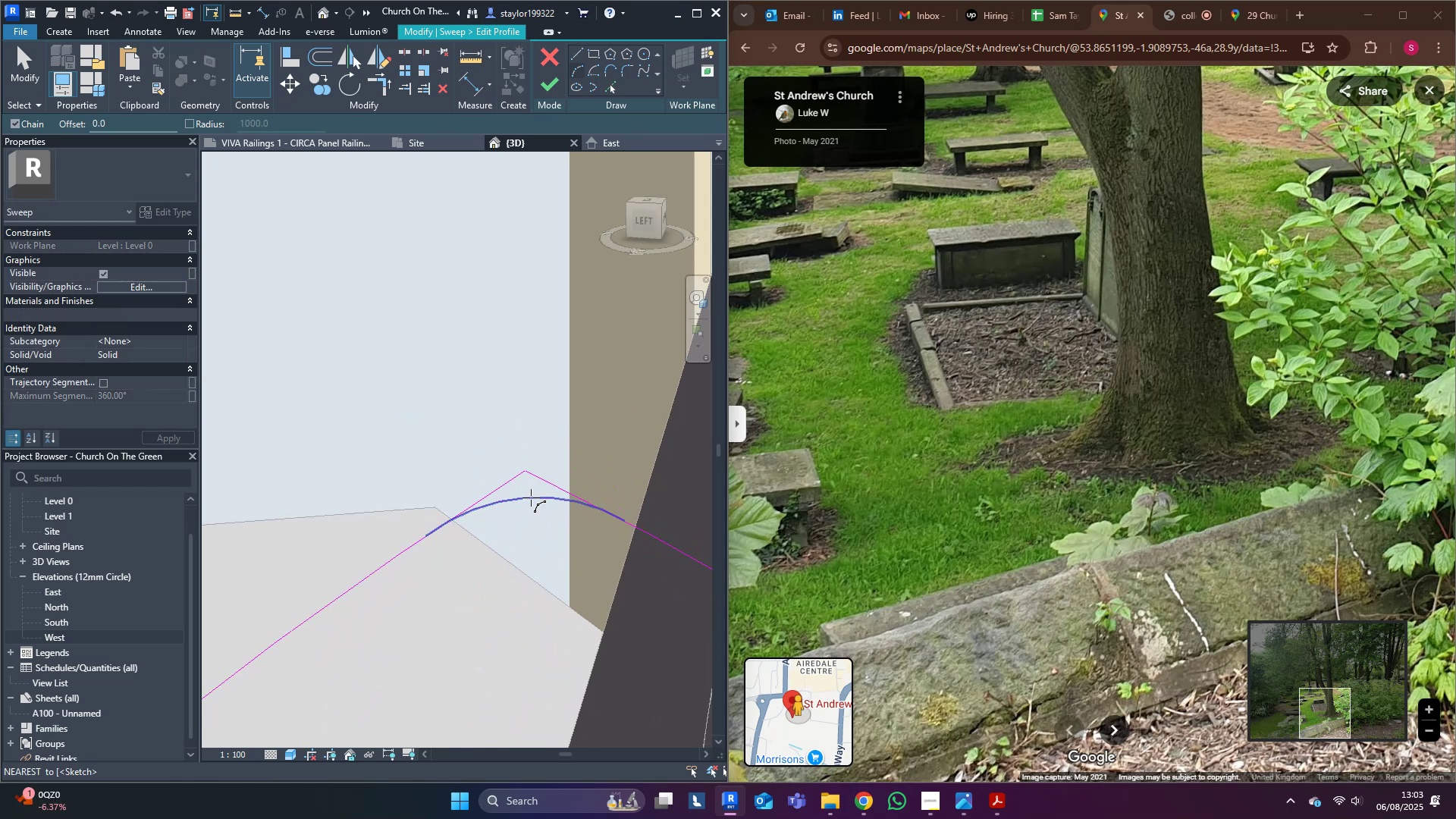 
key(Escape)
type(tr)
 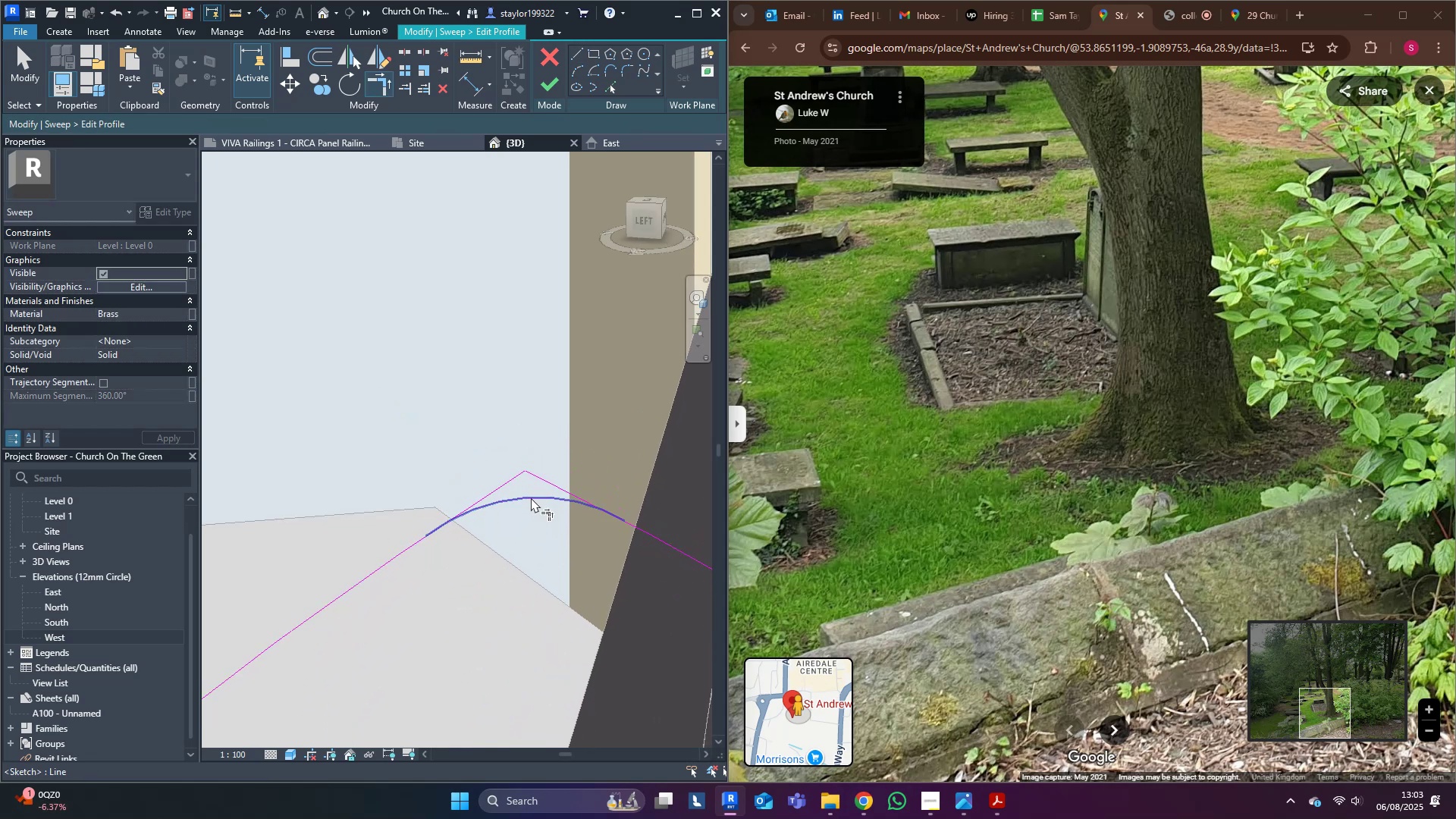 
left_click([531, 497])
 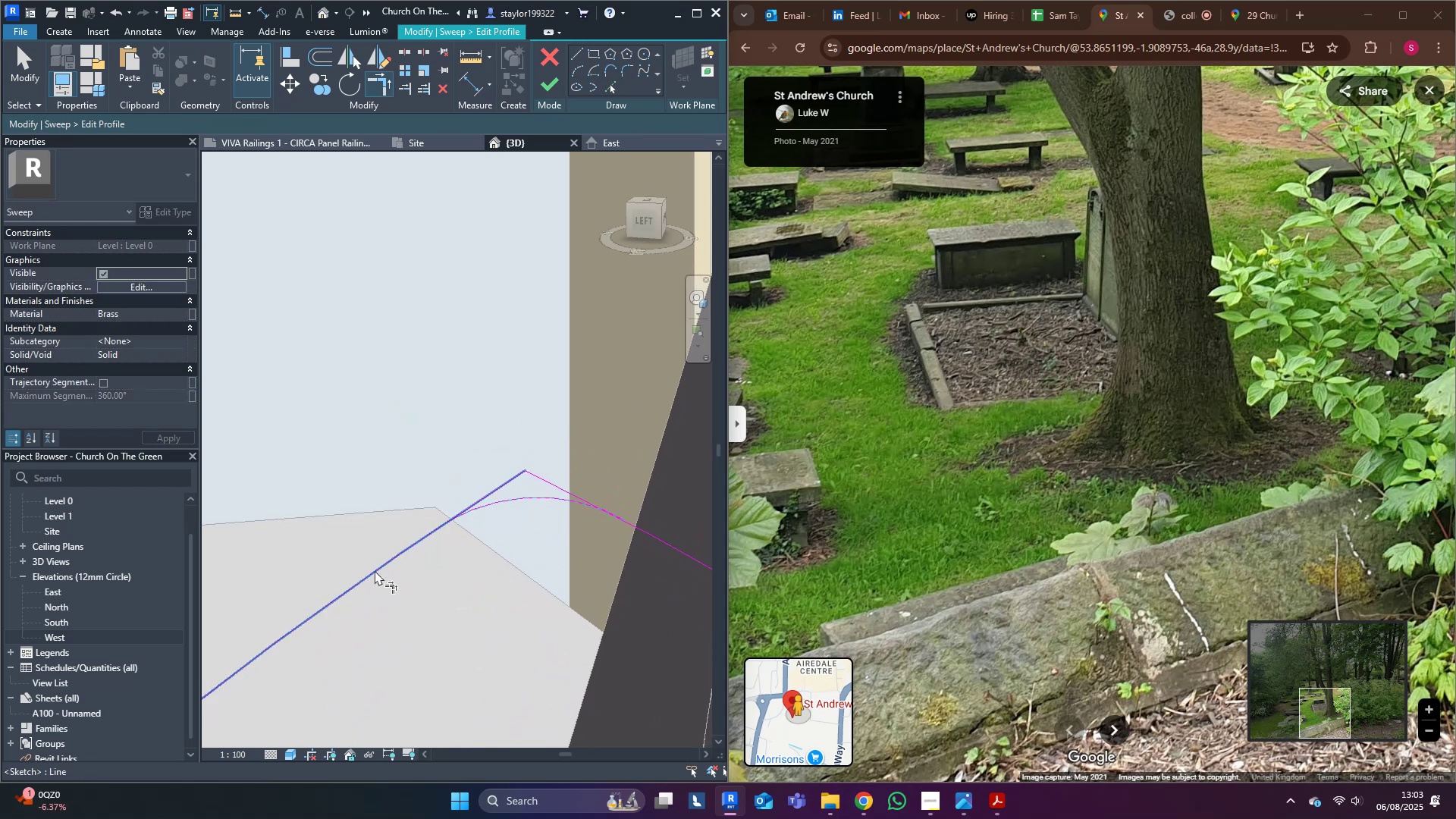 
left_click([377, 566])
 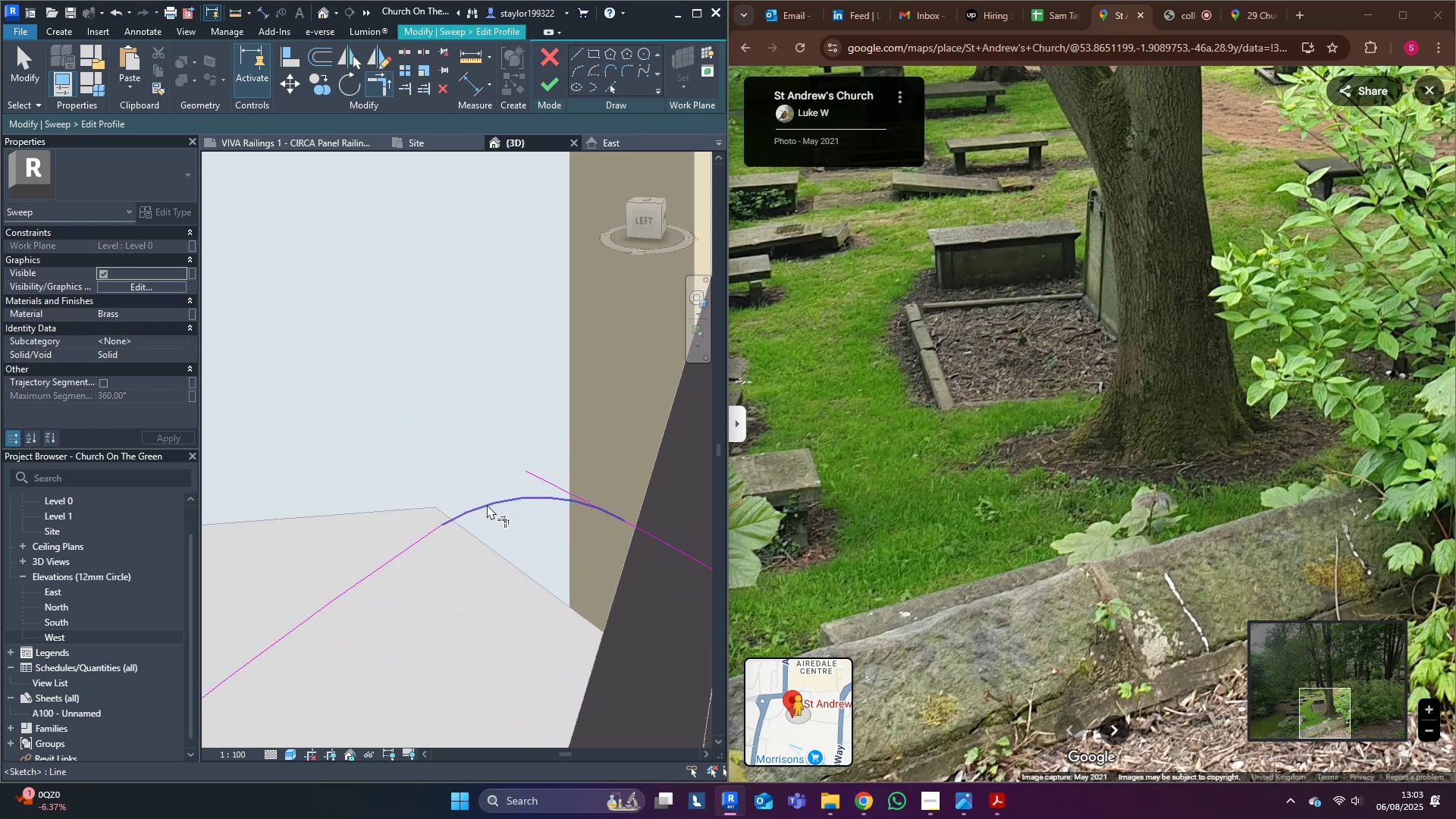 
left_click([488, 503])
 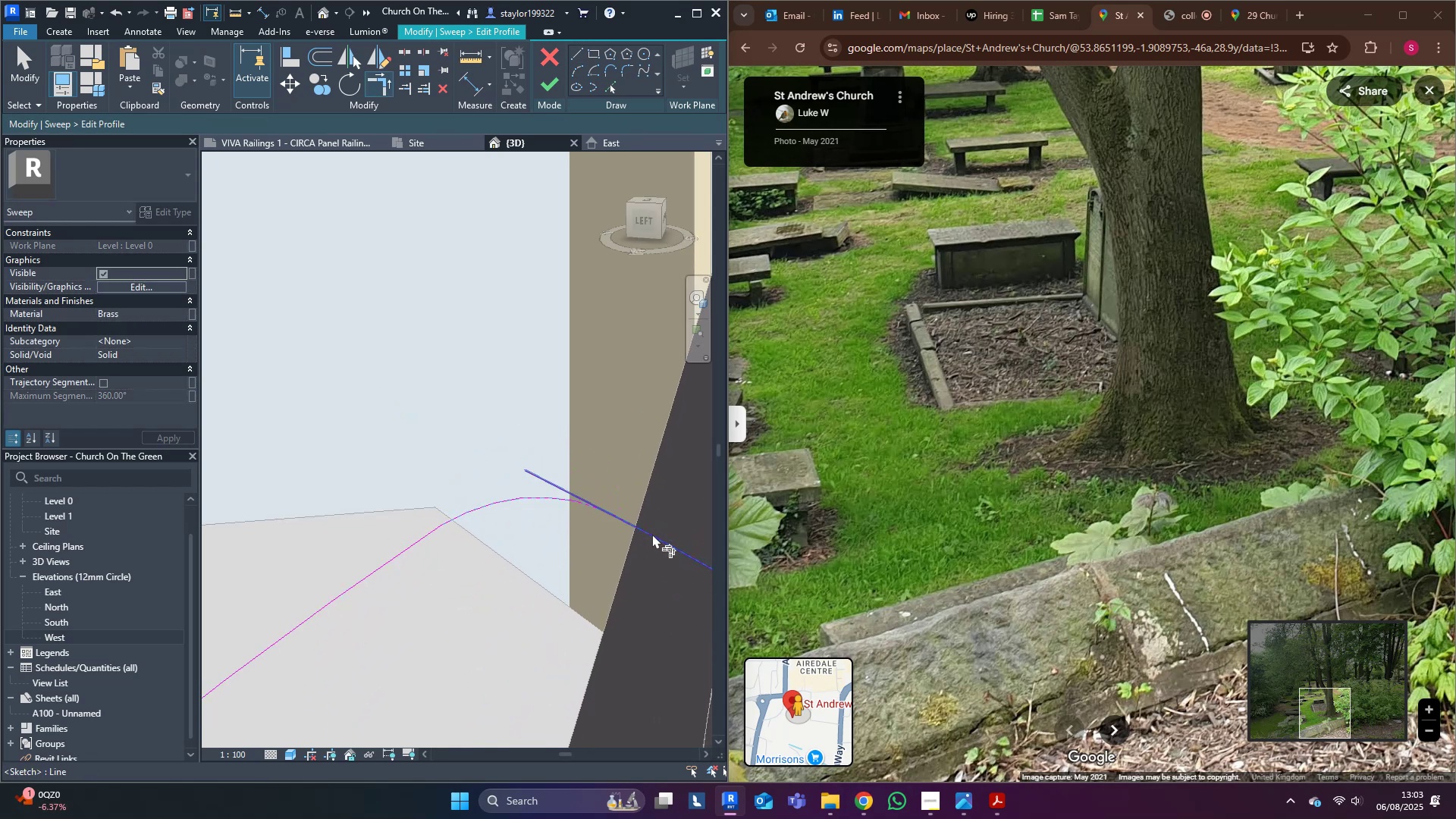 
left_click([654, 534])
 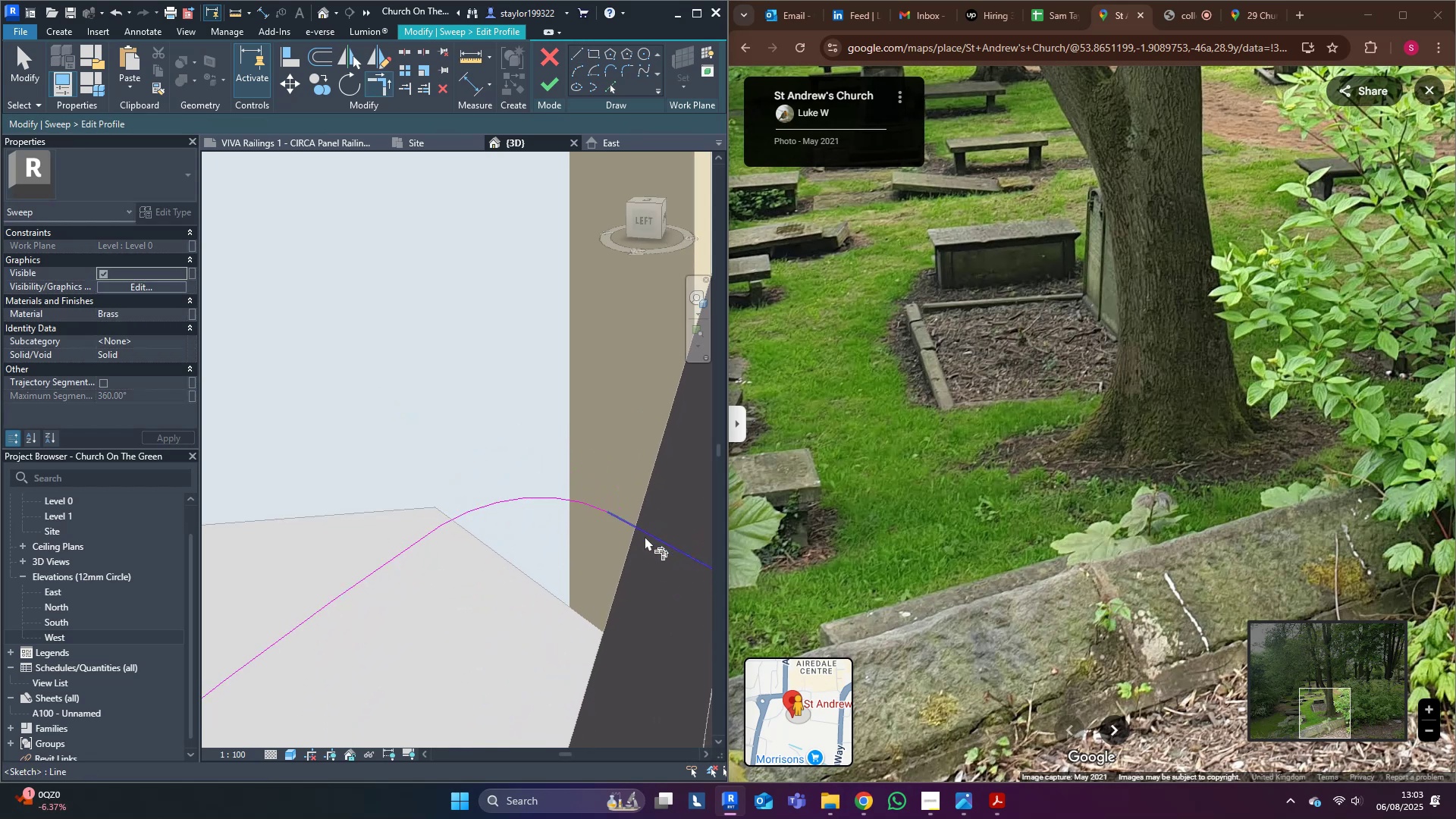 
scroll: coordinate [497, 537], scroll_direction: down, amount: 19.0
 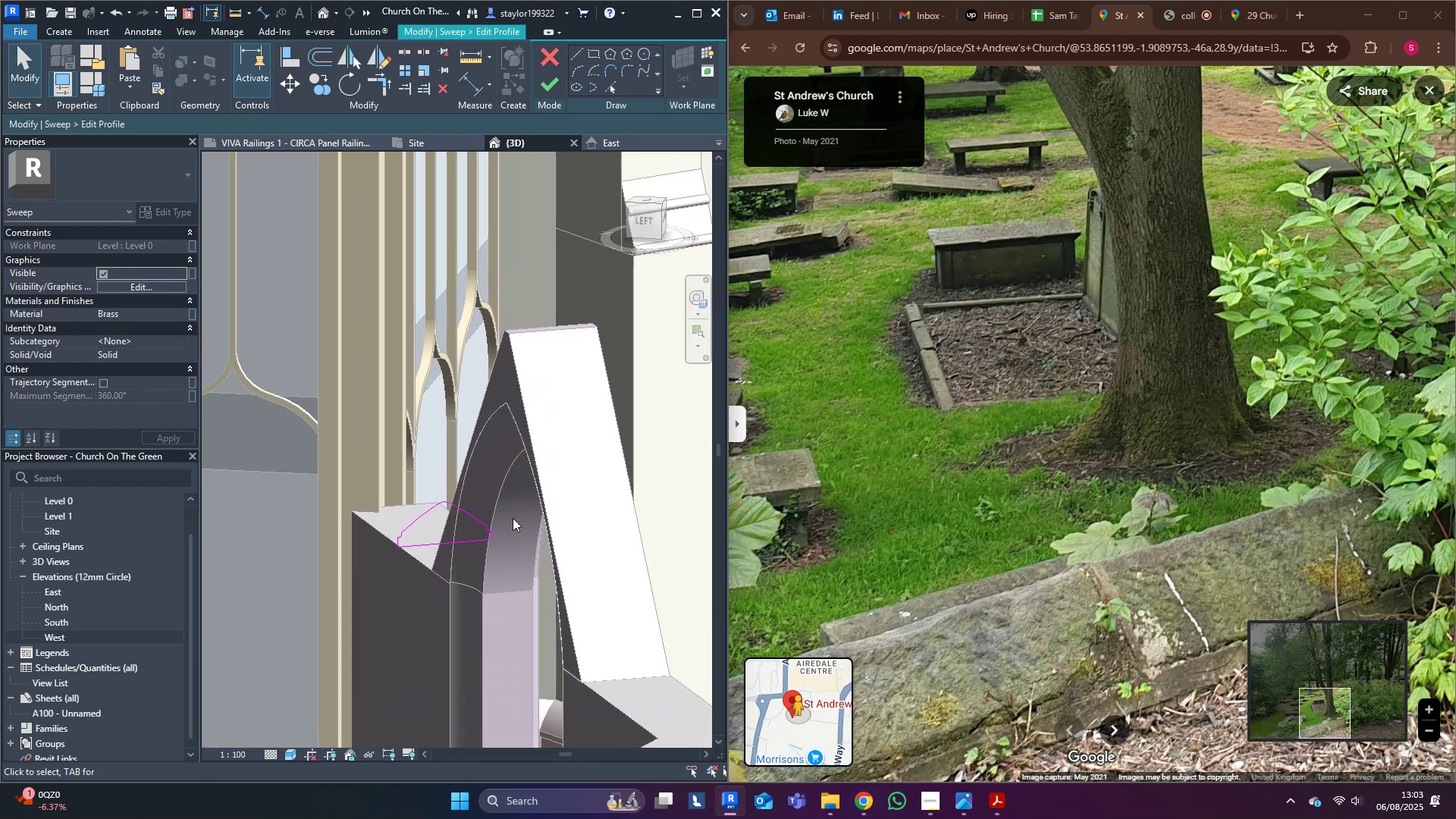 
key(M)
 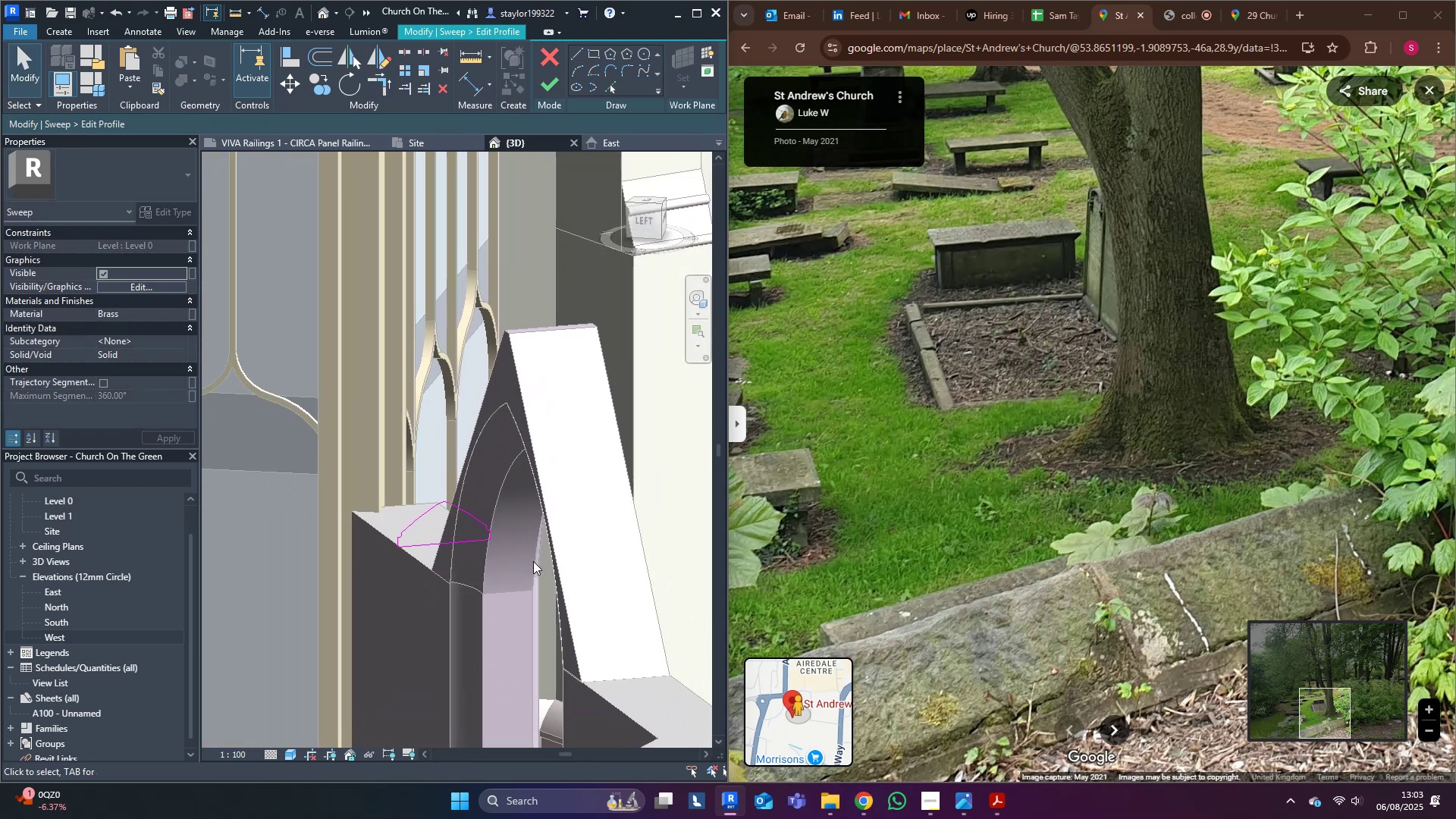 
scroll: coordinate [394, 552], scroll_direction: up, amount: 3.0
 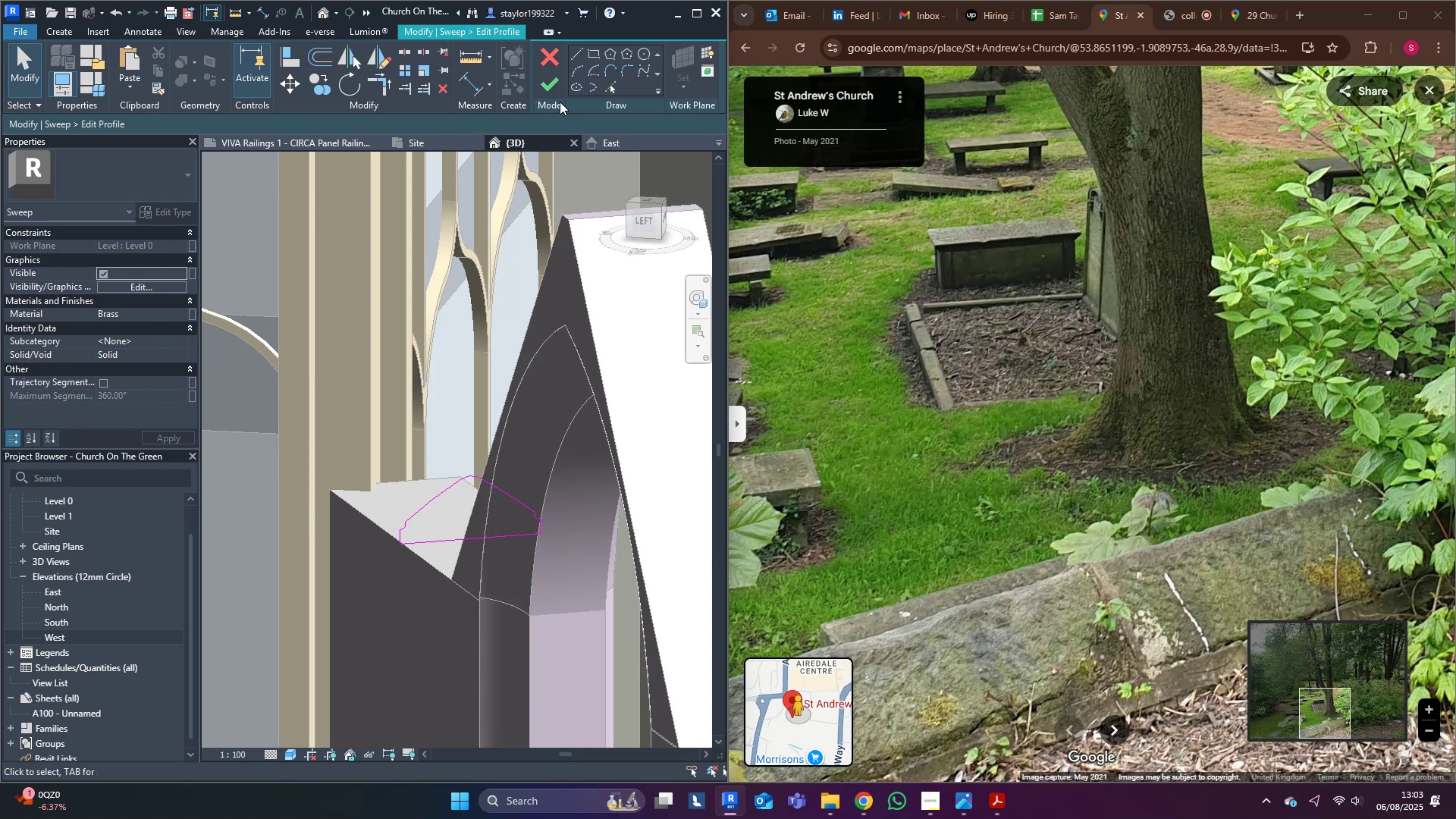 
left_click([557, 80])
 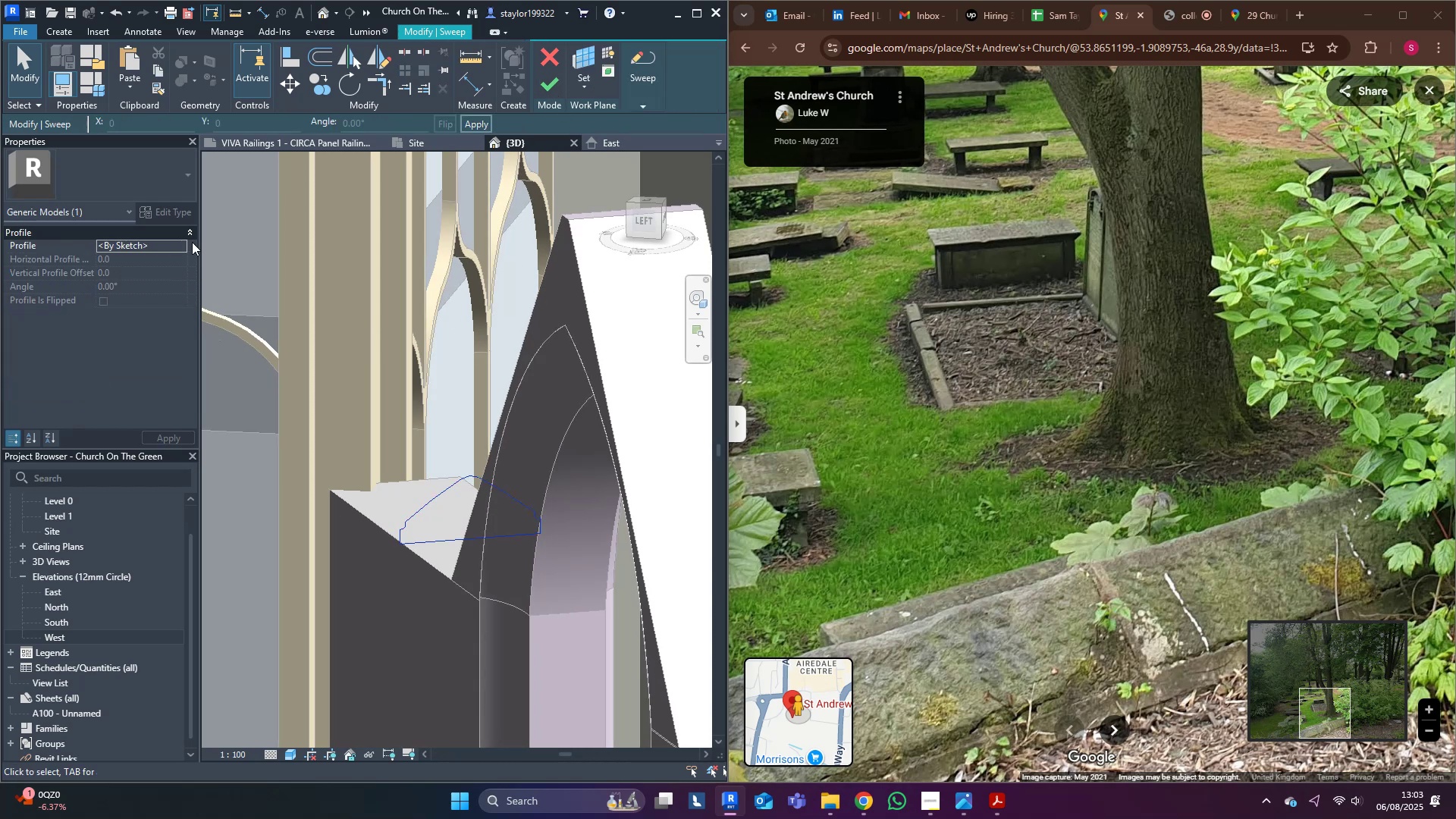 
left_click([180, 251])
 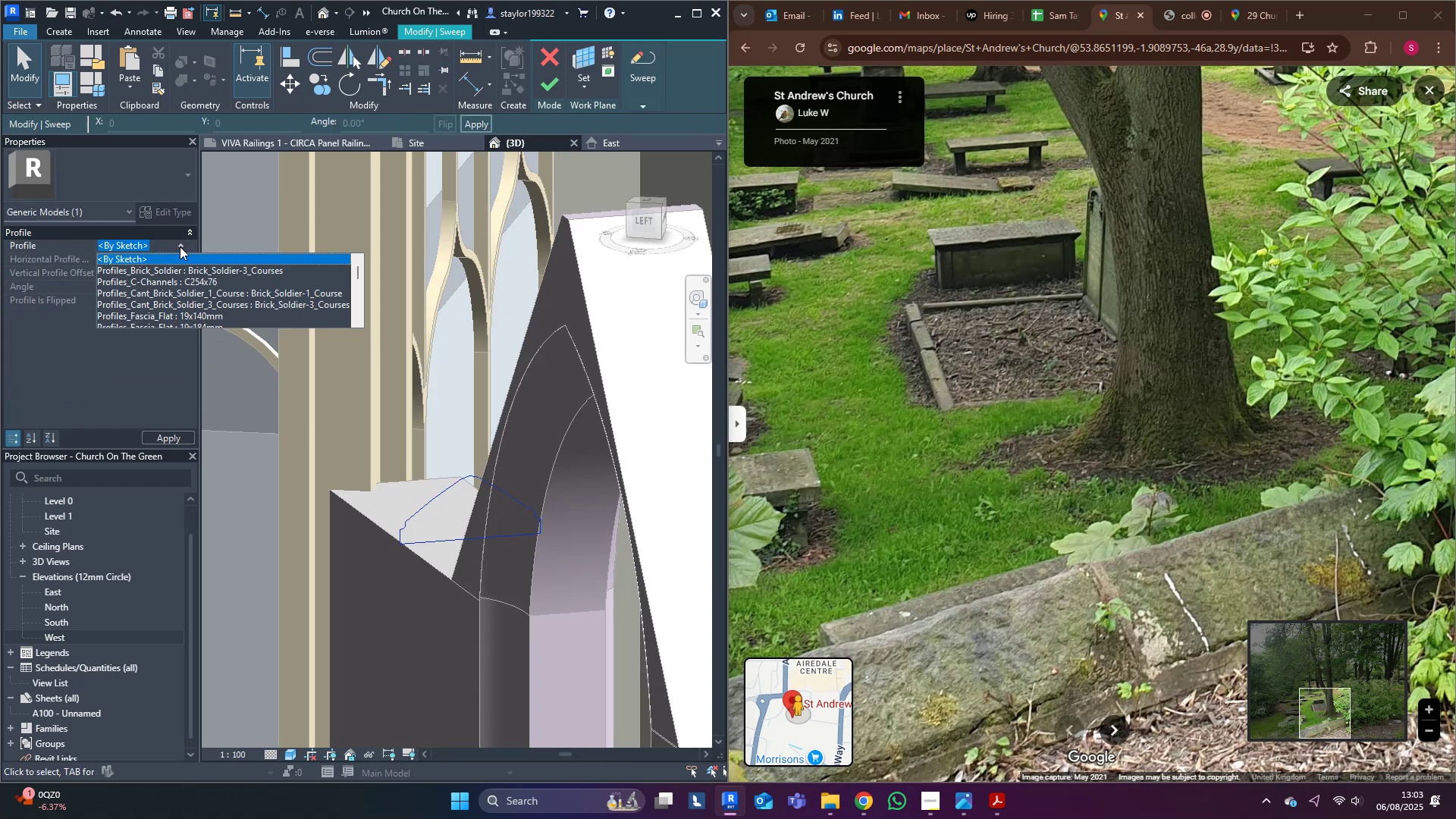 
left_click([180, 246])
 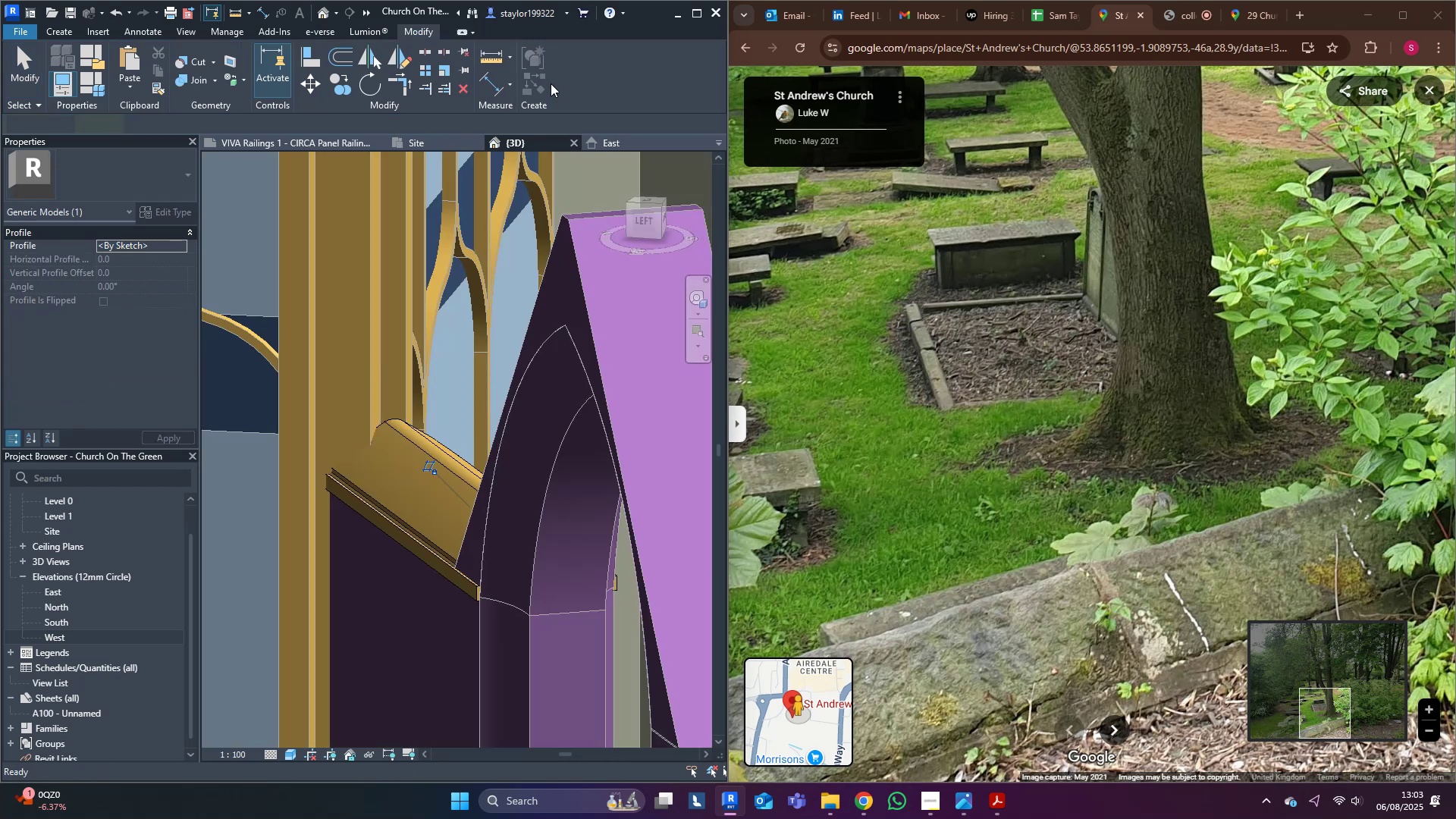 
hold_key(key=ShiftLeft, duration=0.36)
 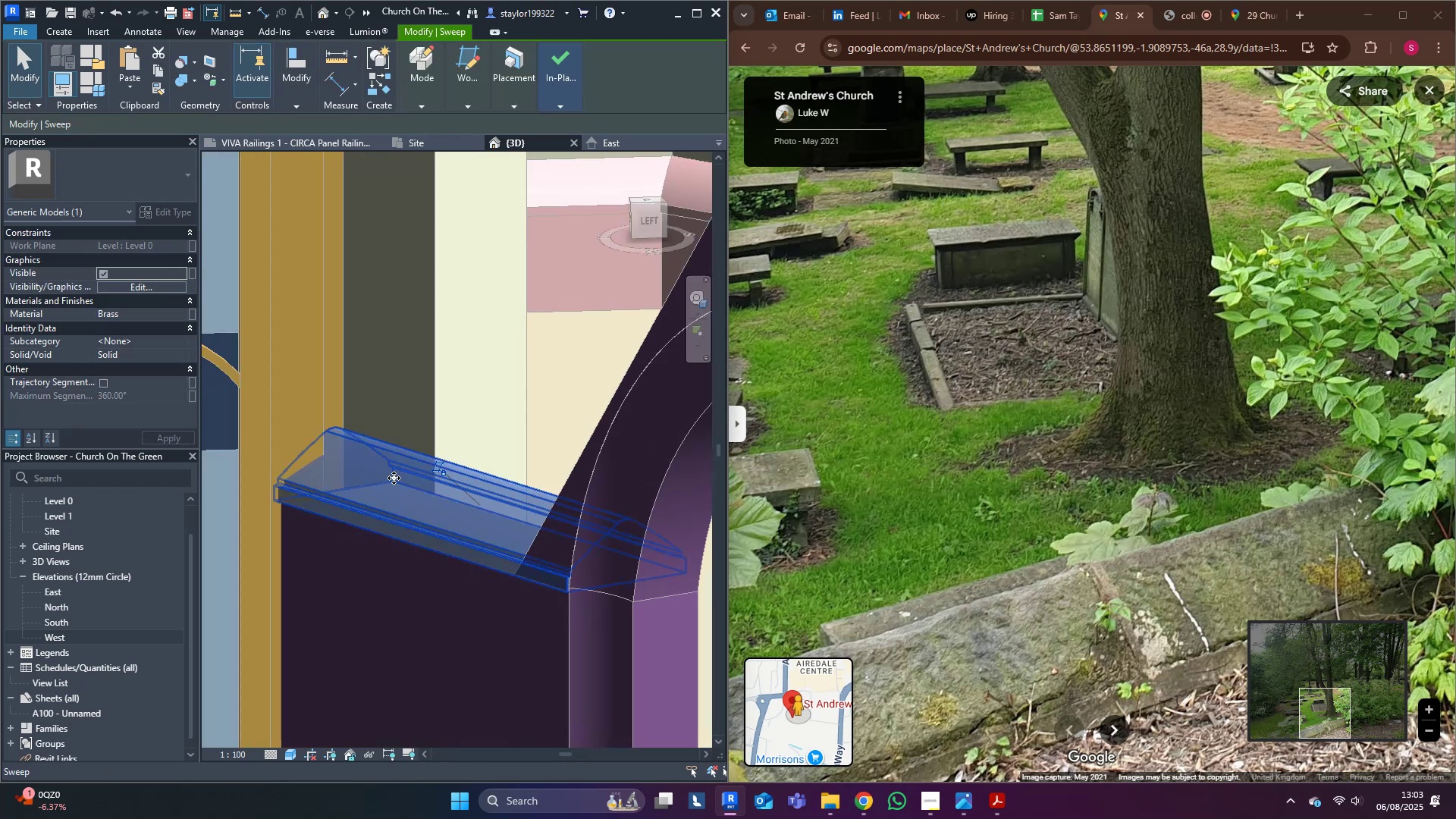 
key(Escape)
 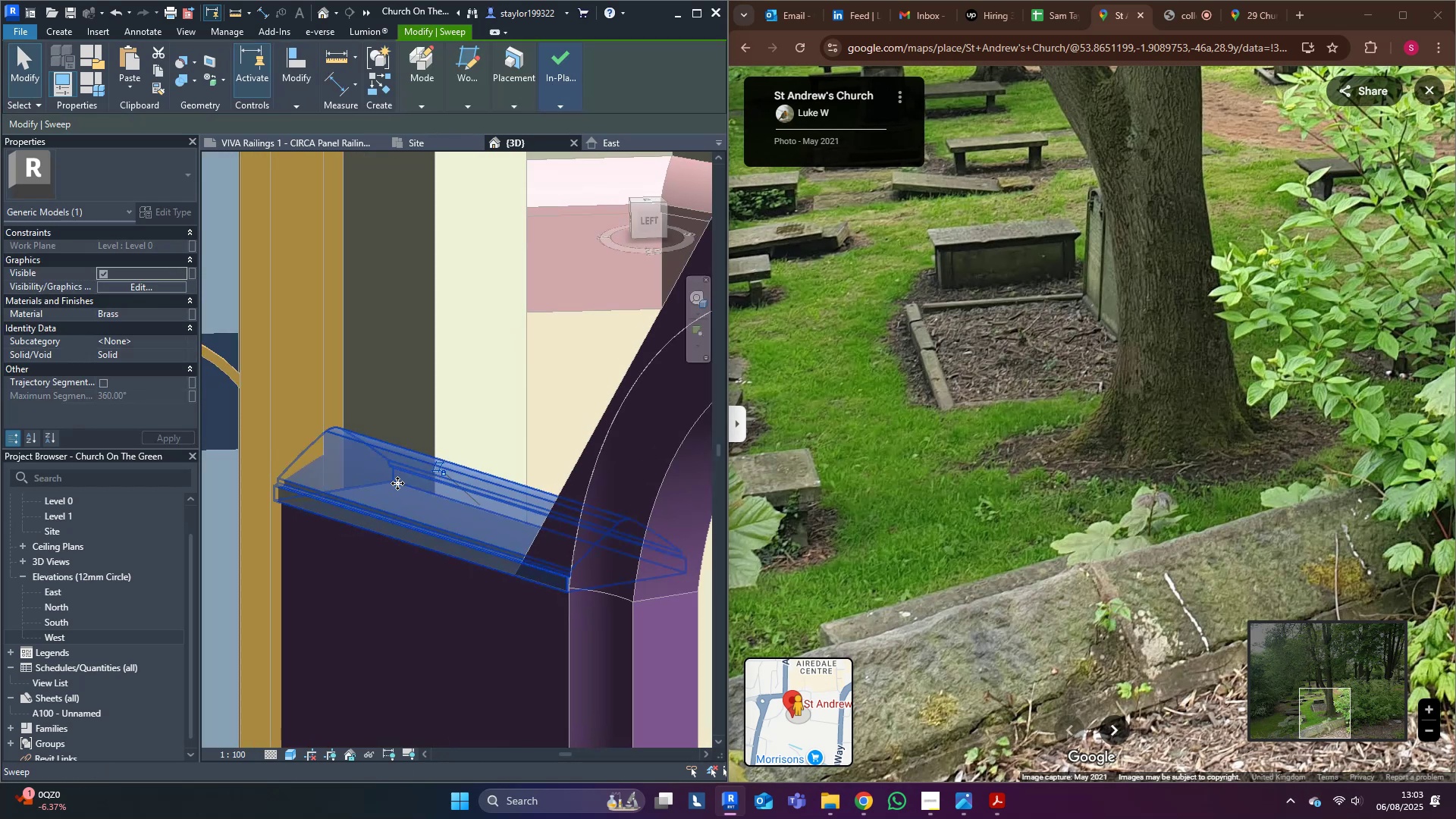 
scroll: coordinate [513, 571], scroll_direction: down, amount: 10.0
 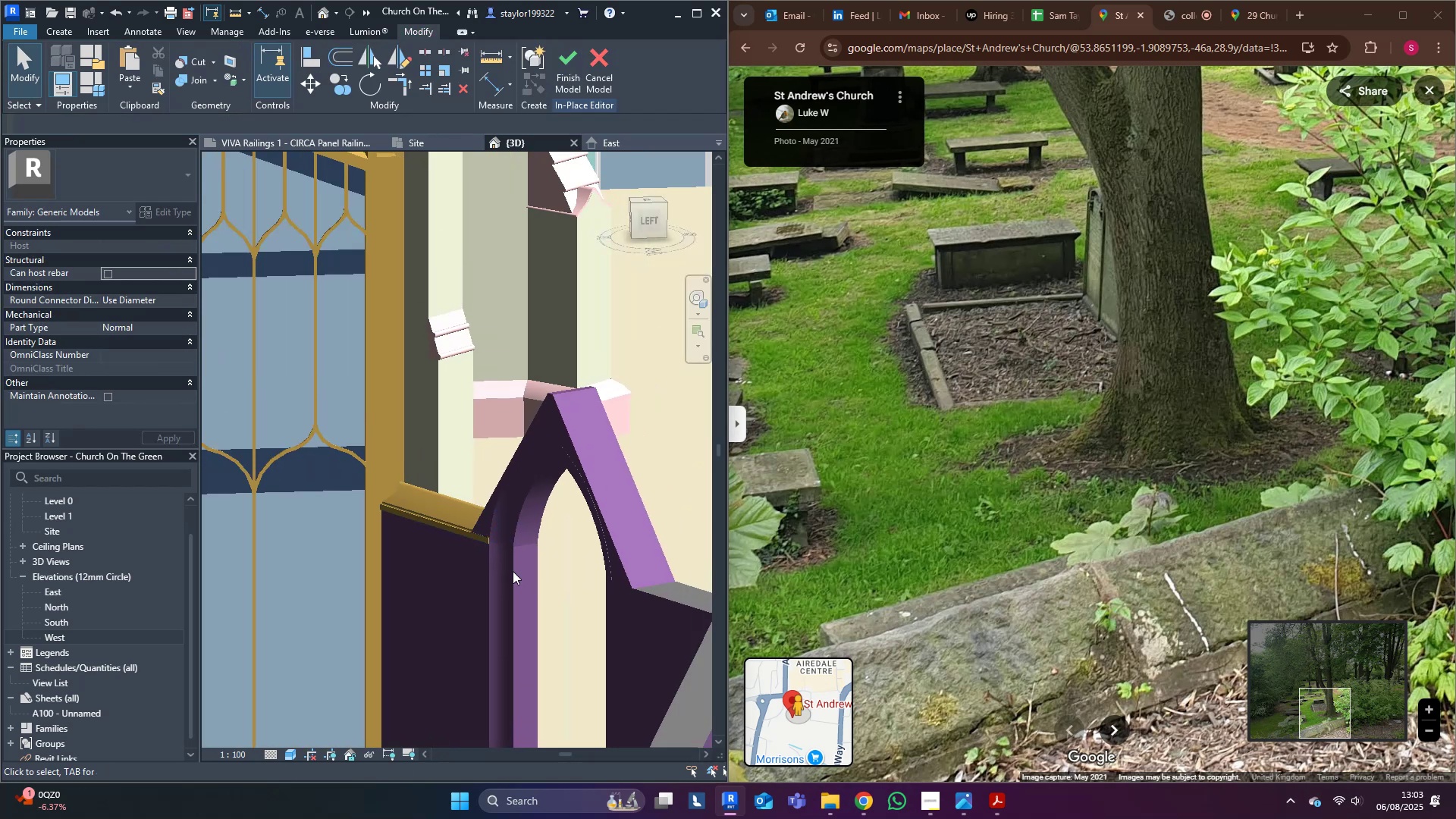 
hold_key(key=ShiftLeft, duration=0.36)
 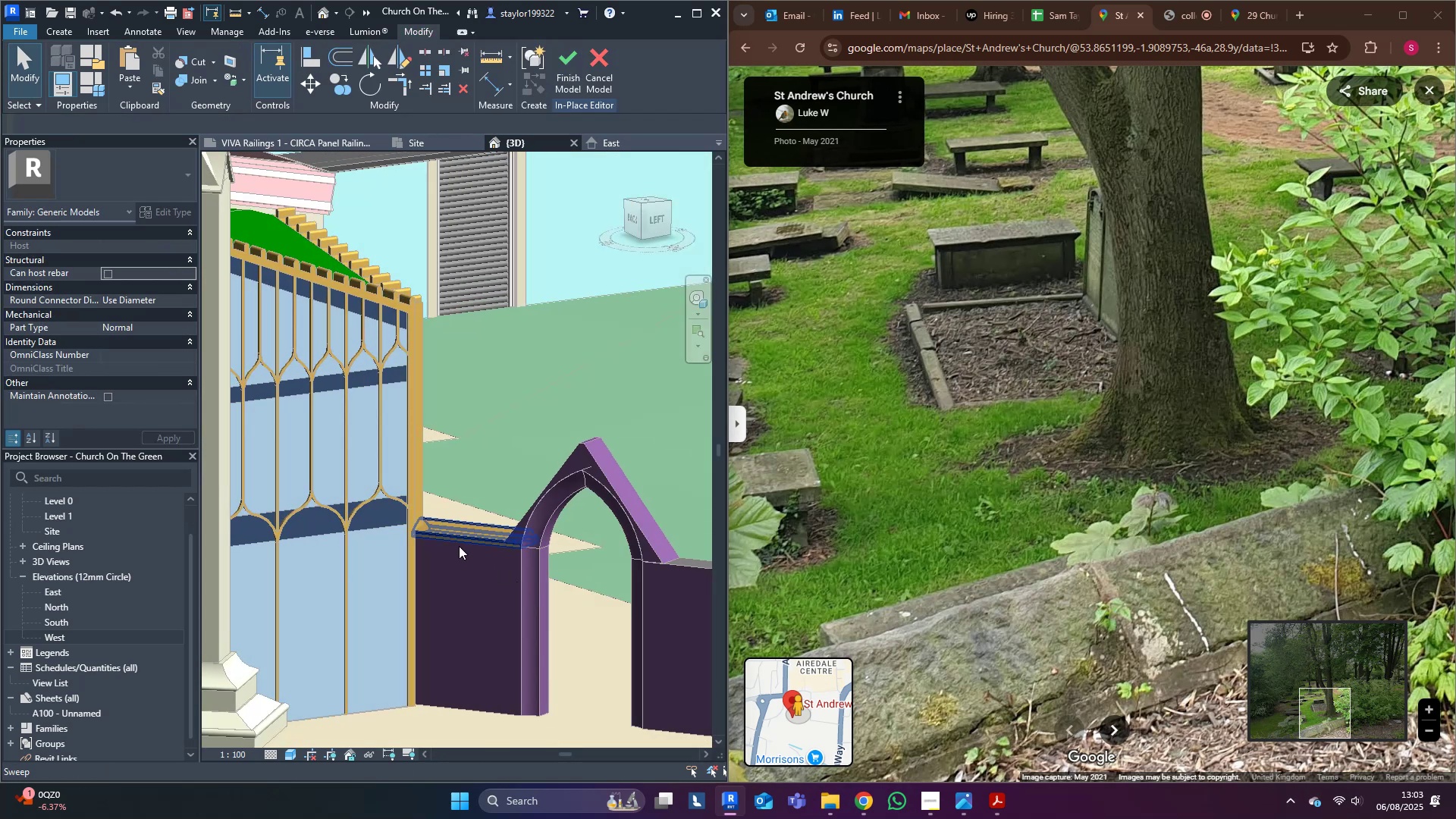 
left_click([457, 541])
 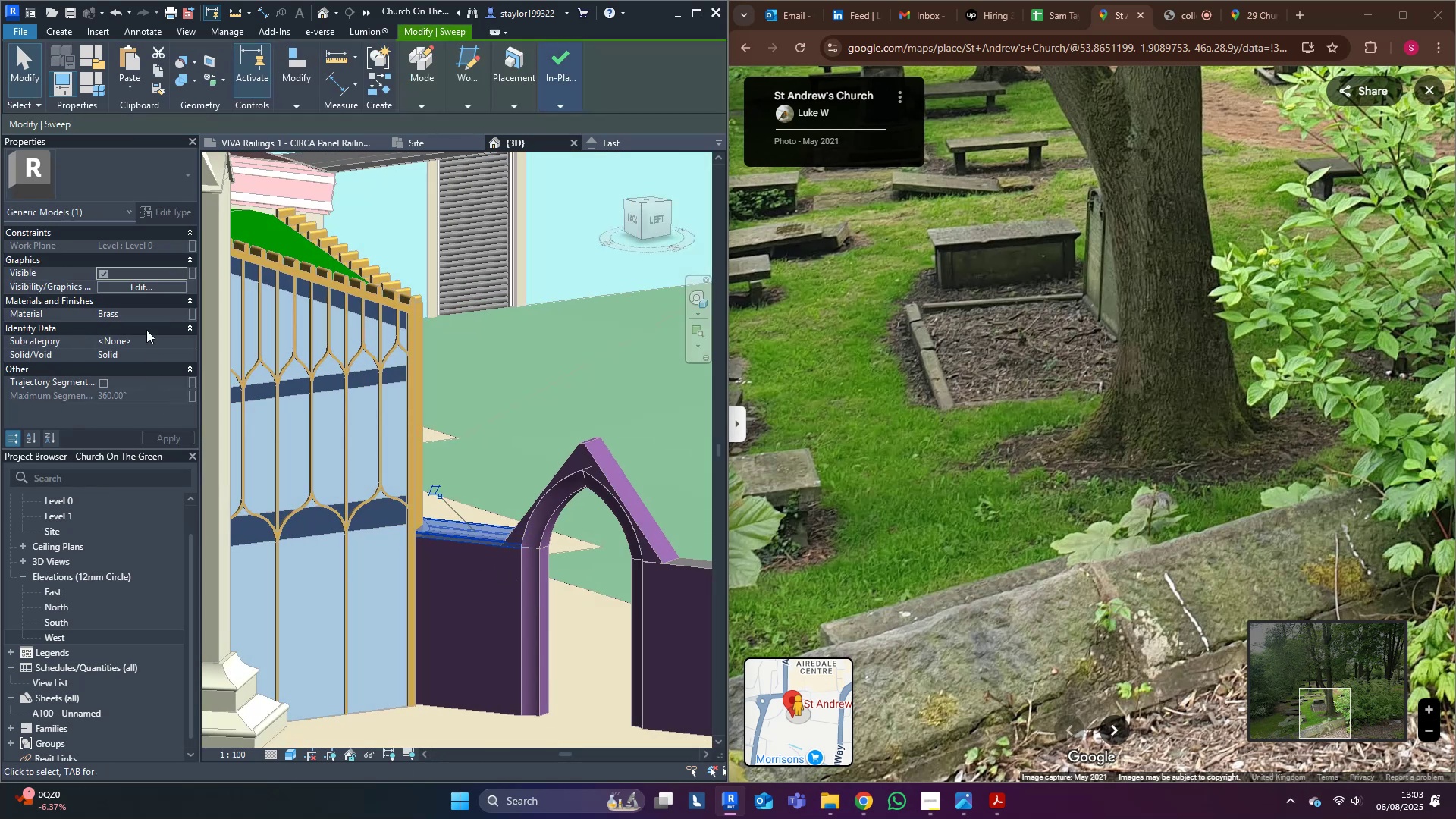 
left_click([142, 310])
 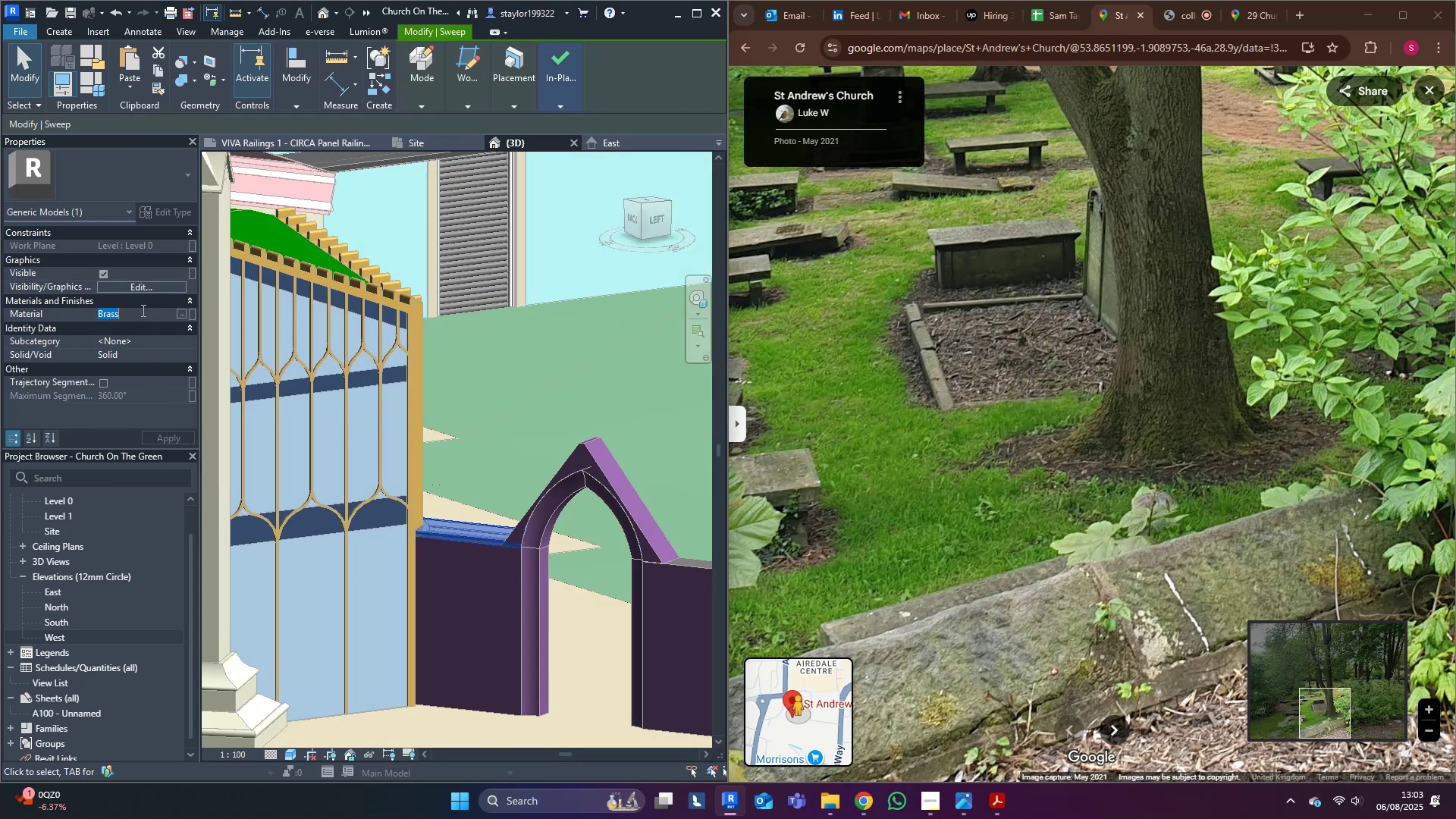 
type(stone coping)
 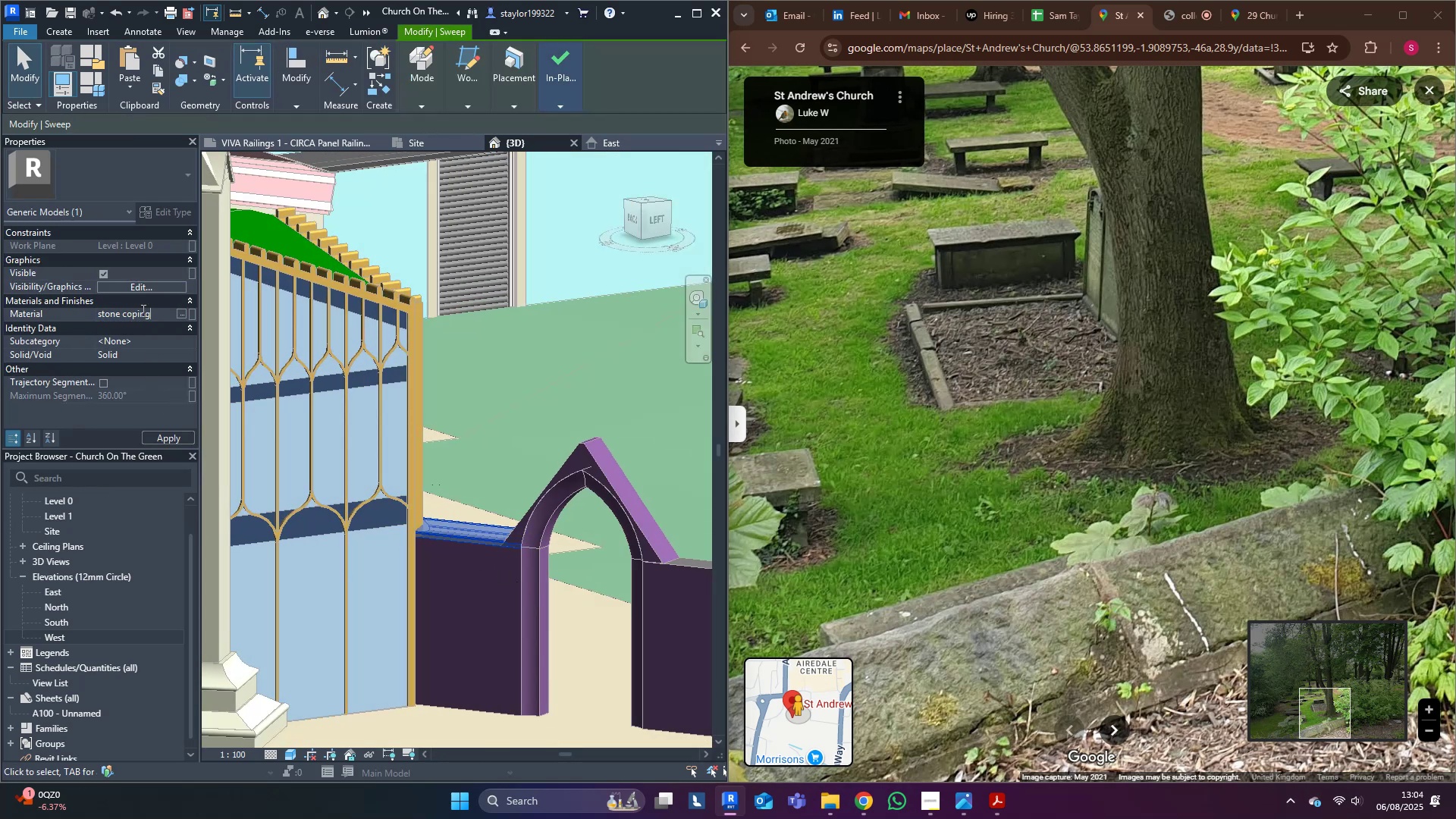 
key(Enter)
 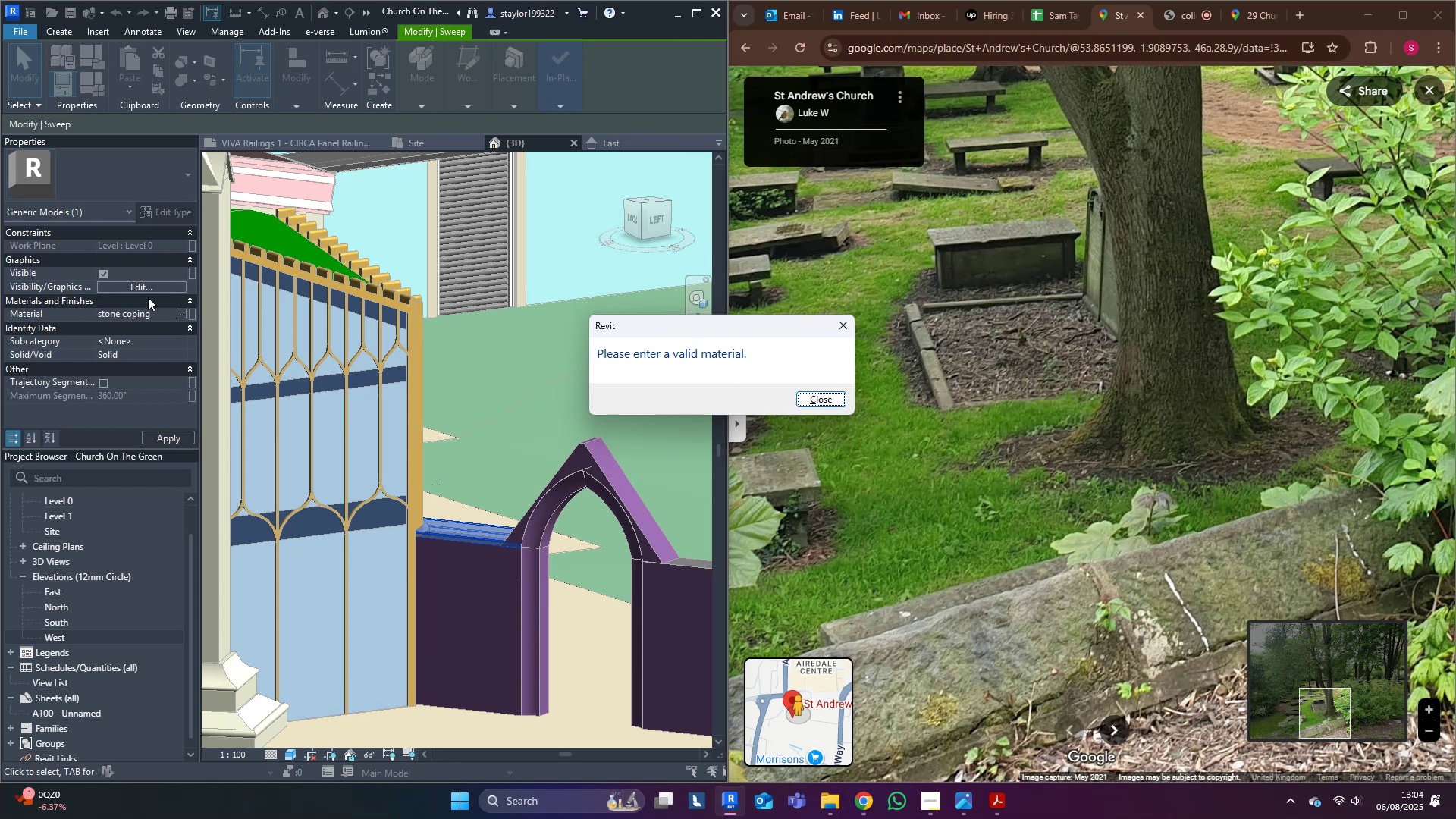 
key(Escape)
 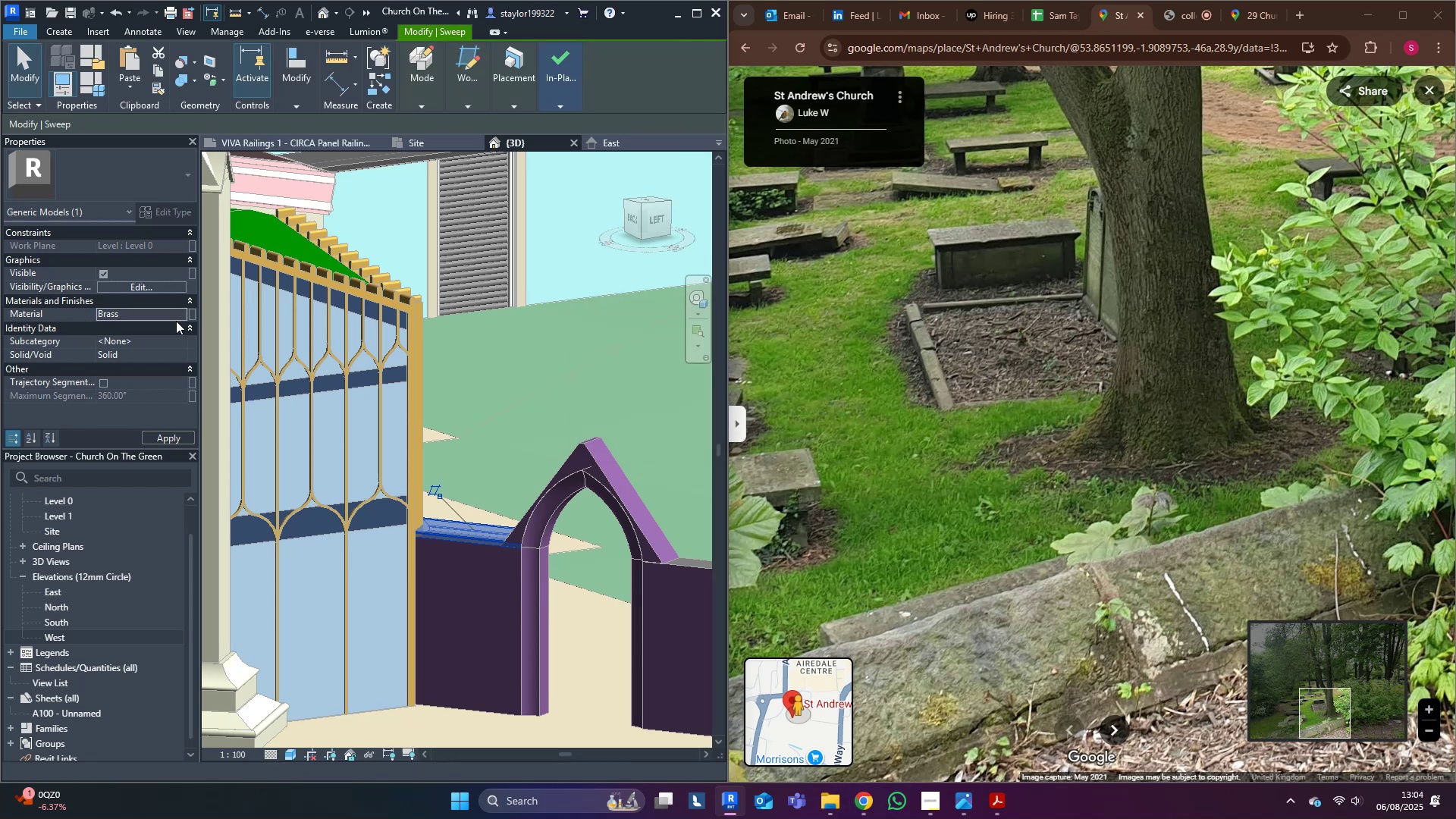 
left_click([182, 311])
 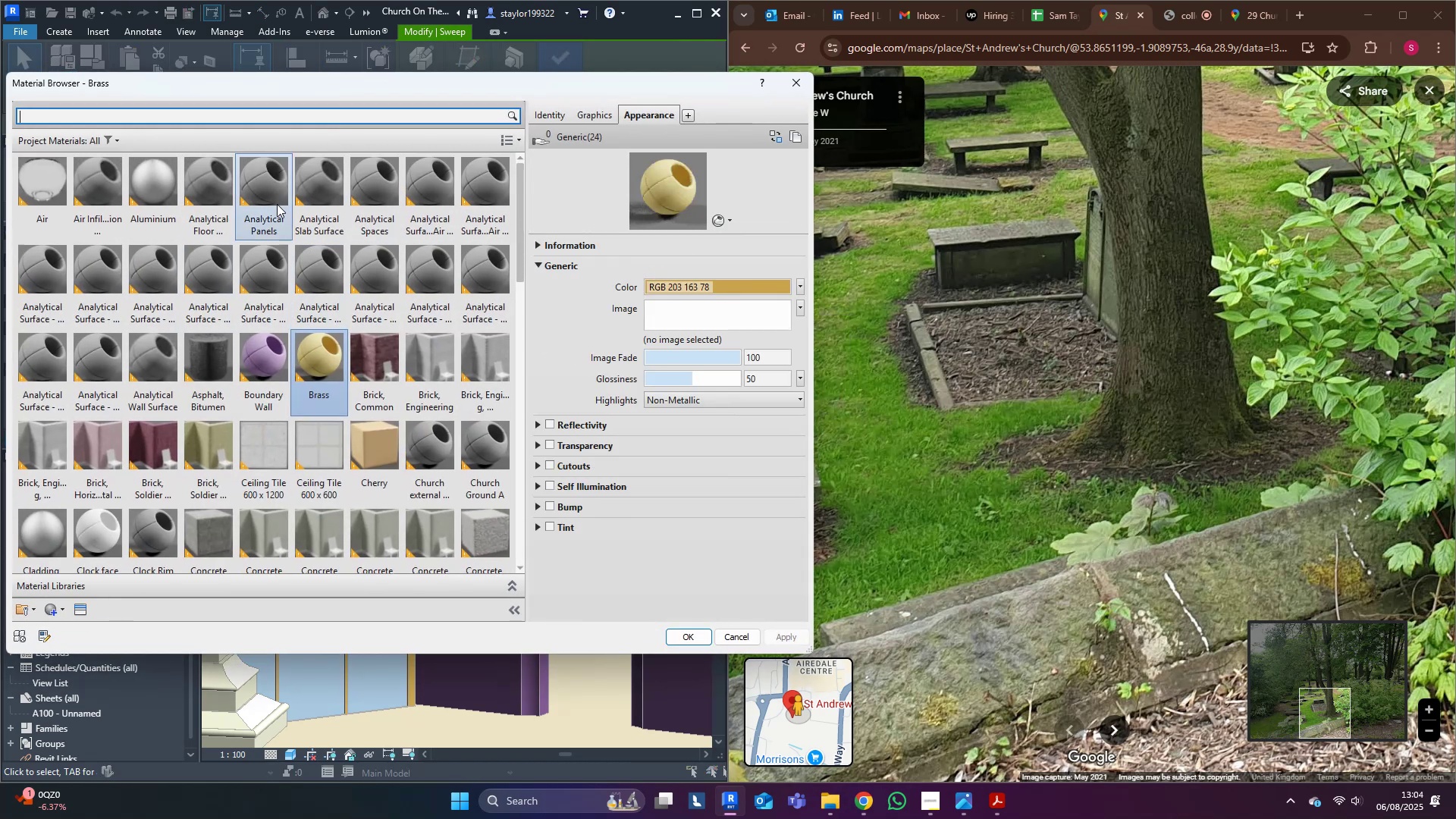 
type(coping)
 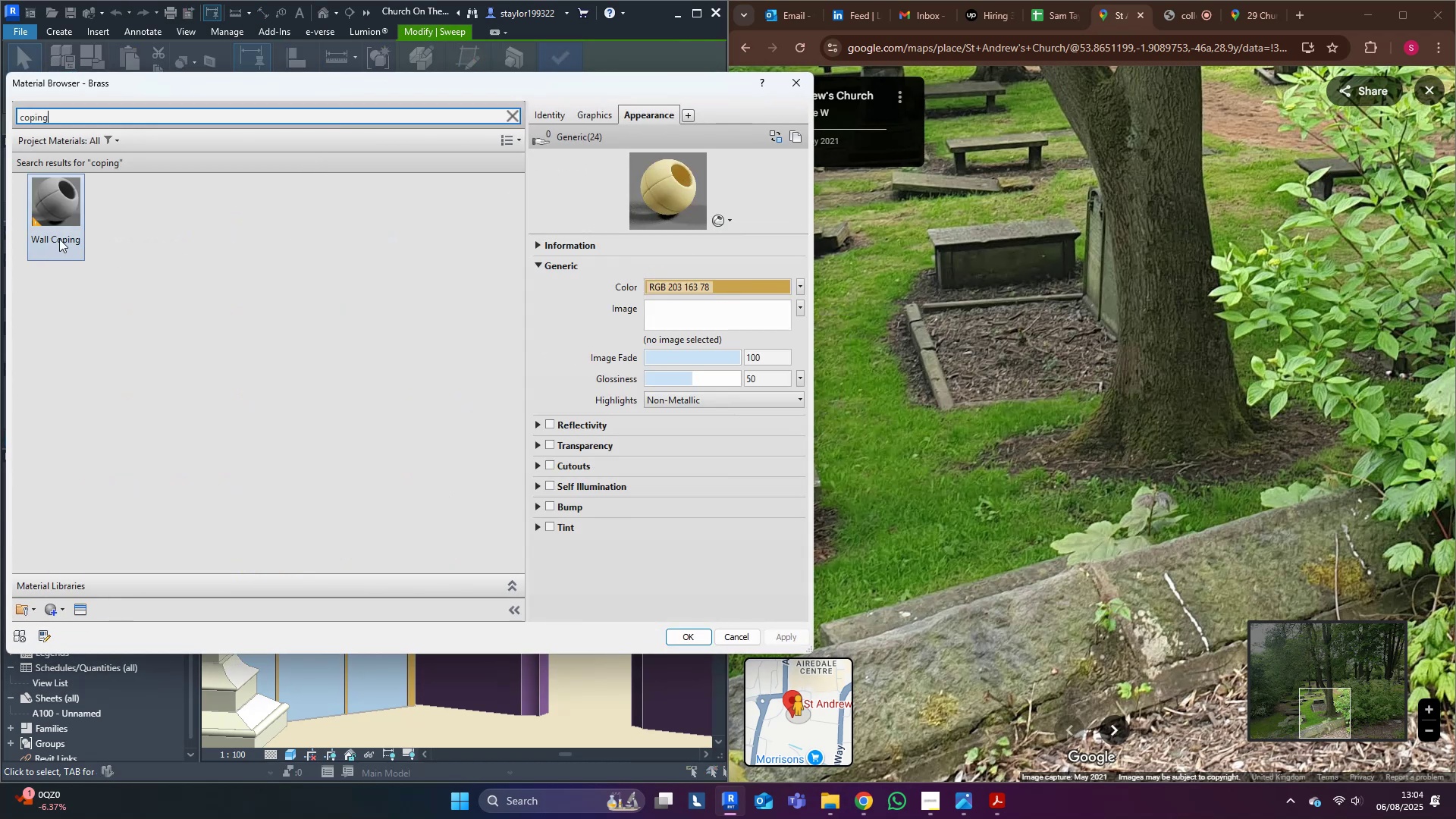 
double_click([67, 224])
 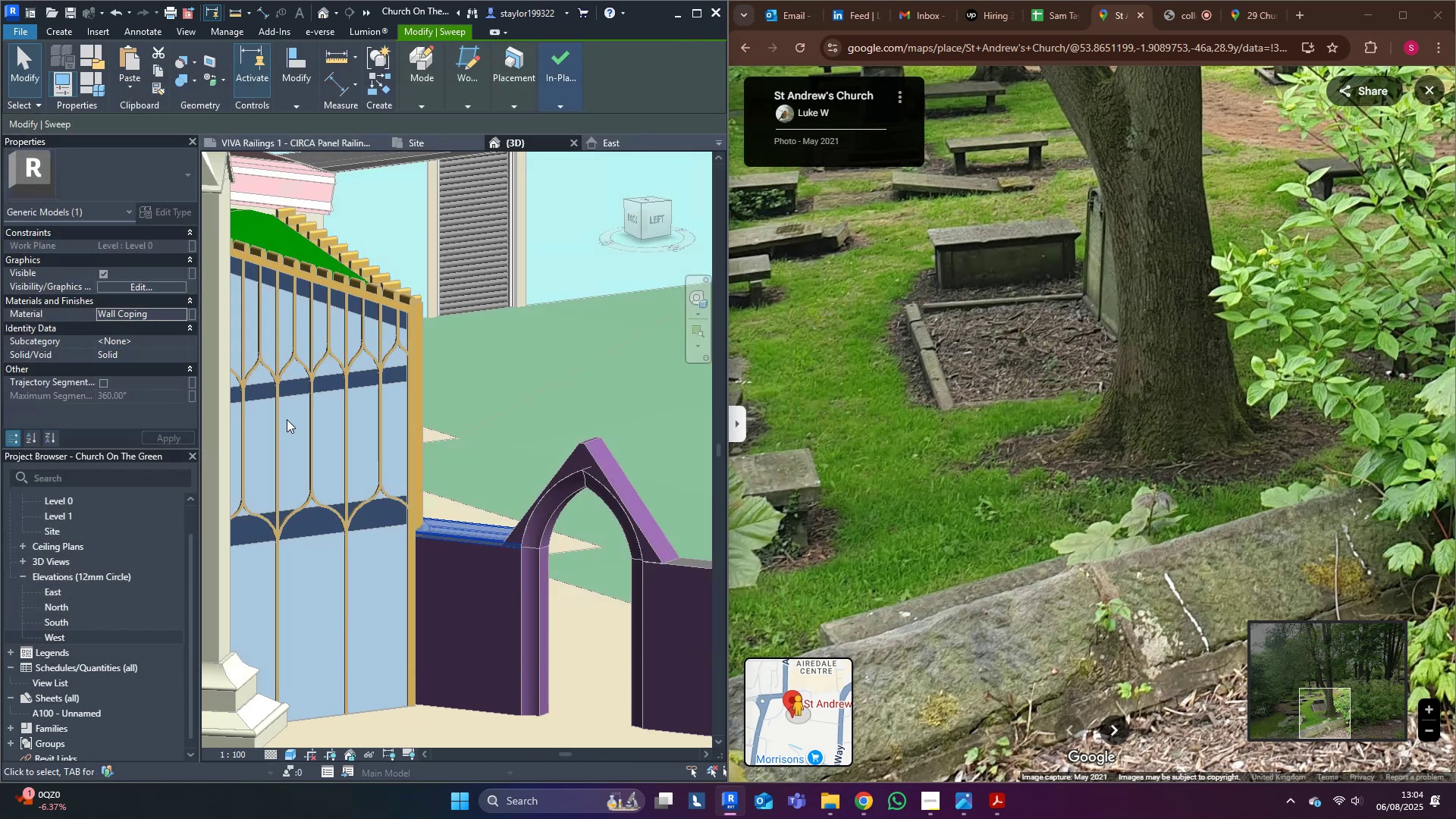 
left_click_drag(start_coordinate=[624, 708], to_coordinate=[623, 704])
 